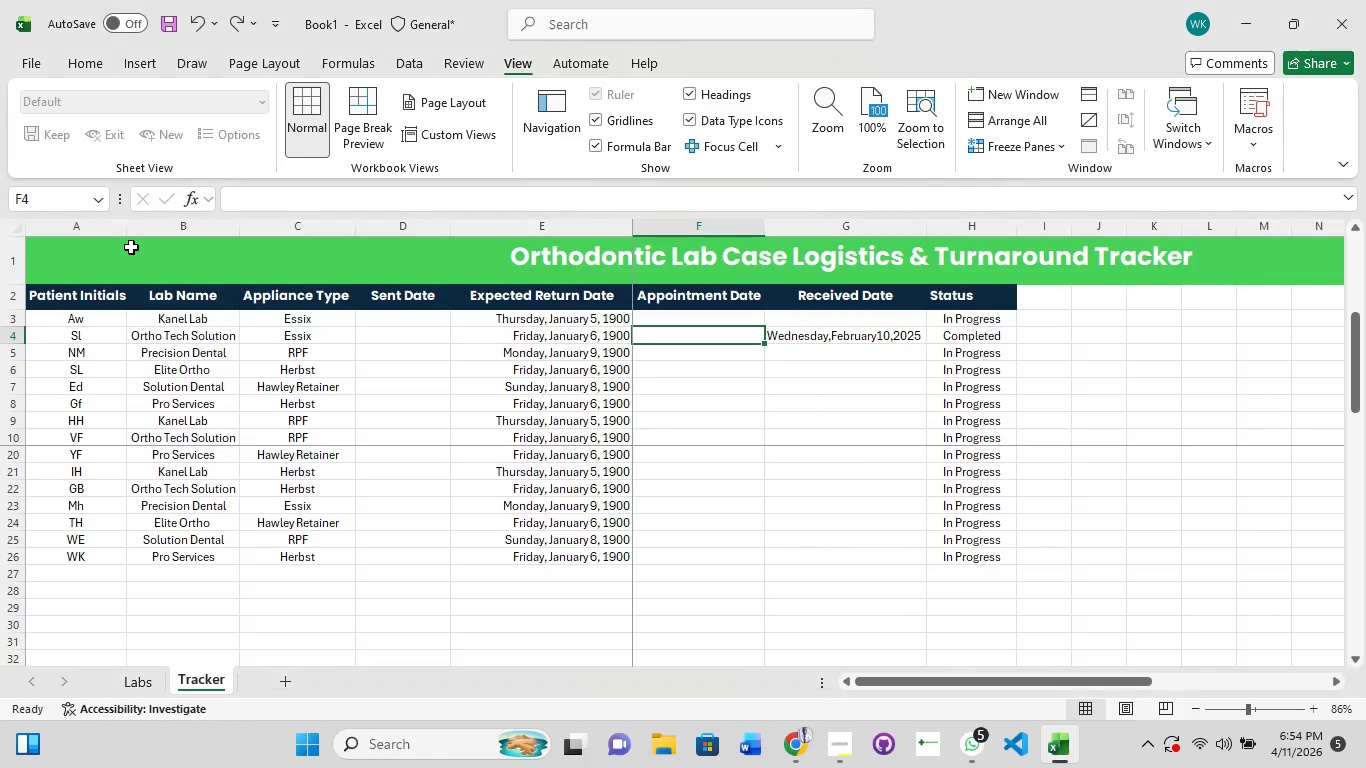 
hold_key(key=ShiftLeft, duration=0.34)
 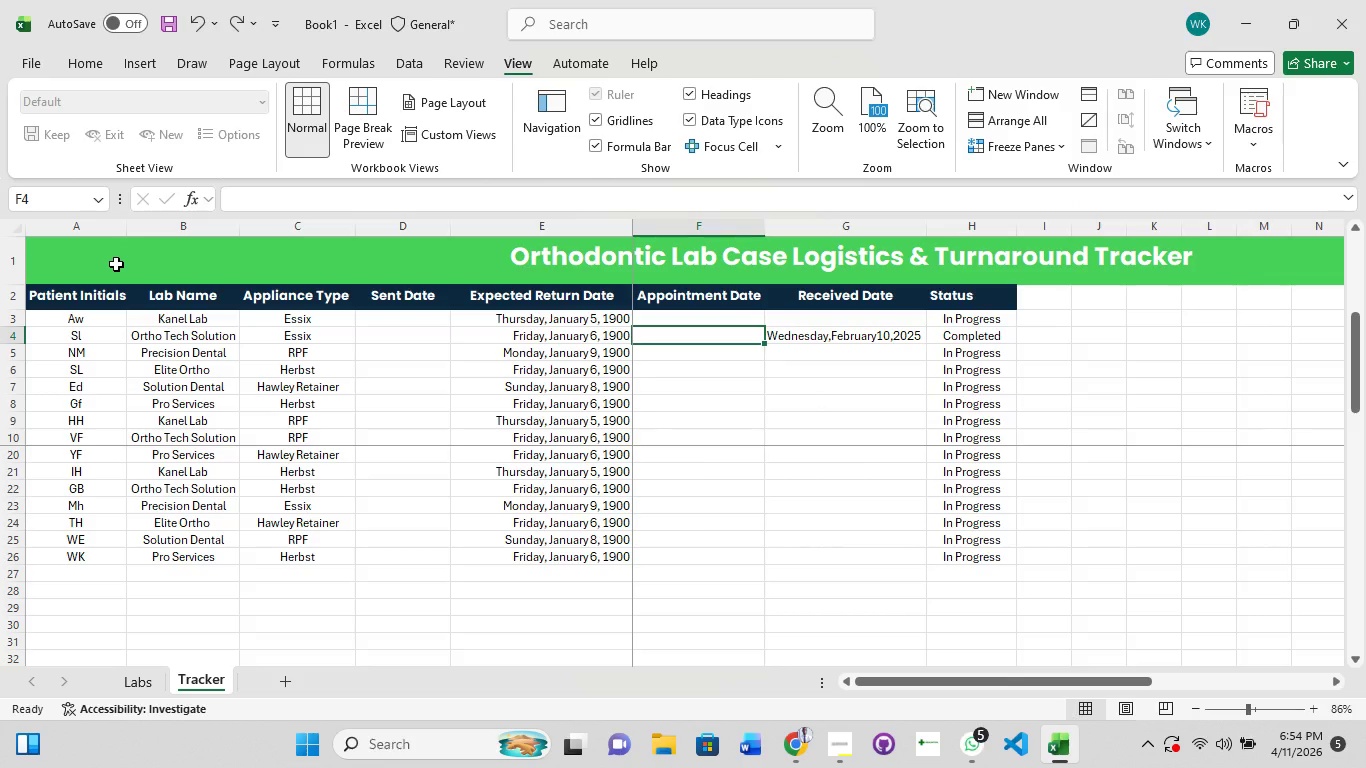 
hold_key(key=ShiftLeft, duration=1.5)
left_click([116, 264])
 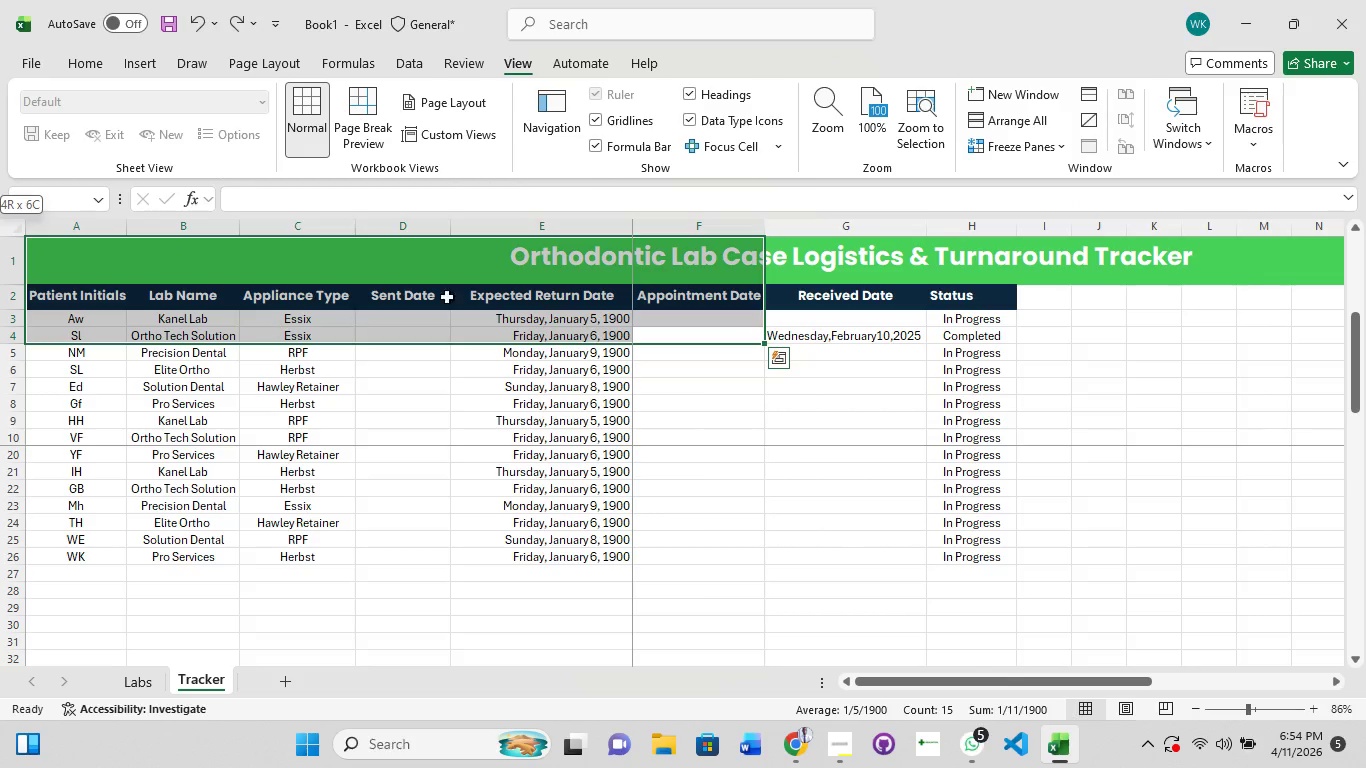 
hold_key(key=ShiftLeft, duration=1.5)
left_click([486, 265])
 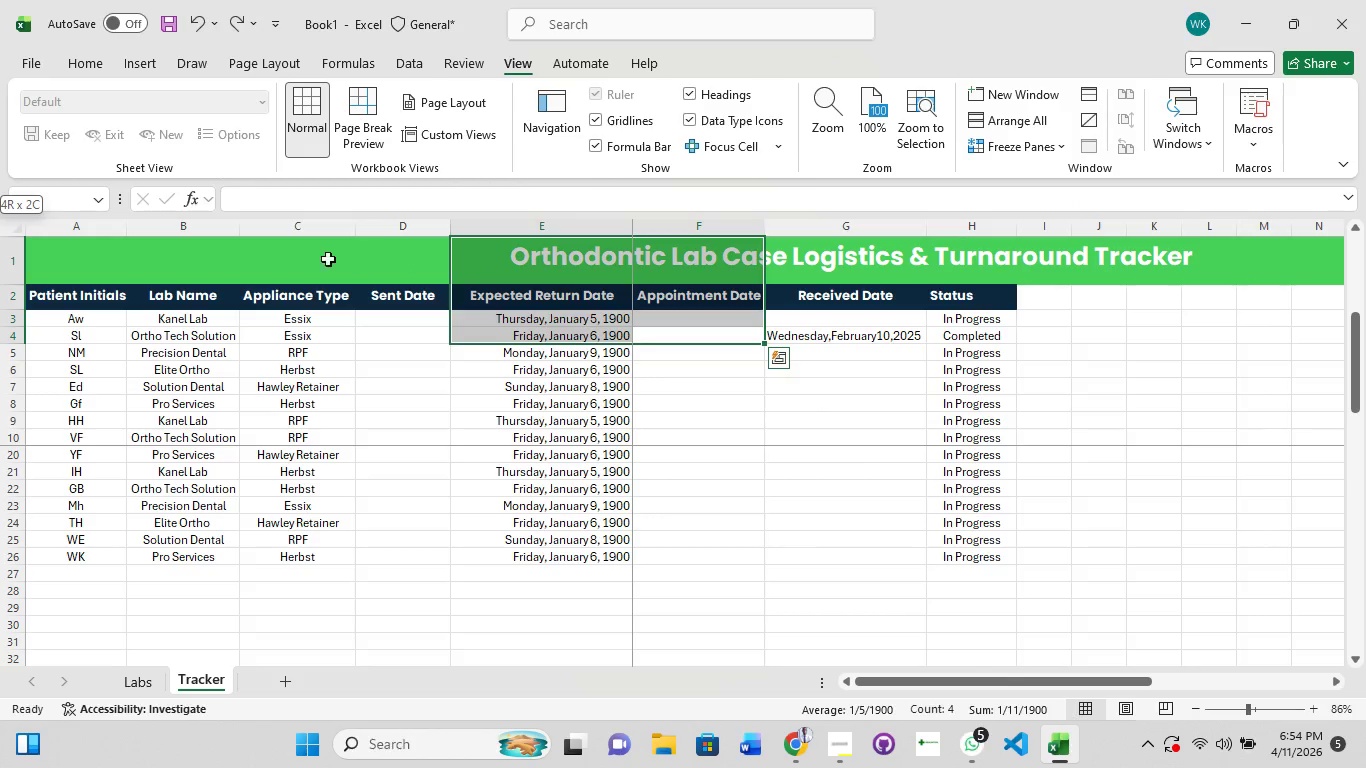 
left_click([320, 259])
 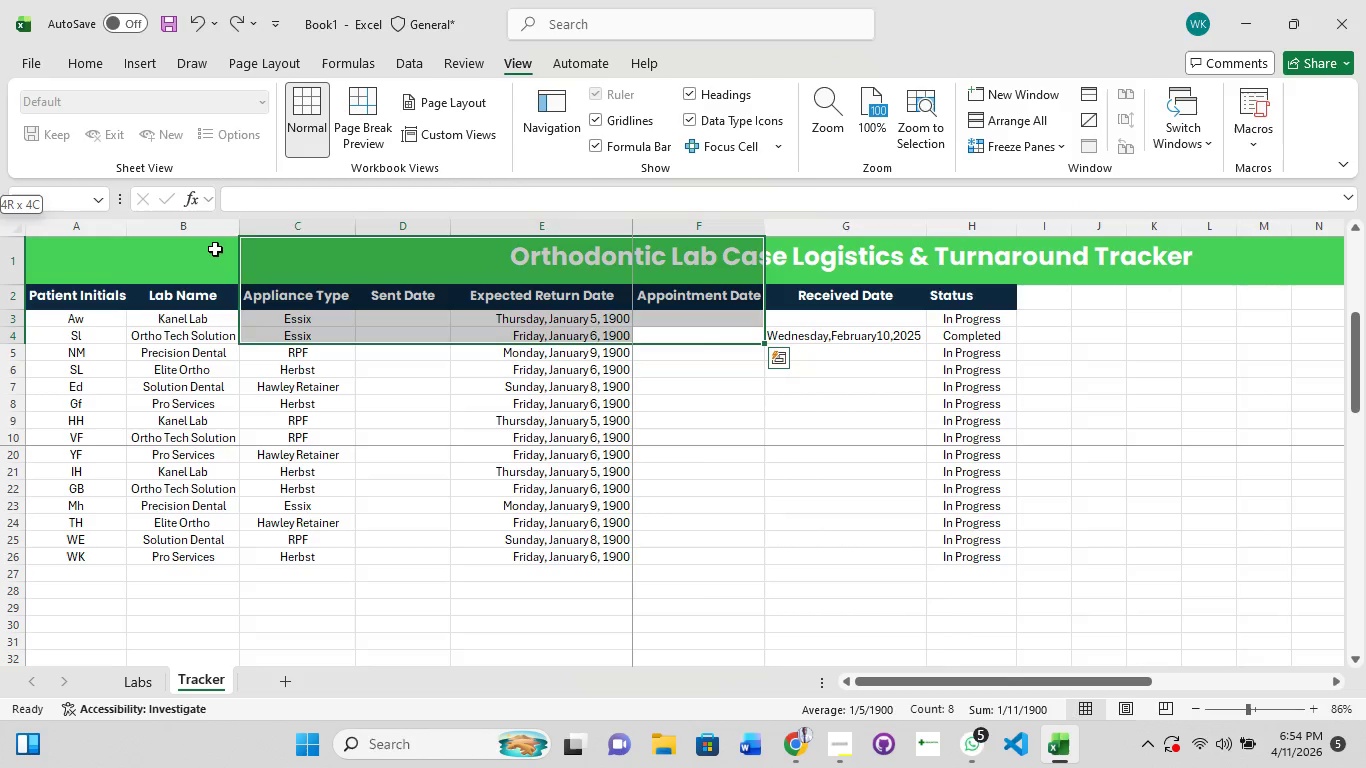 
hold_key(key=ShiftLeft, duration=1.51)
left_click([215, 249])
 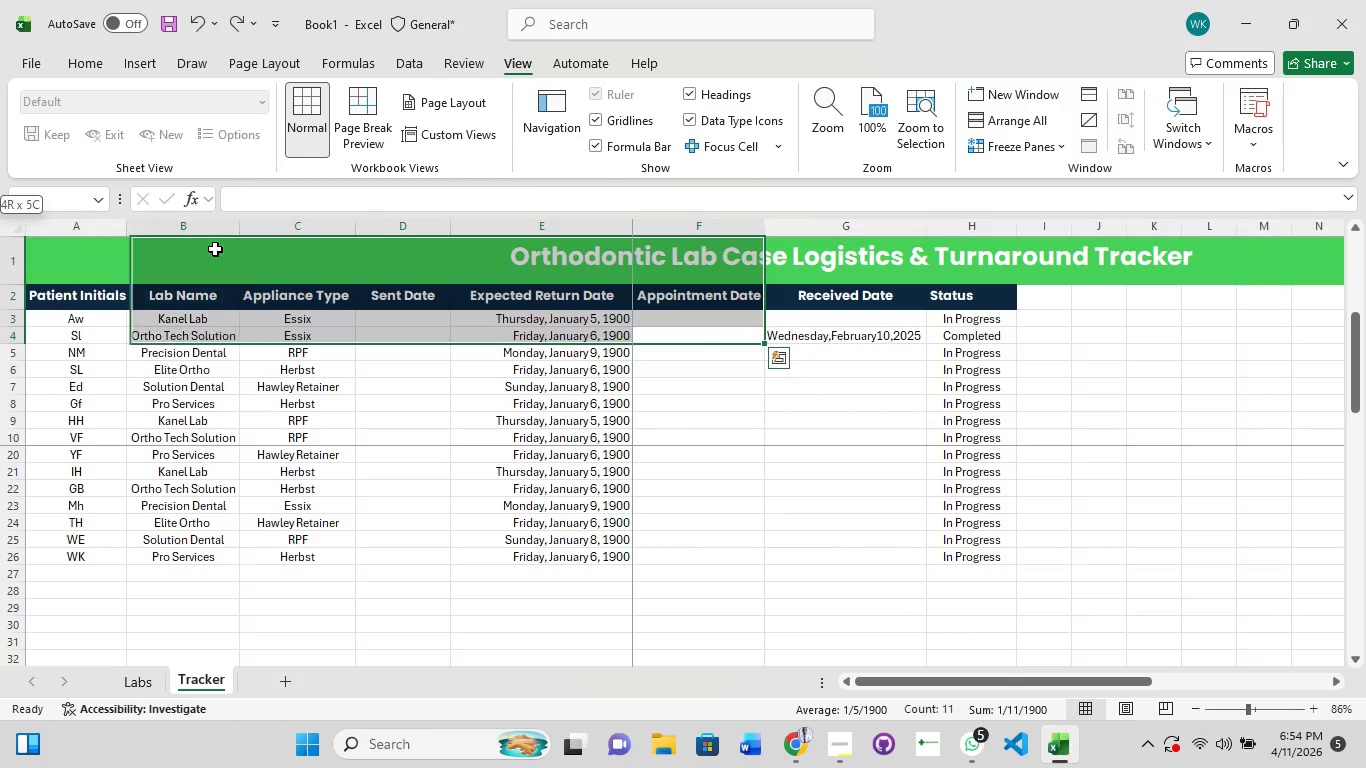 
hold_key(key=ShiftLeft, duration=1.52)
left_click_drag(start_coordinate=[762, 342], to_coordinate=[762, 319])
 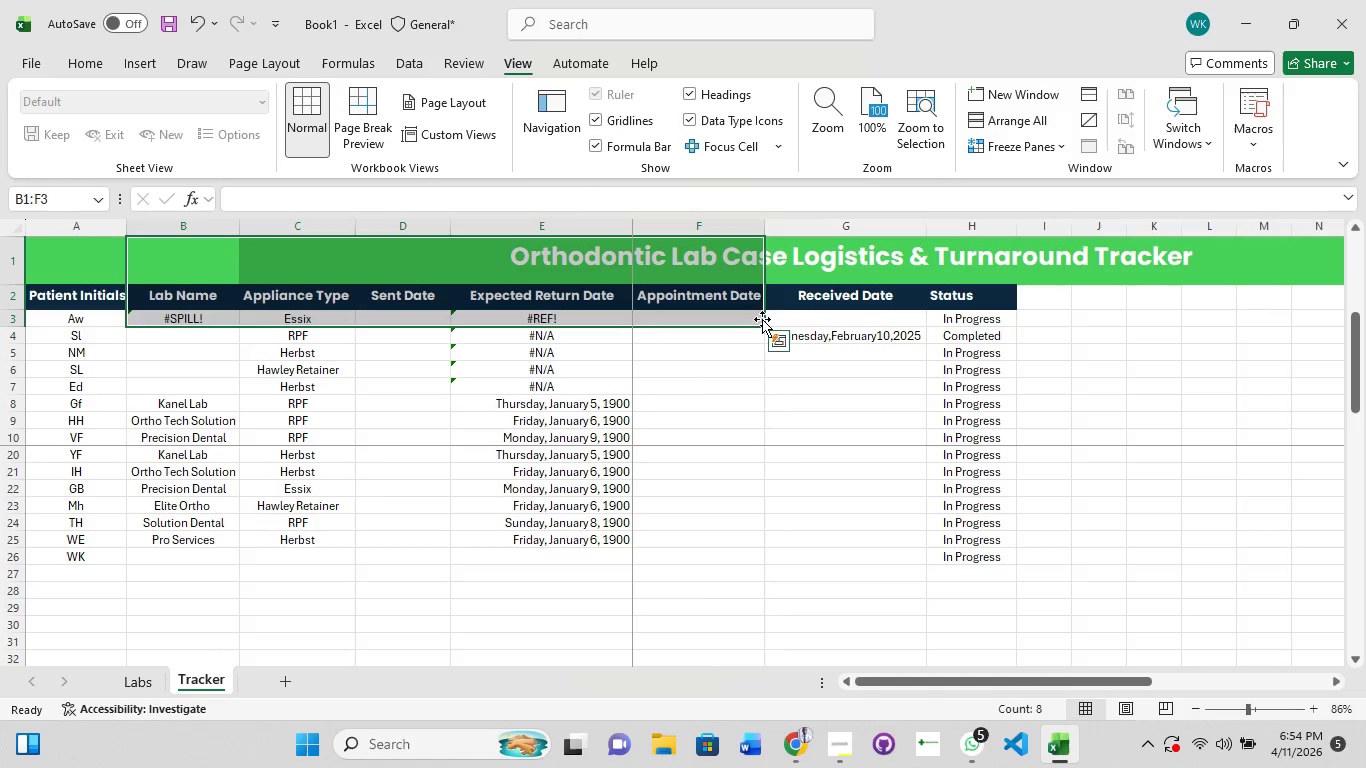 
key(Shift+ShiftLeft)
 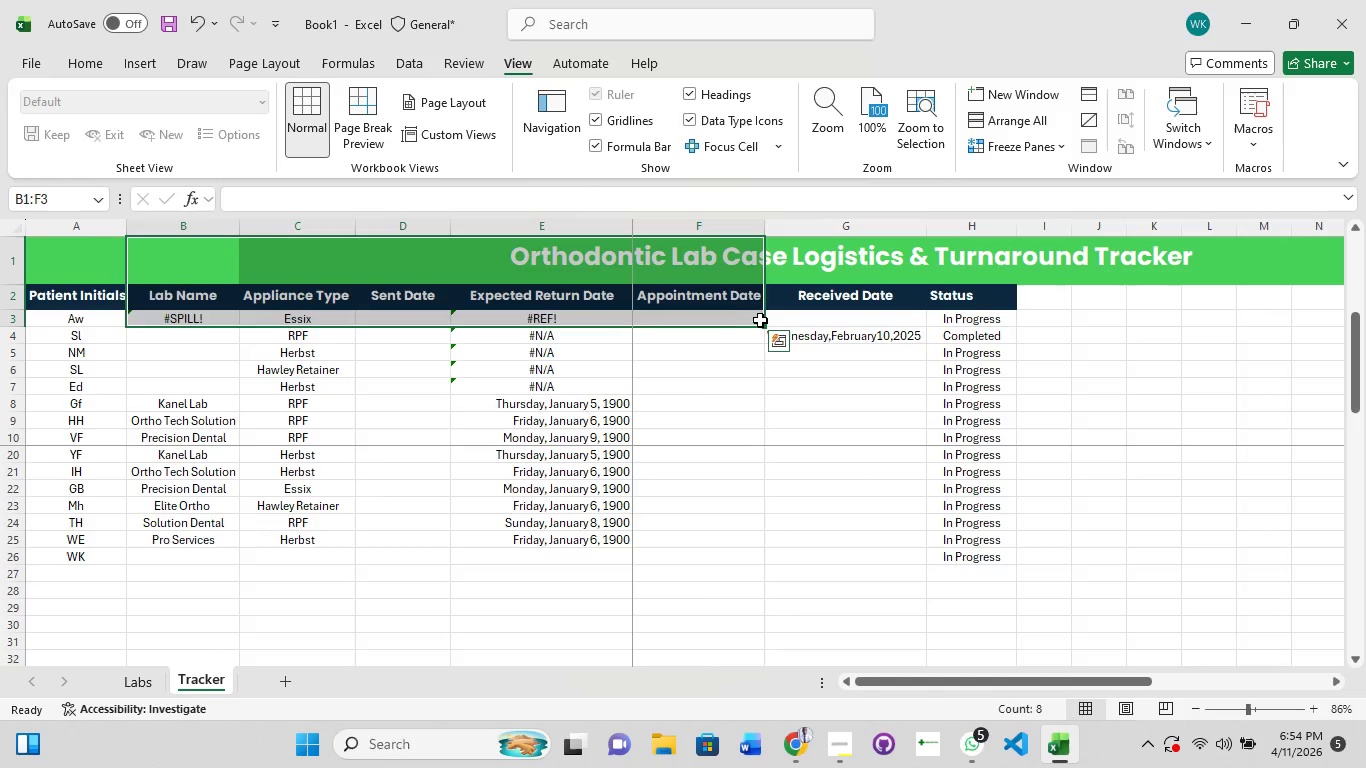 
key(Shift+ShiftLeft)
 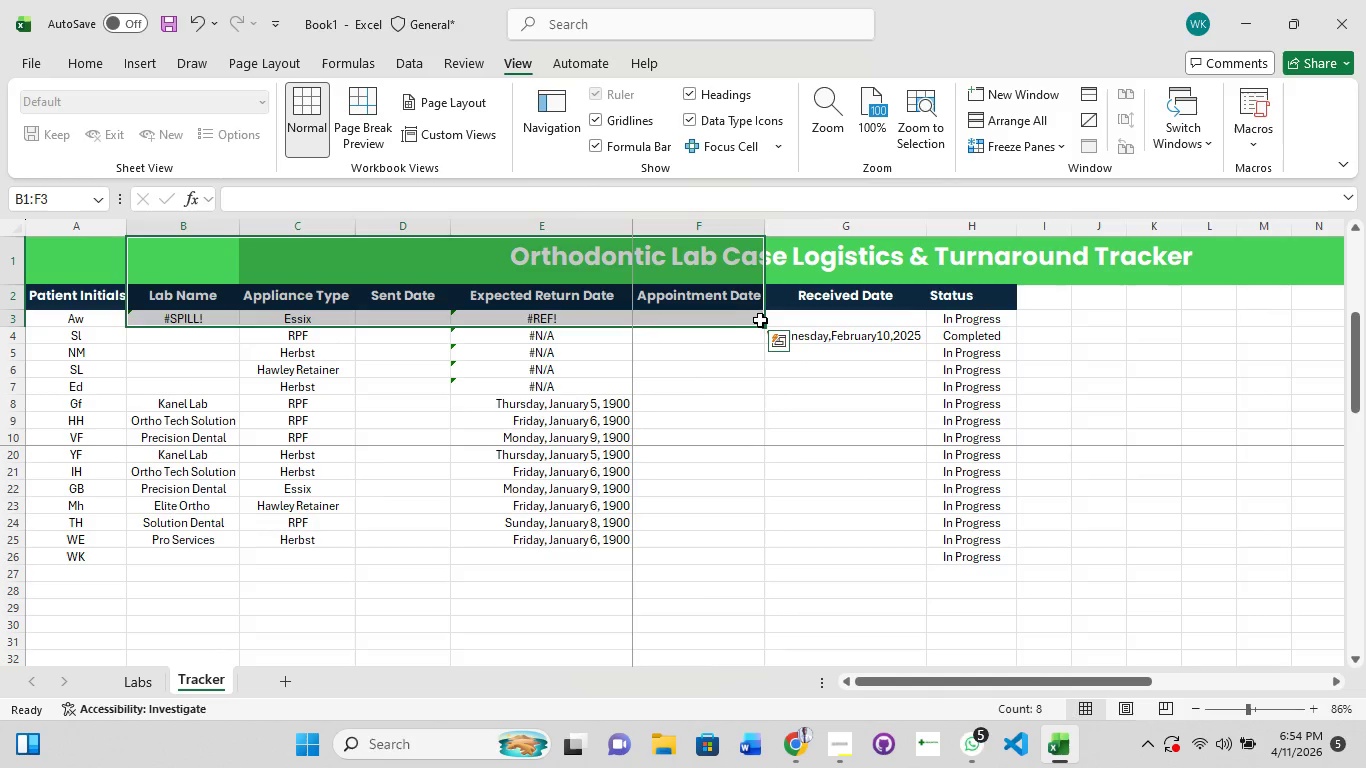 
key(Shift+ShiftLeft)
 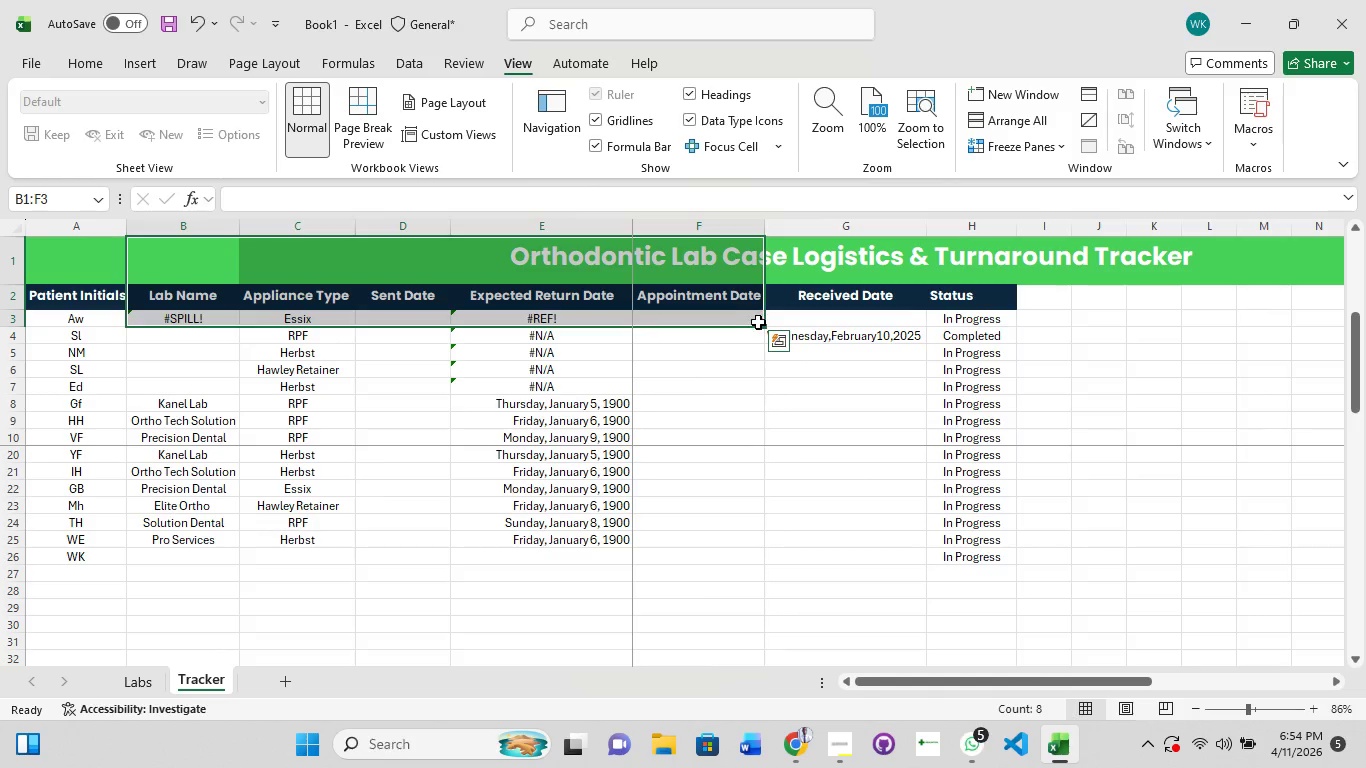 
key(Shift+ShiftLeft)
 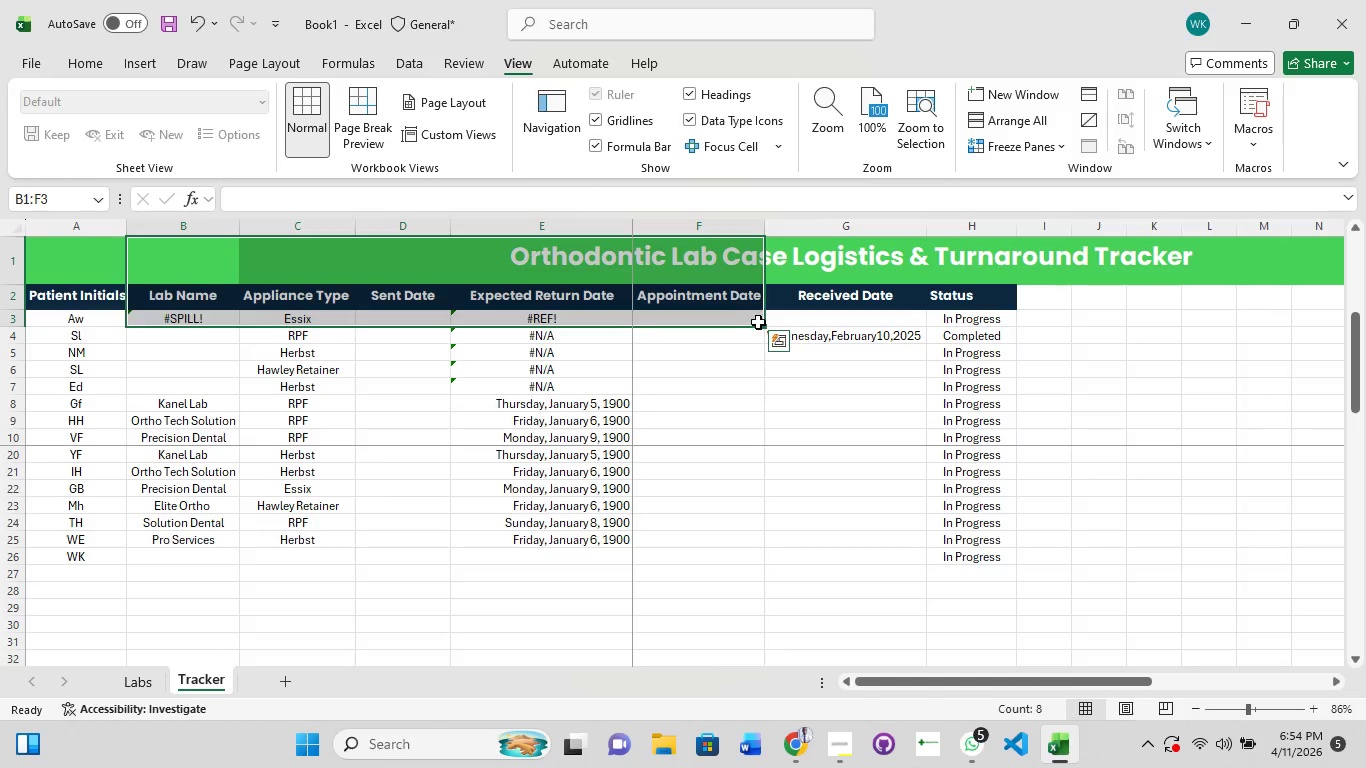 
key(Shift+ShiftLeft)
 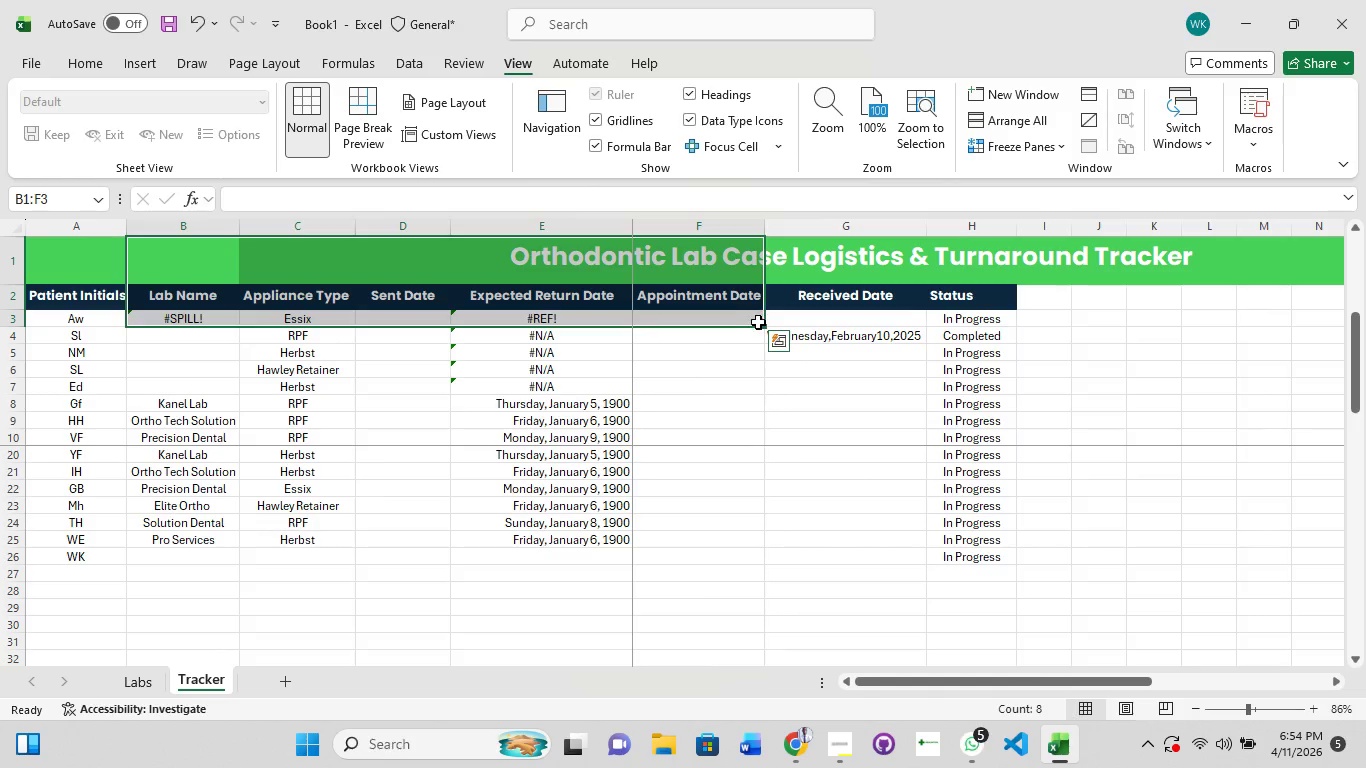 
key(Shift+ShiftLeft)
 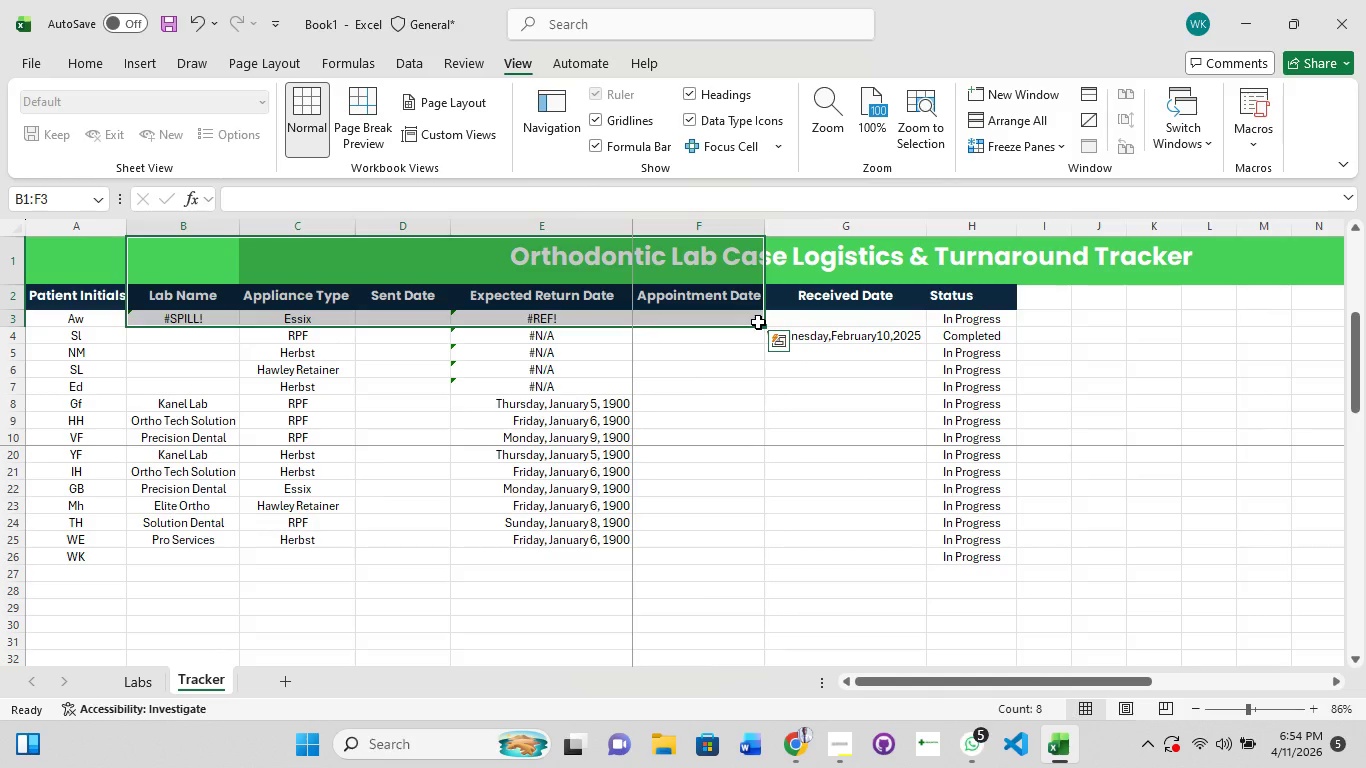 
hold_key(key=ControlLeft, duration=0.89)
 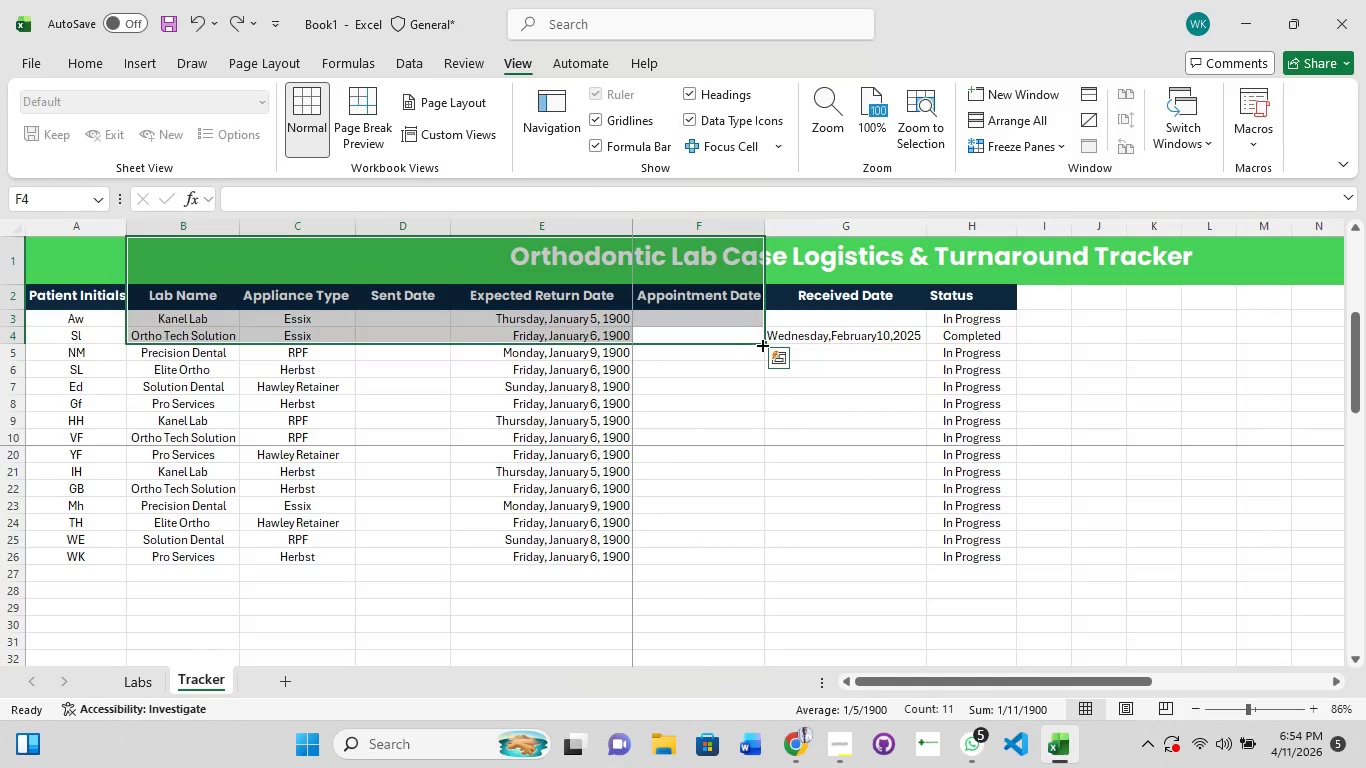 
hold_key(key=Z, duration=0.34)
 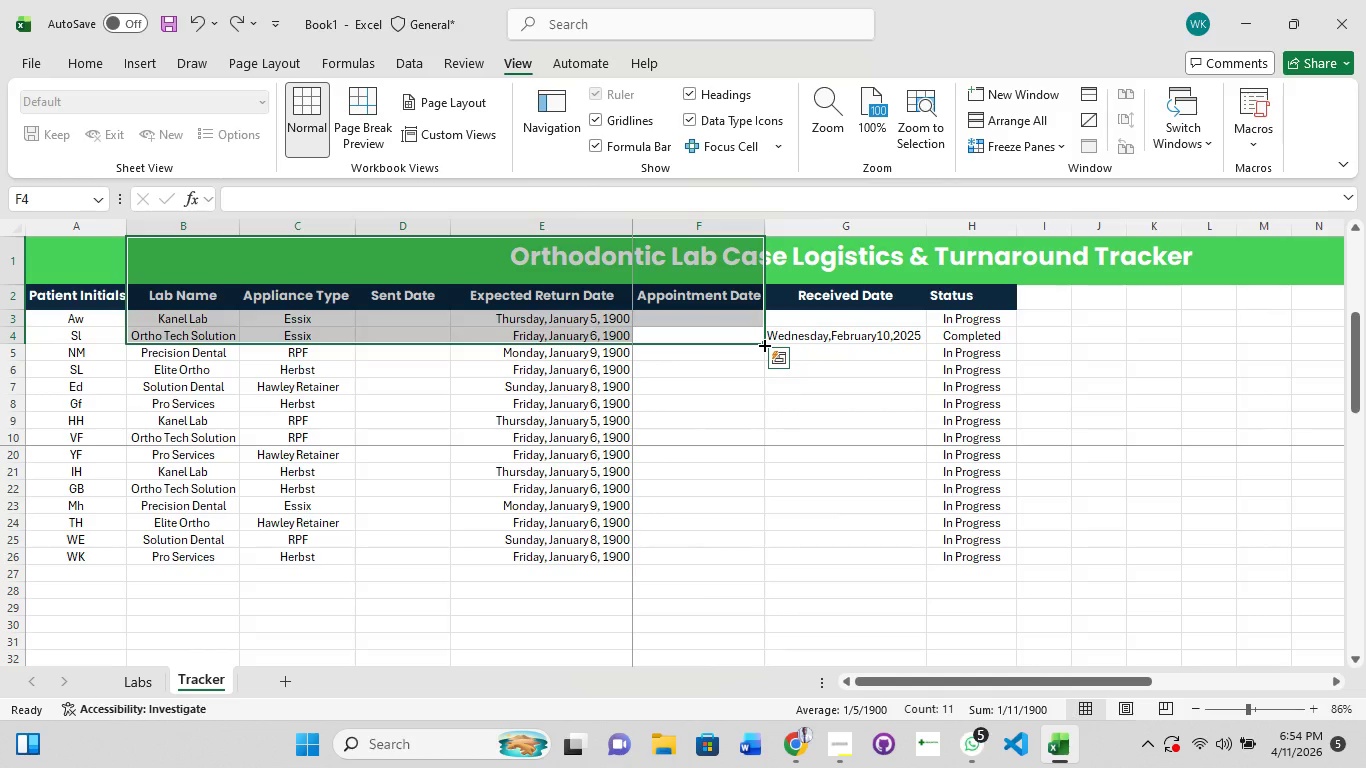 
hold_key(key=ShiftLeft, duration=0.61)
 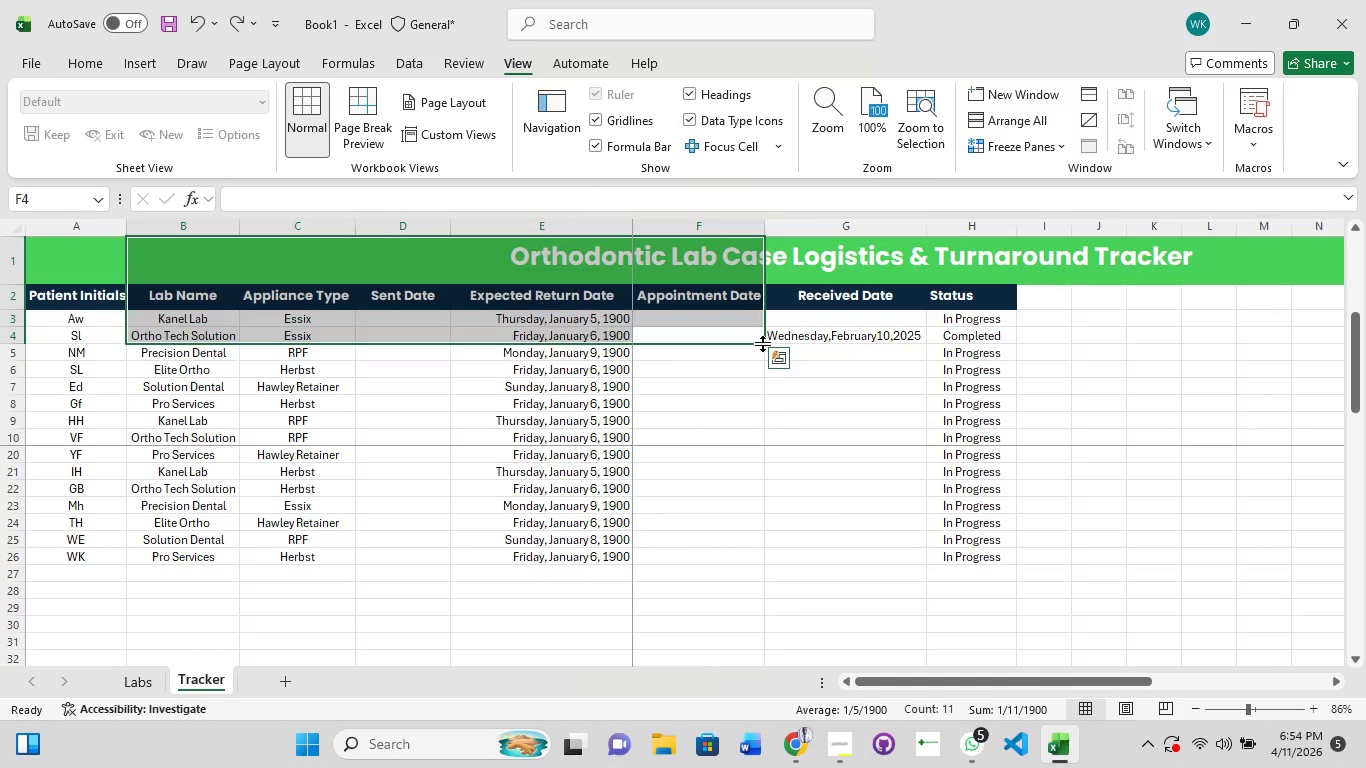 
hold_key(key=ShiftLeft, duration=0.53)
 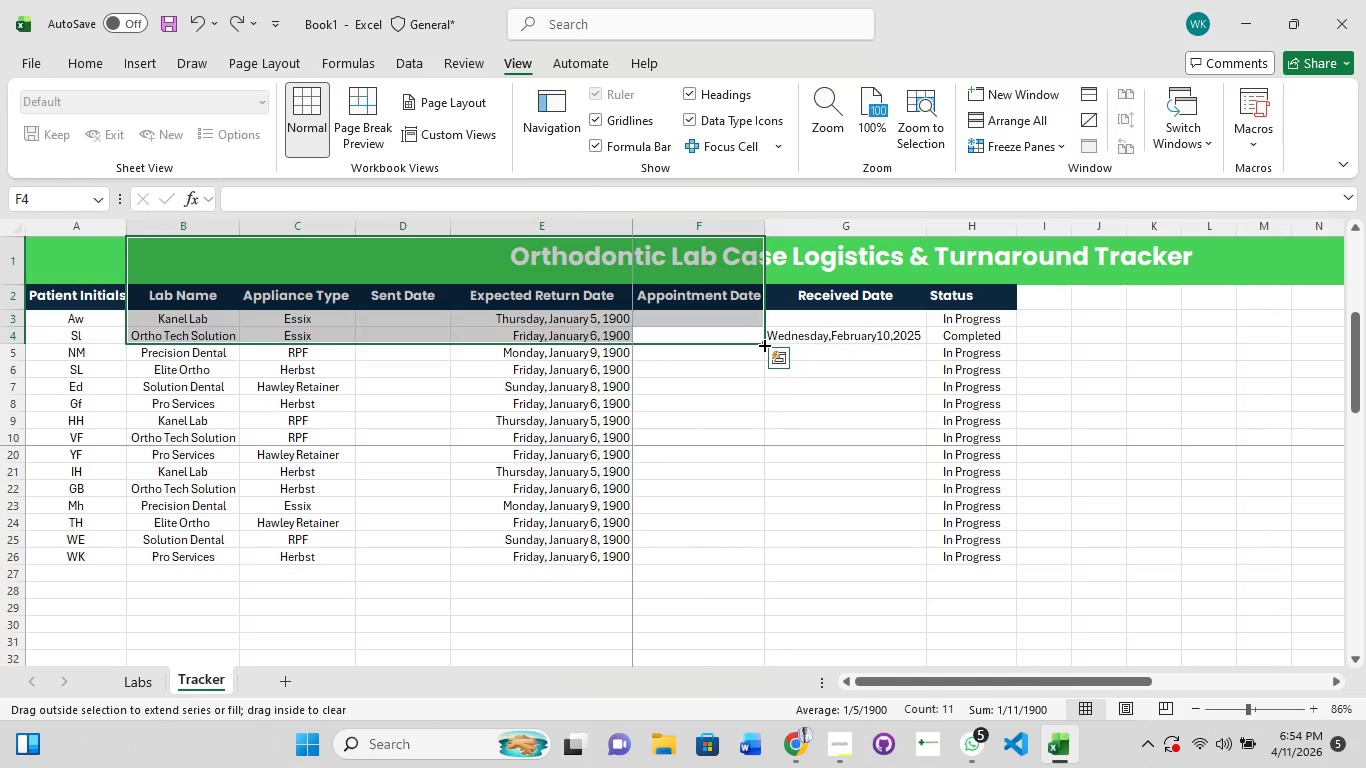 
left_click_drag(start_coordinate=[763, 344], to_coordinate=[760, 289])
 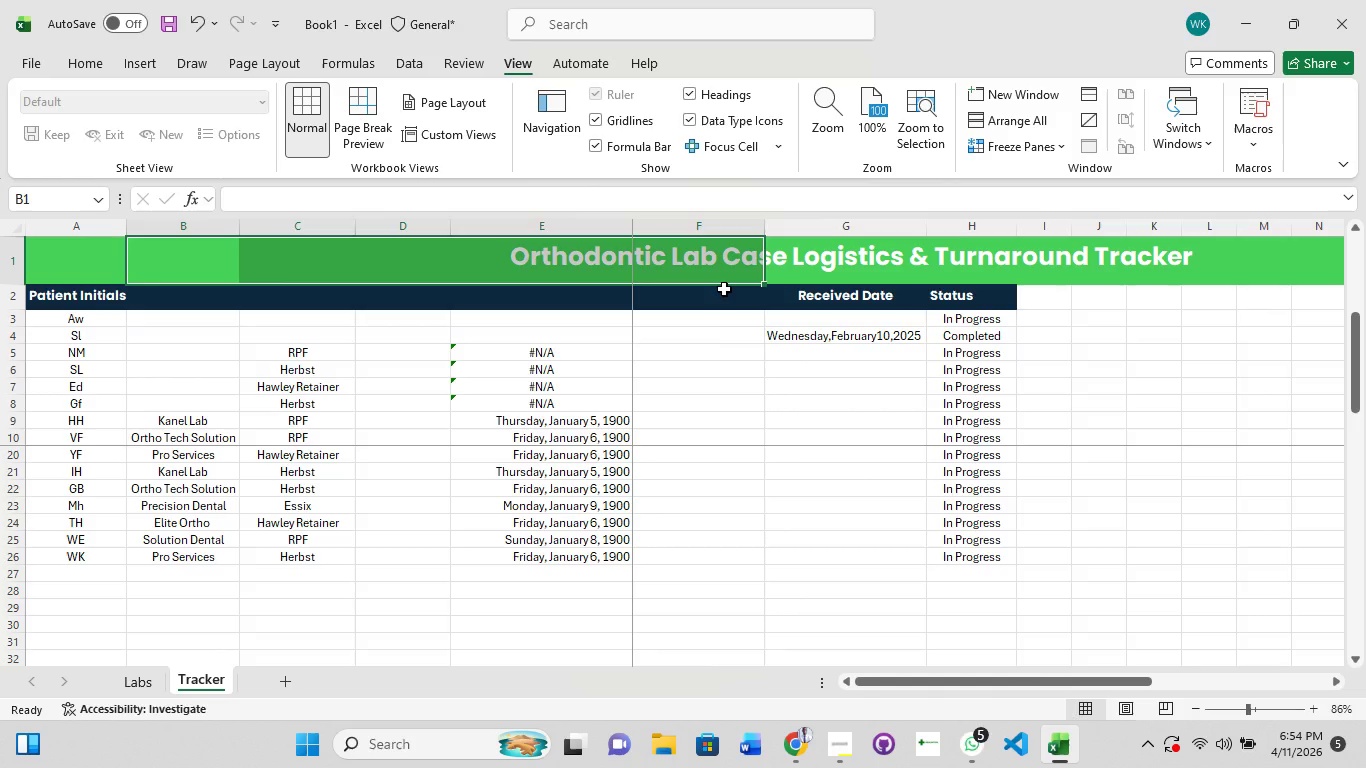 
key(Control+Z)
 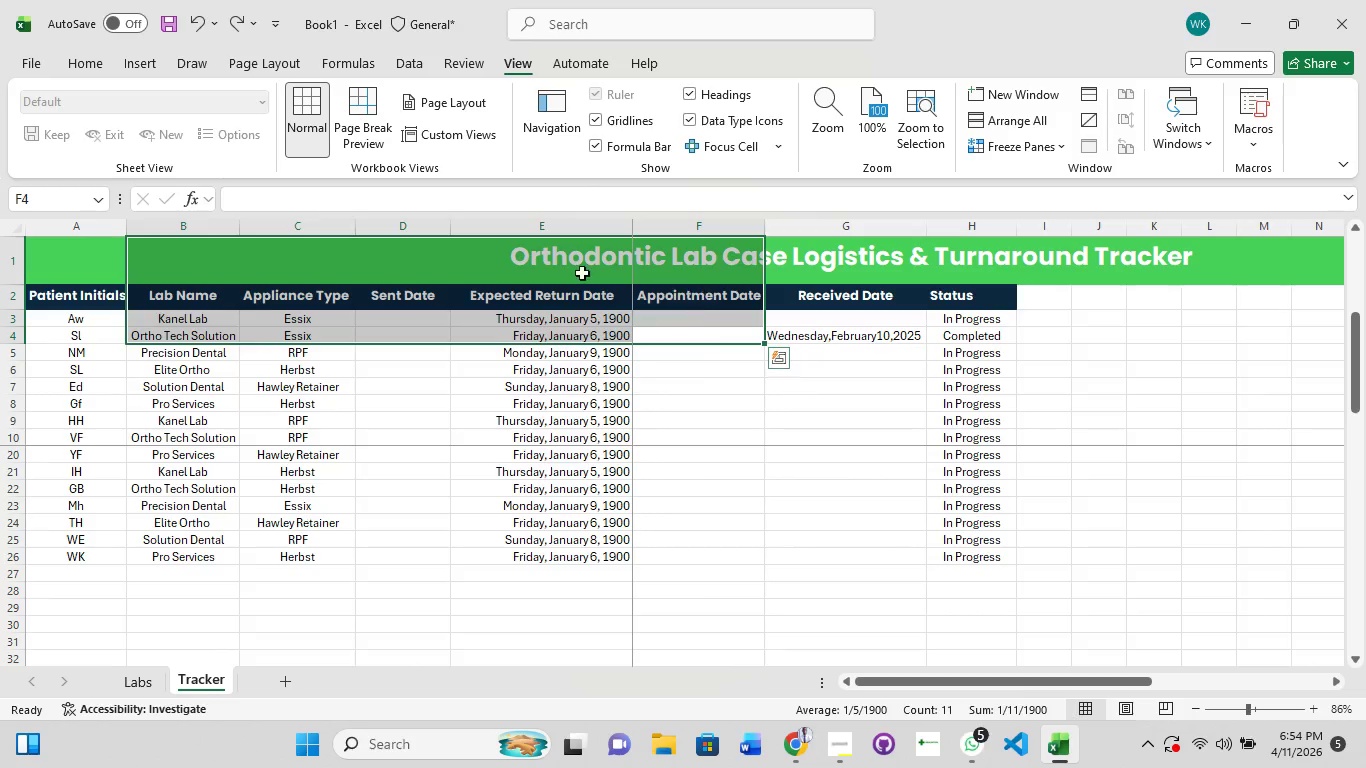 
left_click([506, 265])
 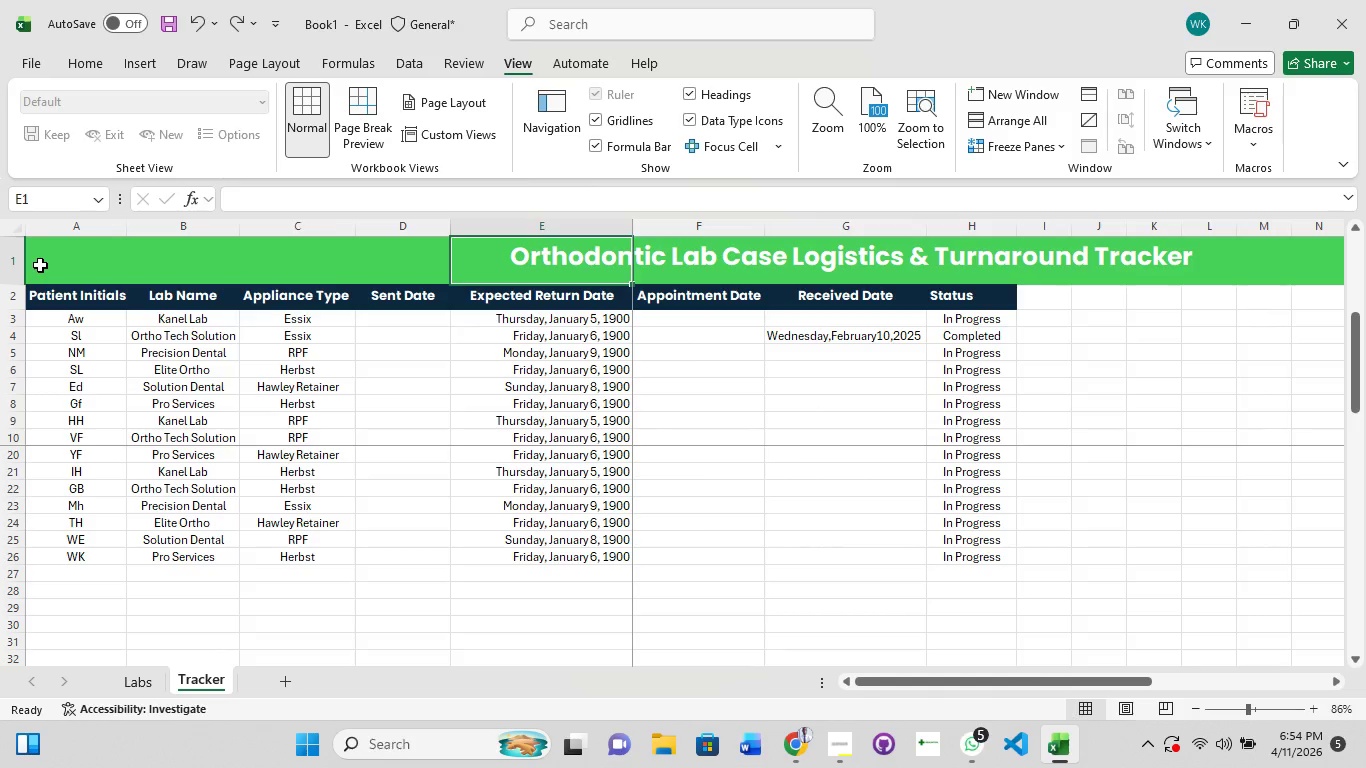 
left_click([40, 265])
 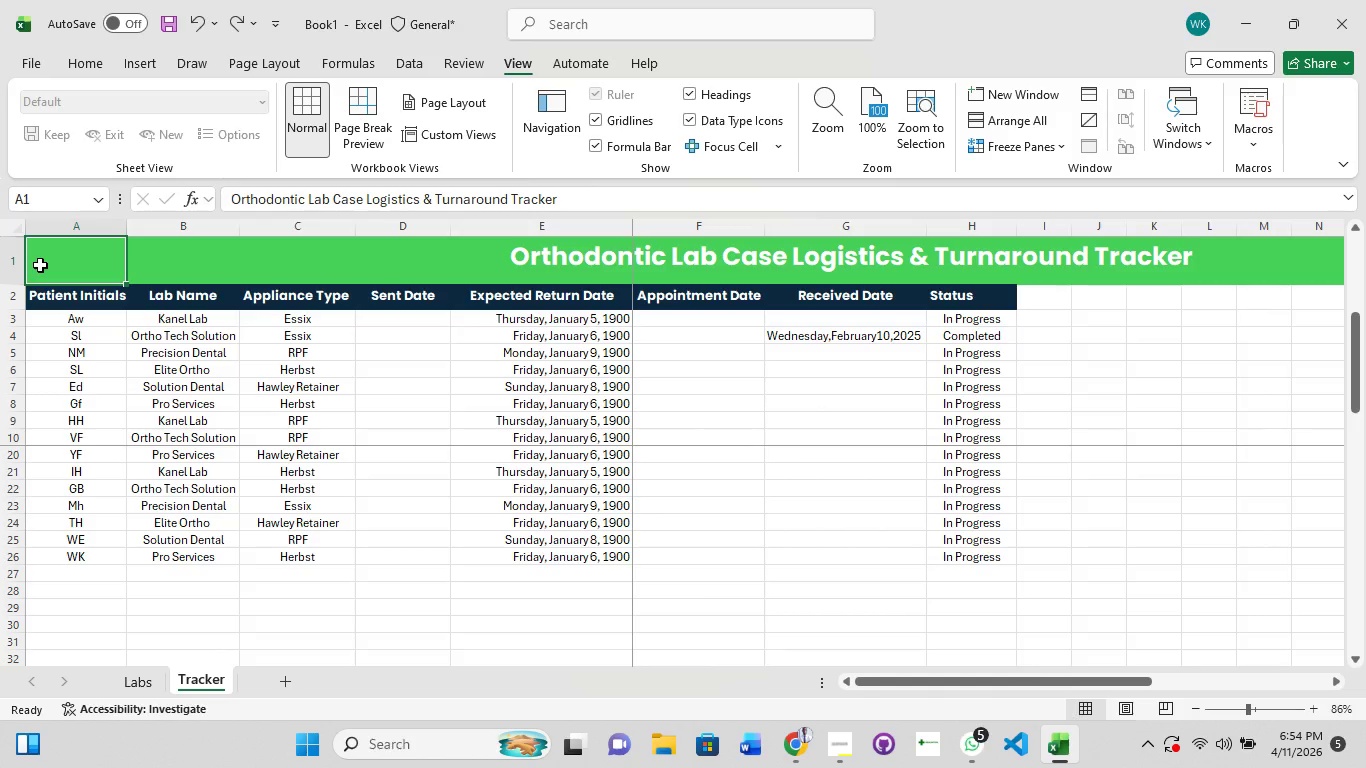 
hold_key(key=ShiftLeft, duration=1.5)
left_click_drag(start_coordinate=[168, 250], to_coordinate=[178, 250])
 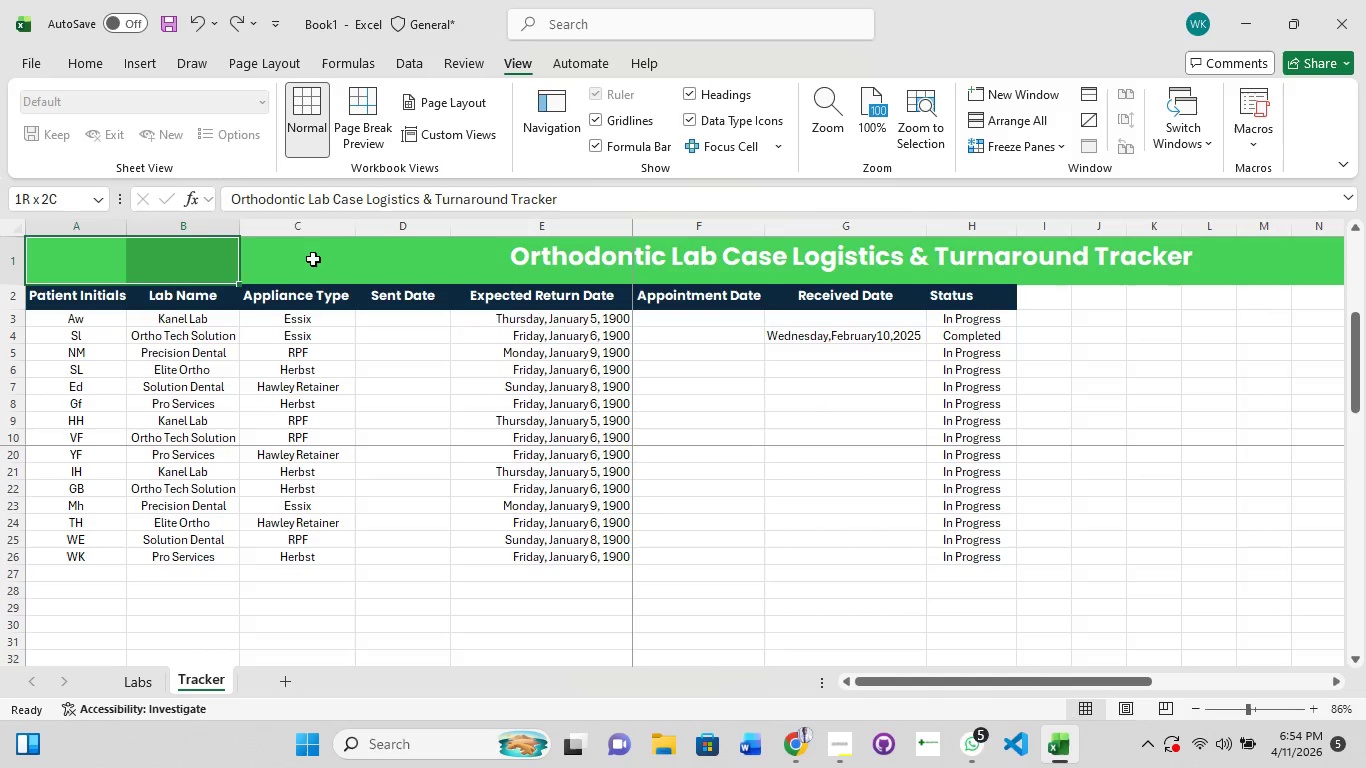 
left_click_drag(start_coordinate=[313, 259], to_coordinate=[328, 258])
 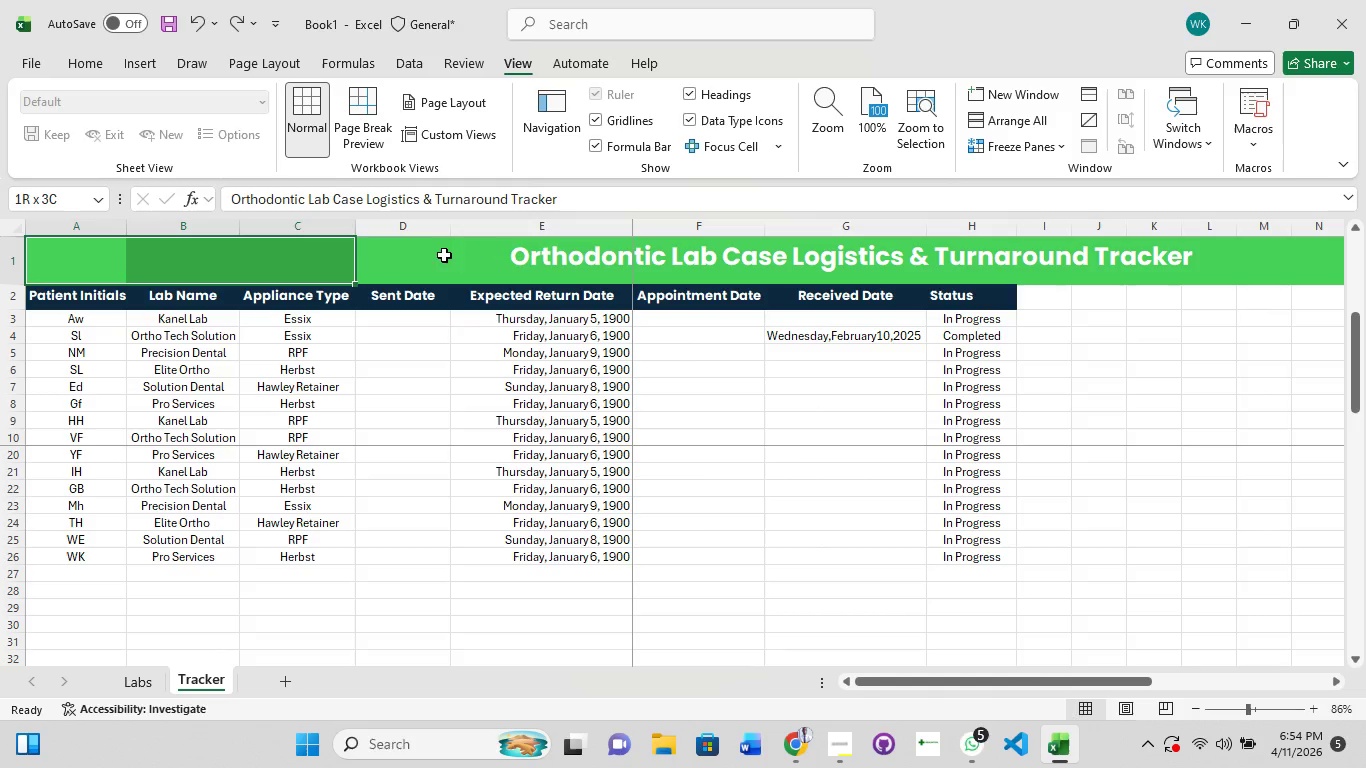 
hold_key(key=ShiftLeft, duration=1.51)
left_click_drag(start_coordinate=[492, 246], to_coordinate=[516, 245])
 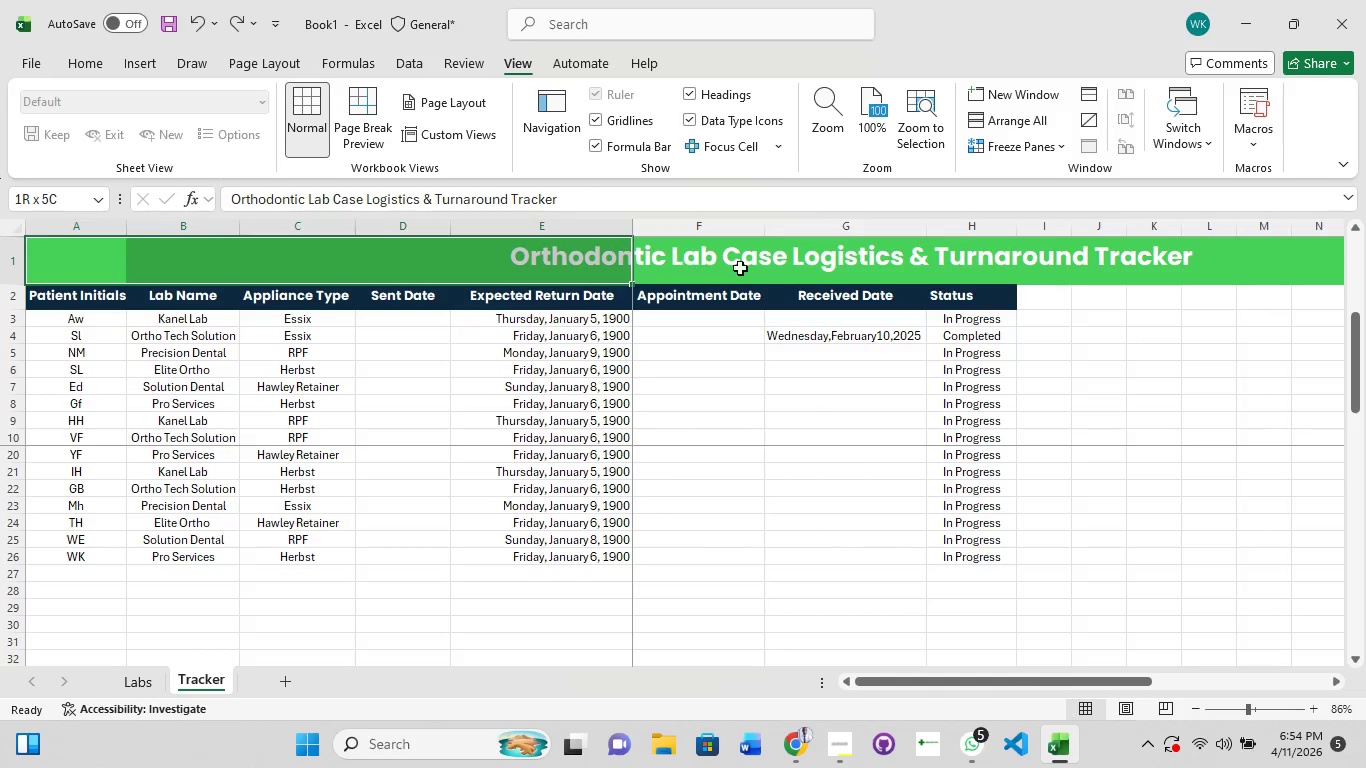 
left_click_drag(start_coordinate=[746, 267], to_coordinate=[759, 267])
 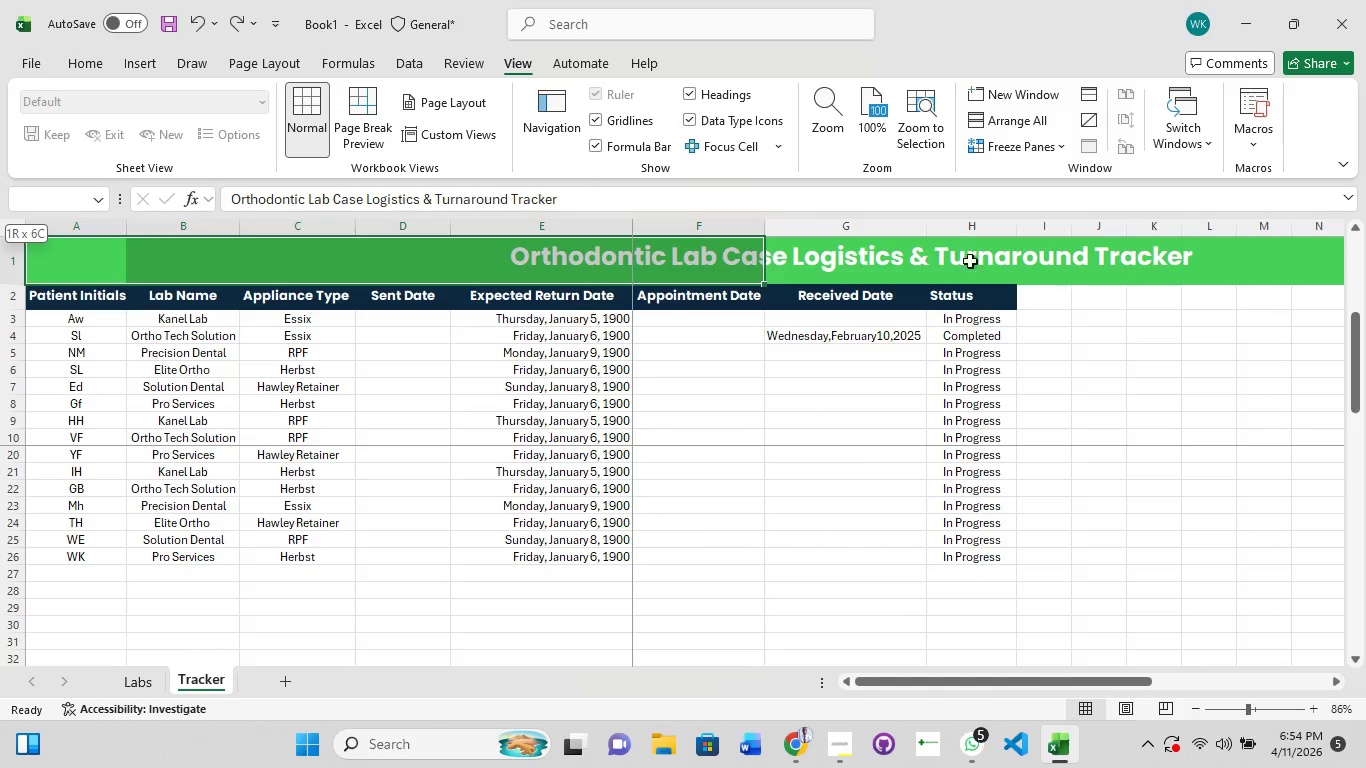 
left_click_drag(start_coordinate=[989, 259], to_coordinate=[1022, 256])
 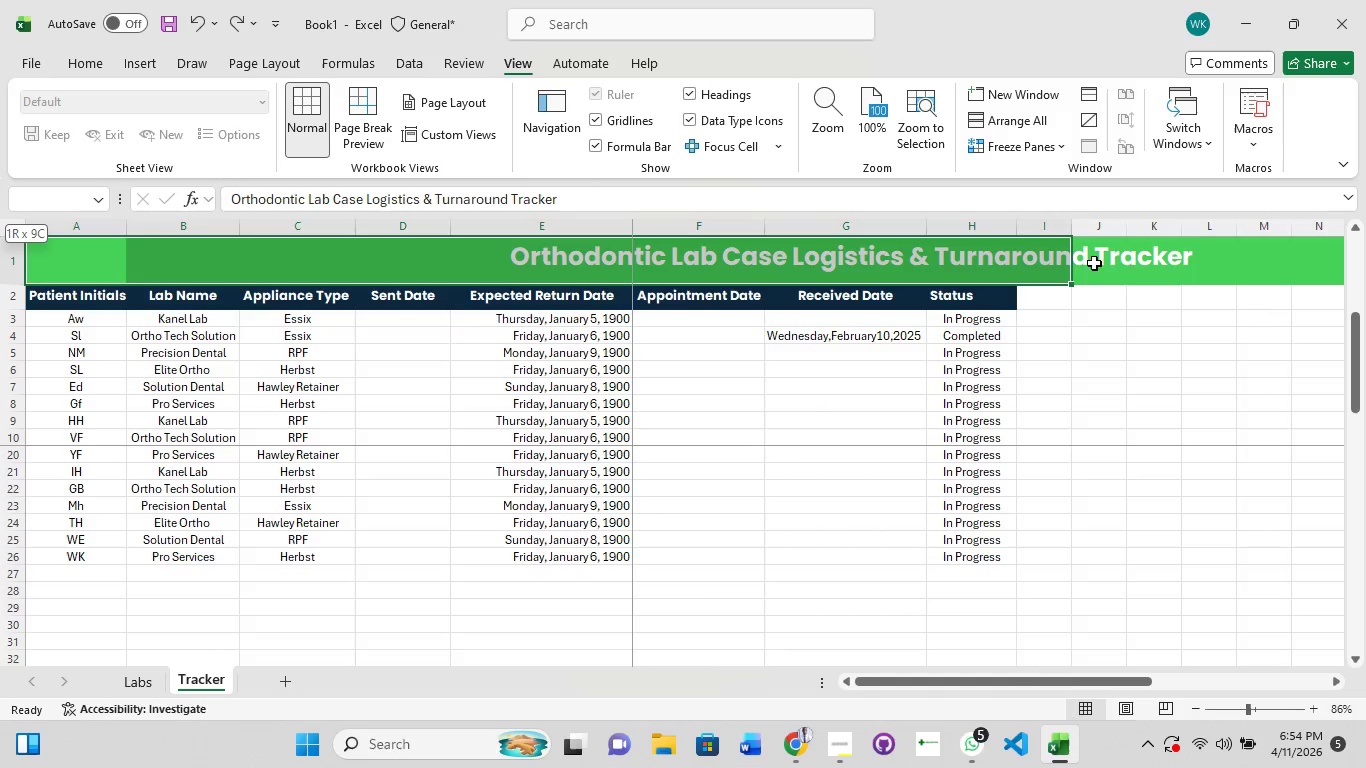 
hold_key(key=ShiftLeft, duration=1.52)
left_click_drag(start_coordinate=[1181, 263], to_coordinate=[1190, 263])
 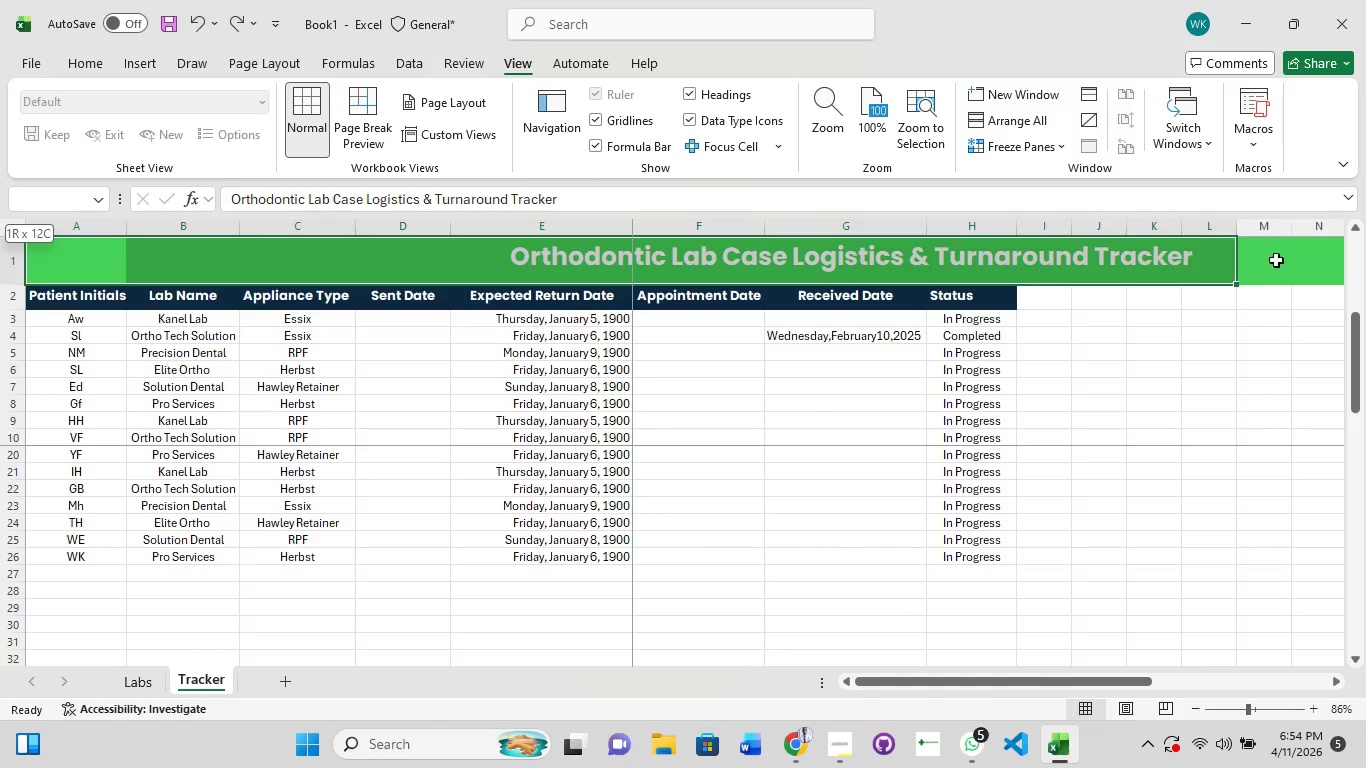 
left_click_drag(start_coordinate=[1279, 259], to_coordinate=[1284, 257])
 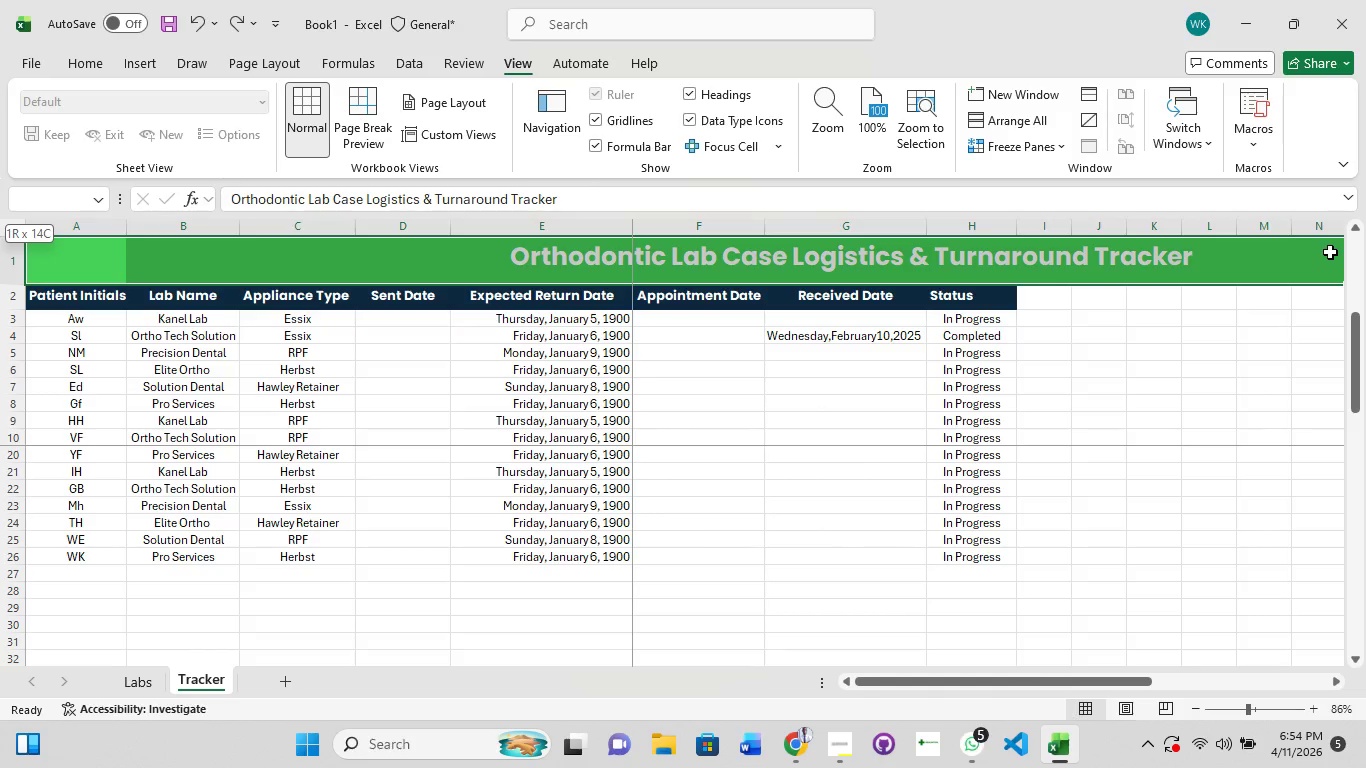 
key(Shift+ShiftLeft)
 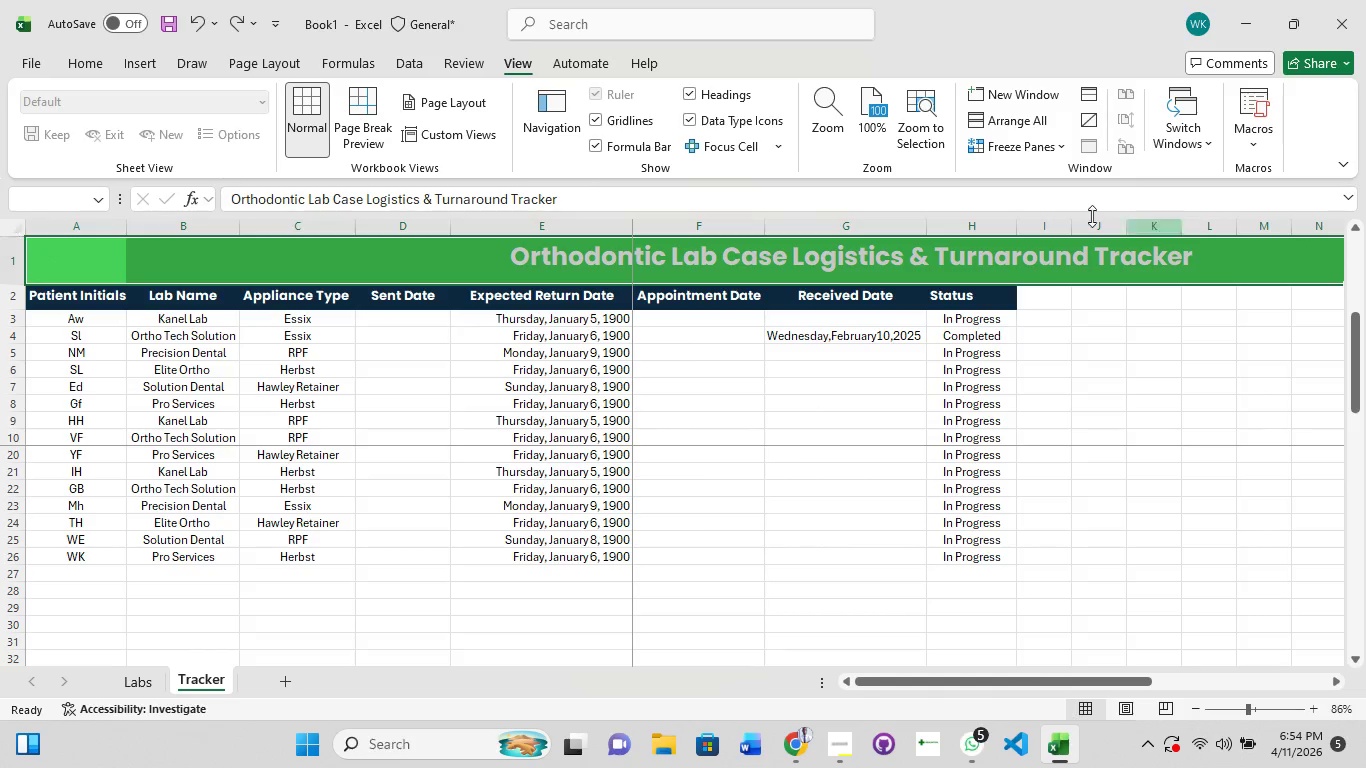 
hold_key(key=ShiftLeft, duration=10.12)
left_click([1057, 144])
 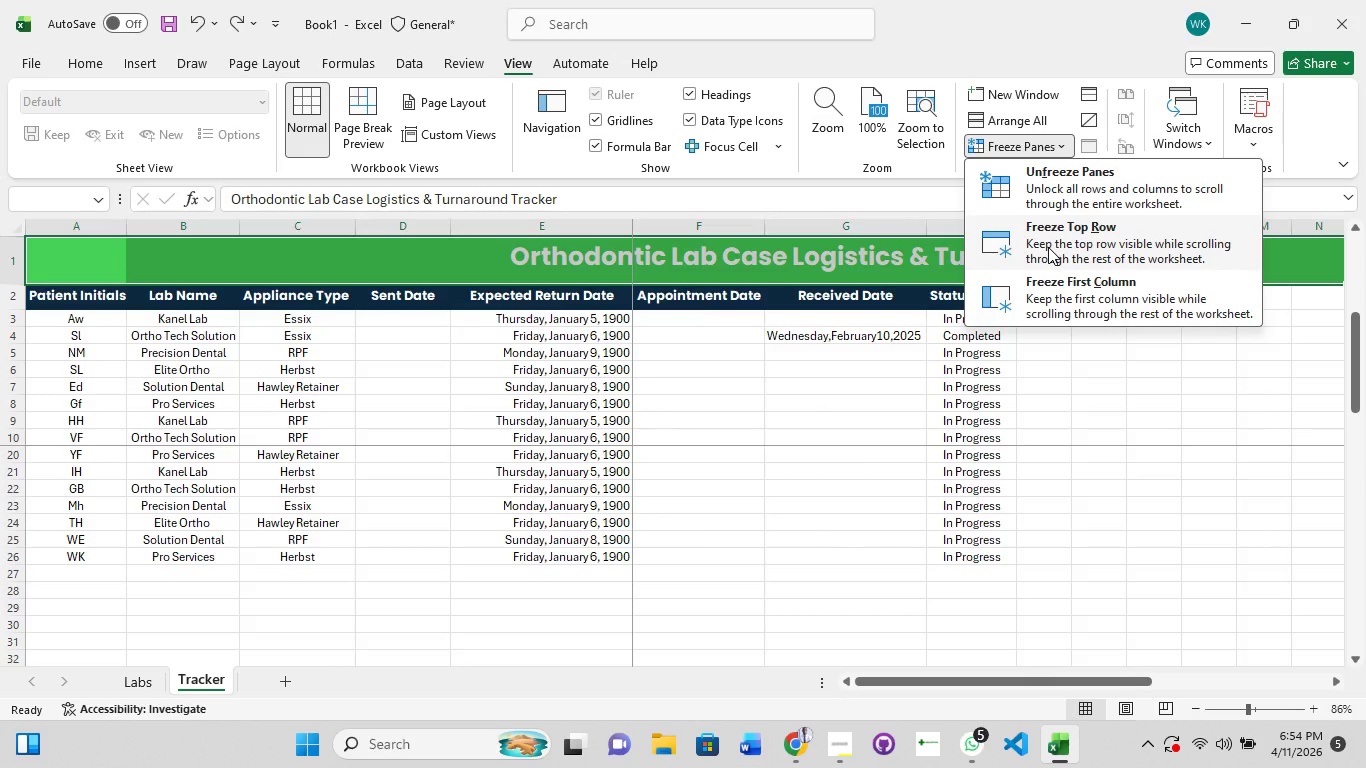 
left_click([1048, 247])
 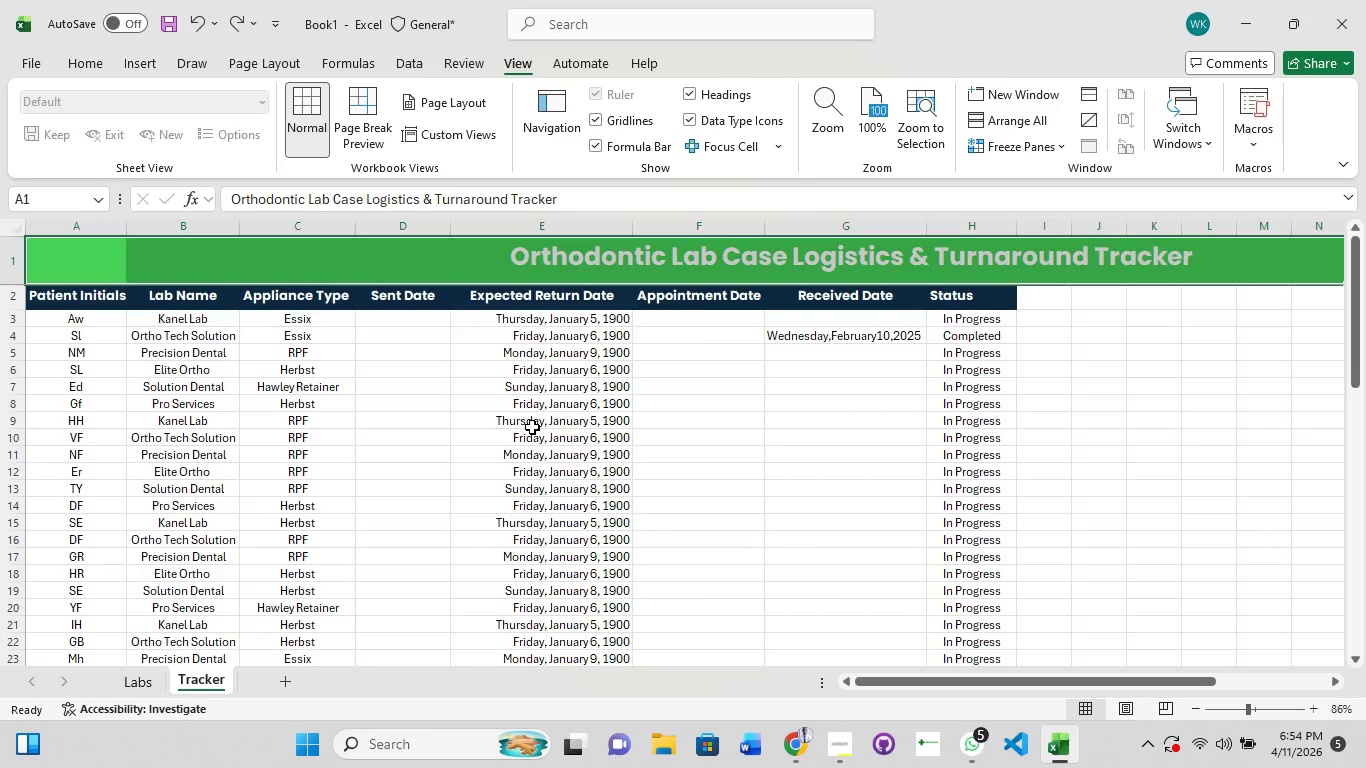 
scroll: coordinate [531, 428], scroll_direction: down, amount: 15.0
 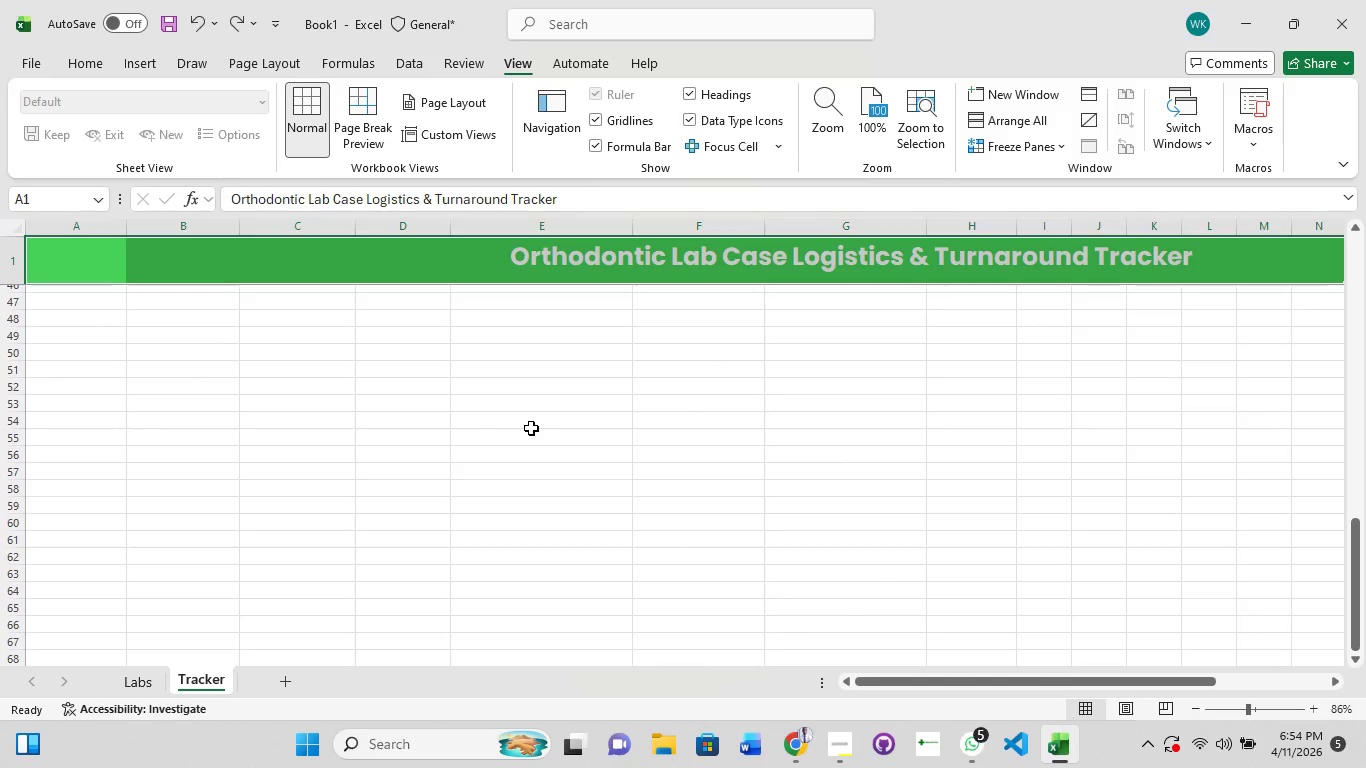 
scroll: coordinate [531, 428], scroll_direction: up, amount: 24.0
 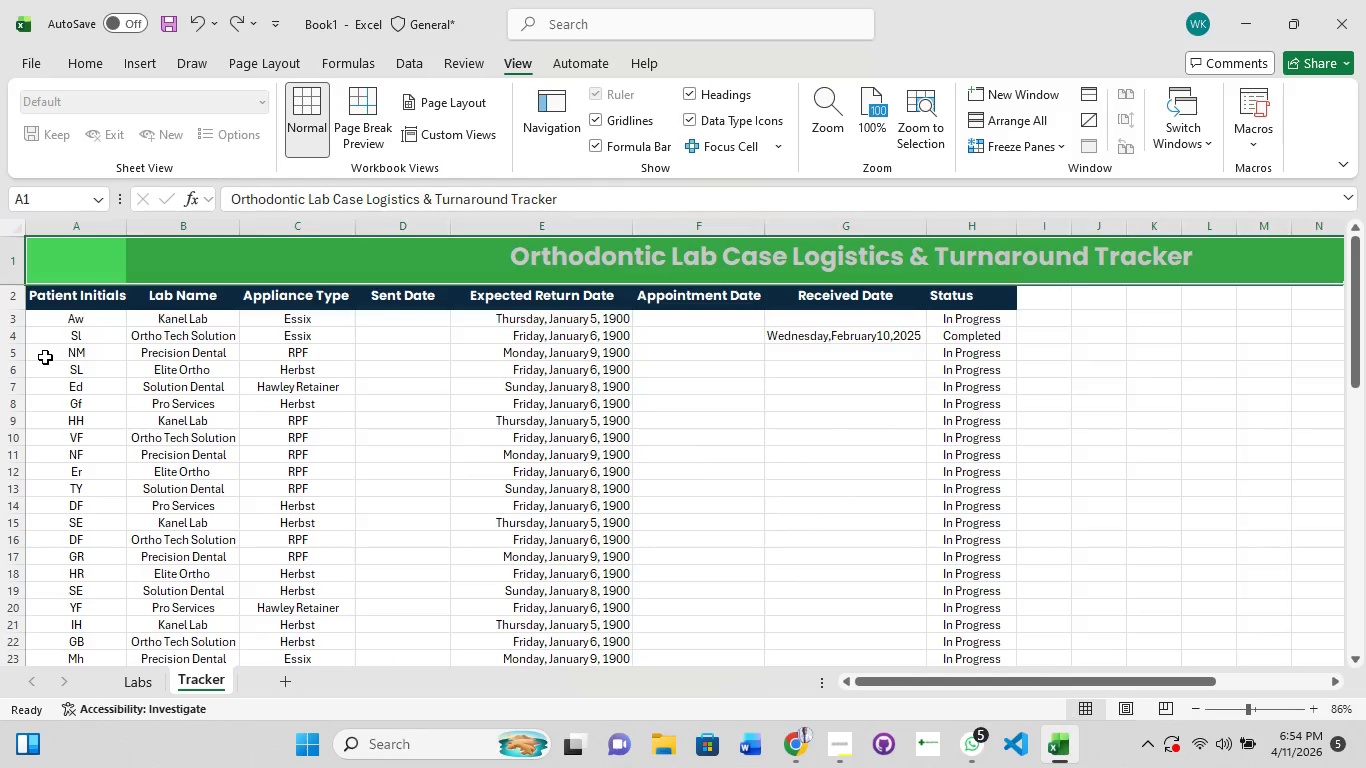 
left_click([45, 357])
 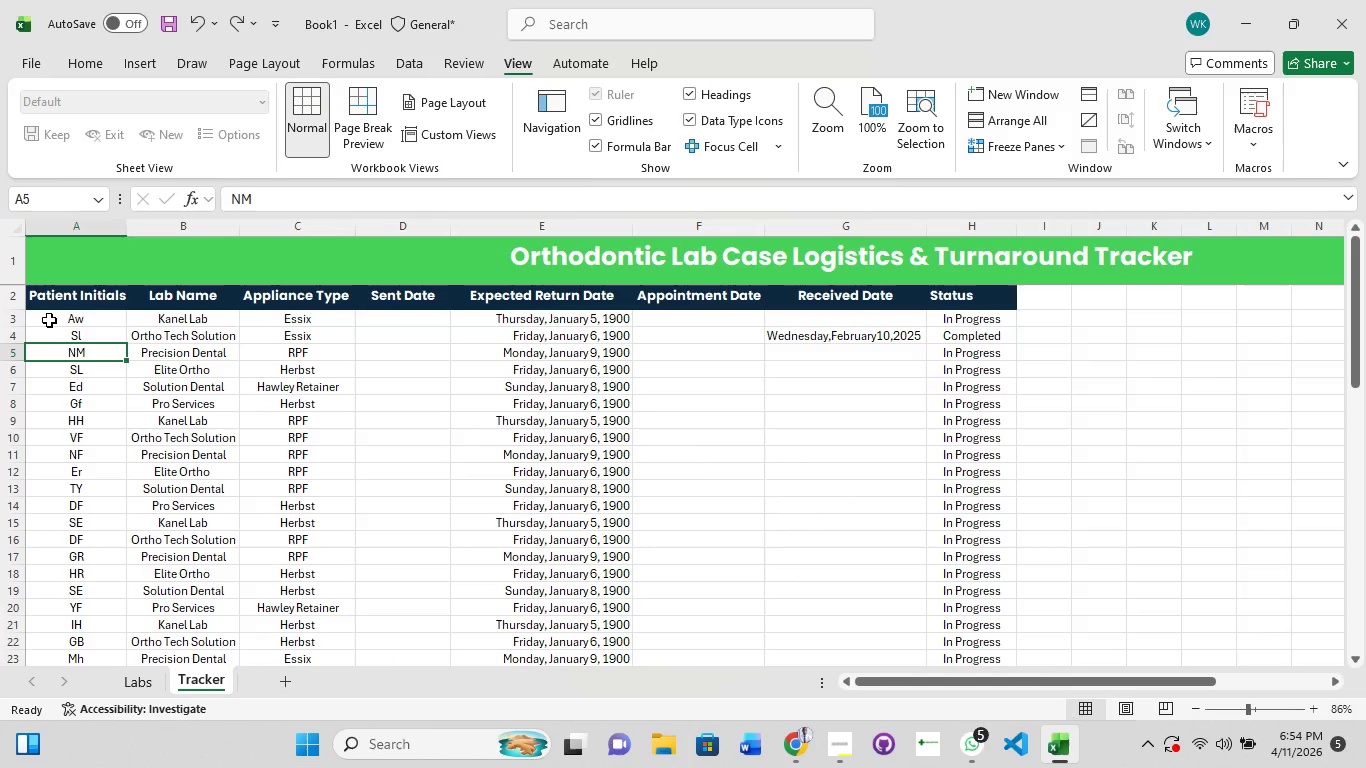 
hold_key(key=ShiftLeft, duration=1.5)
left_click([49, 320])
 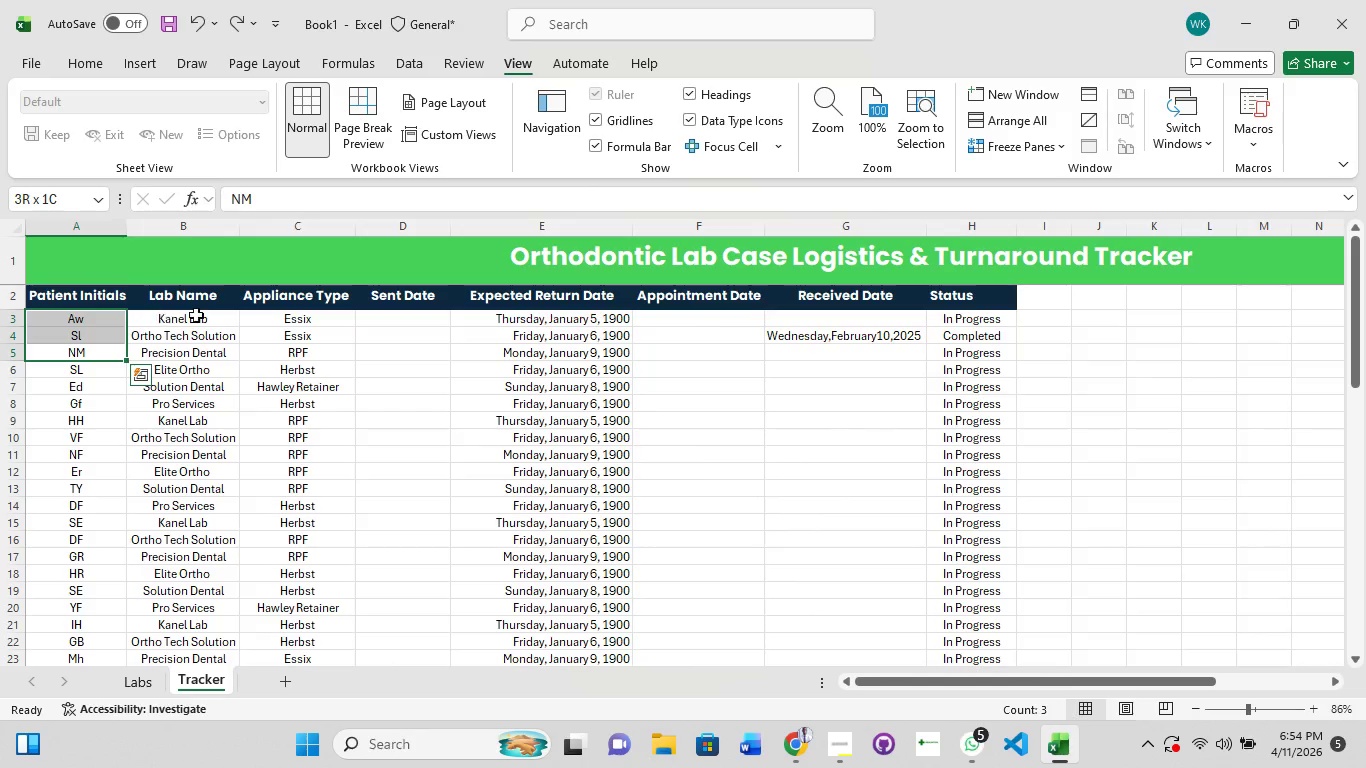 
left_click_drag(start_coordinate=[198, 315], to_coordinate=[211, 320])
 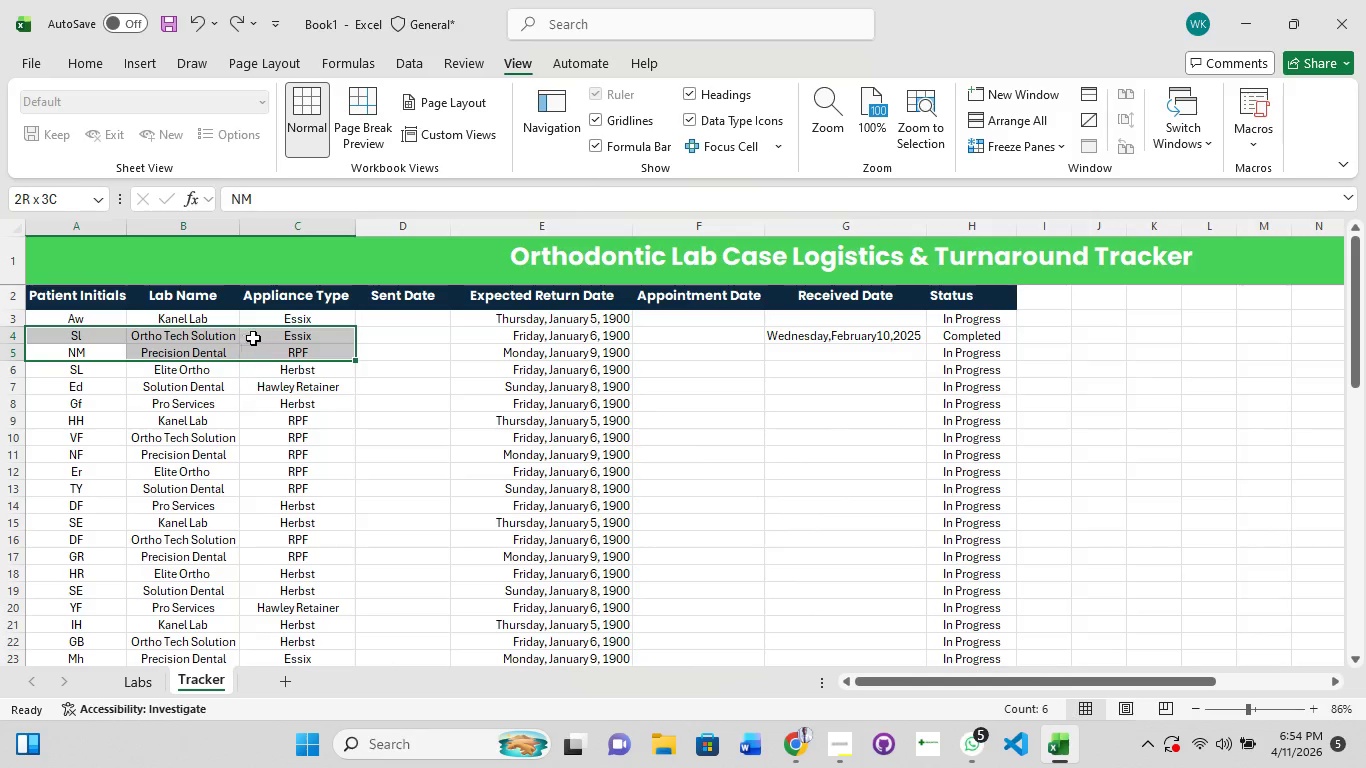 
hold_key(key=ShiftLeft, duration=0.5)
left_click([277, 355])
 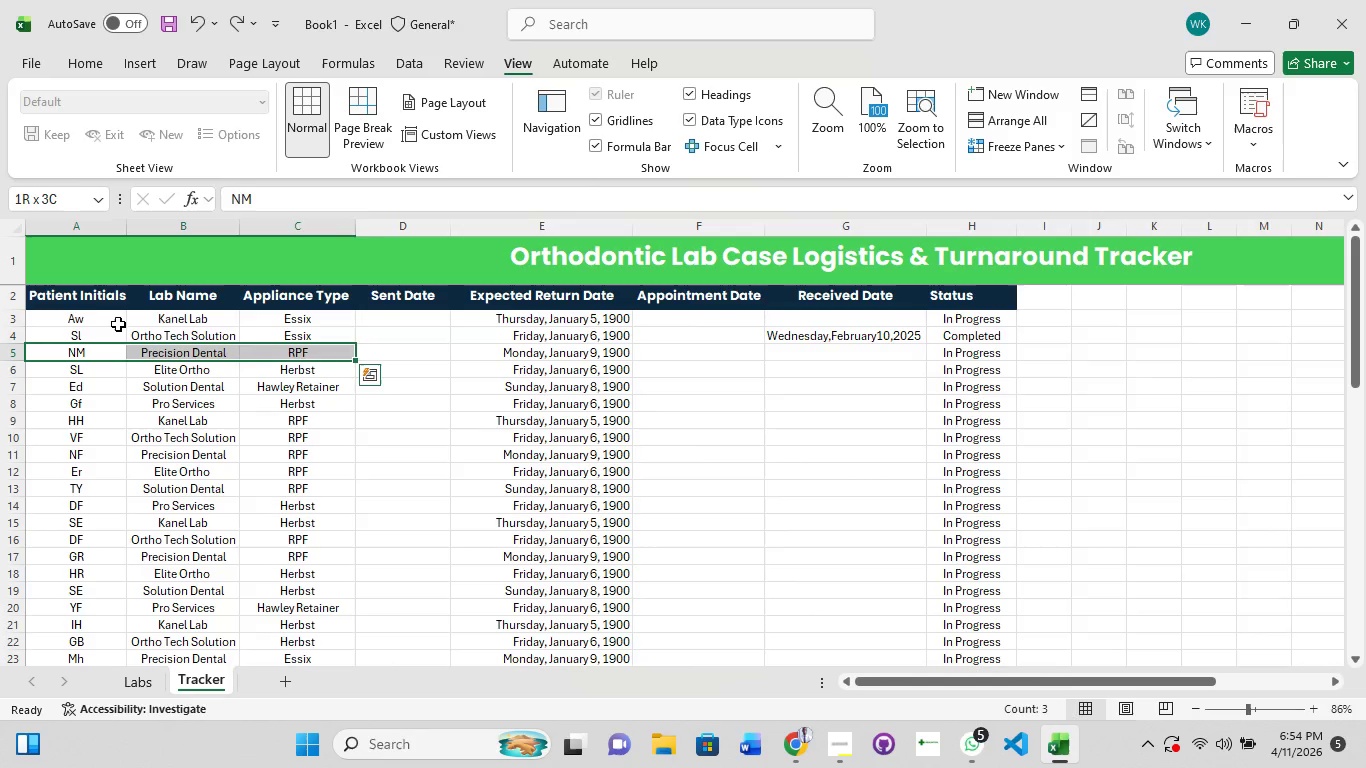 
left_click([112, 324])
 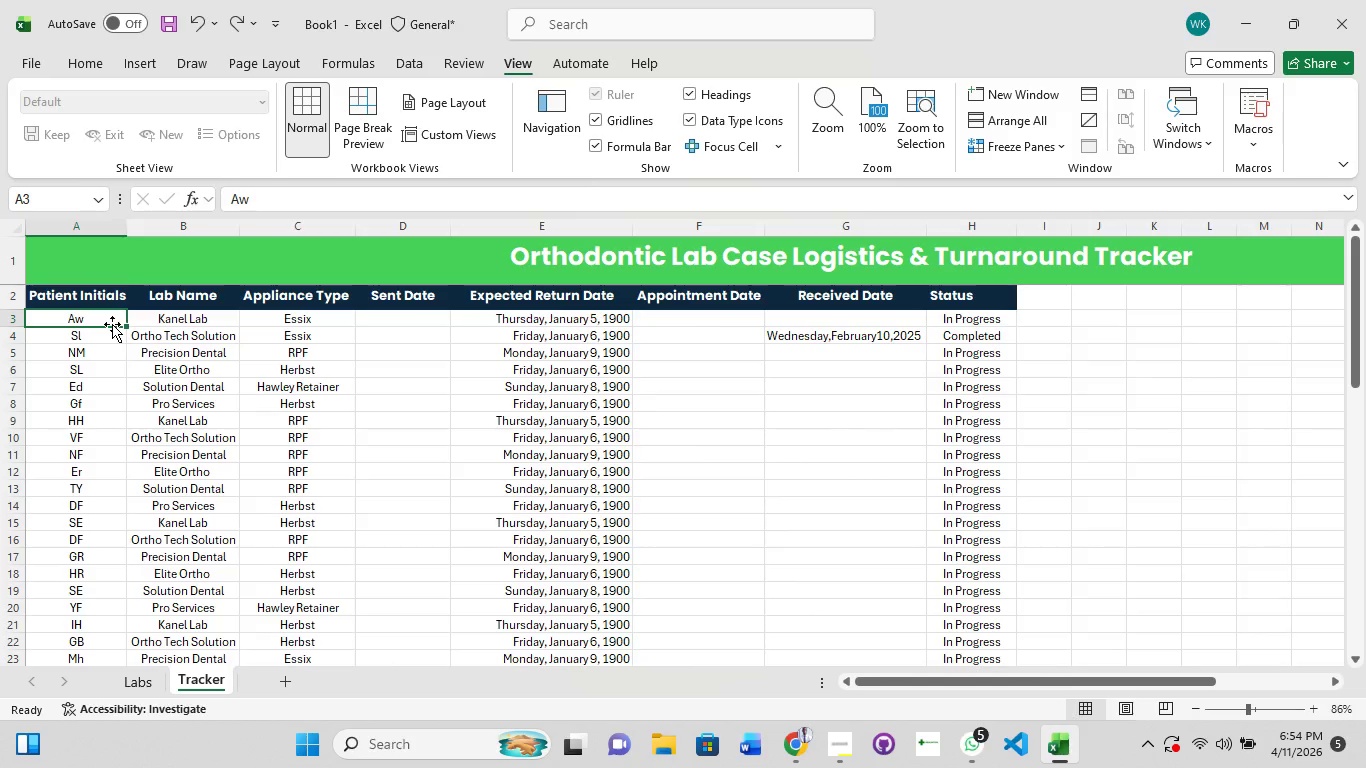 
hold_key(key=ShiftLeft, duration=1.5)
left_click([100, 316])
 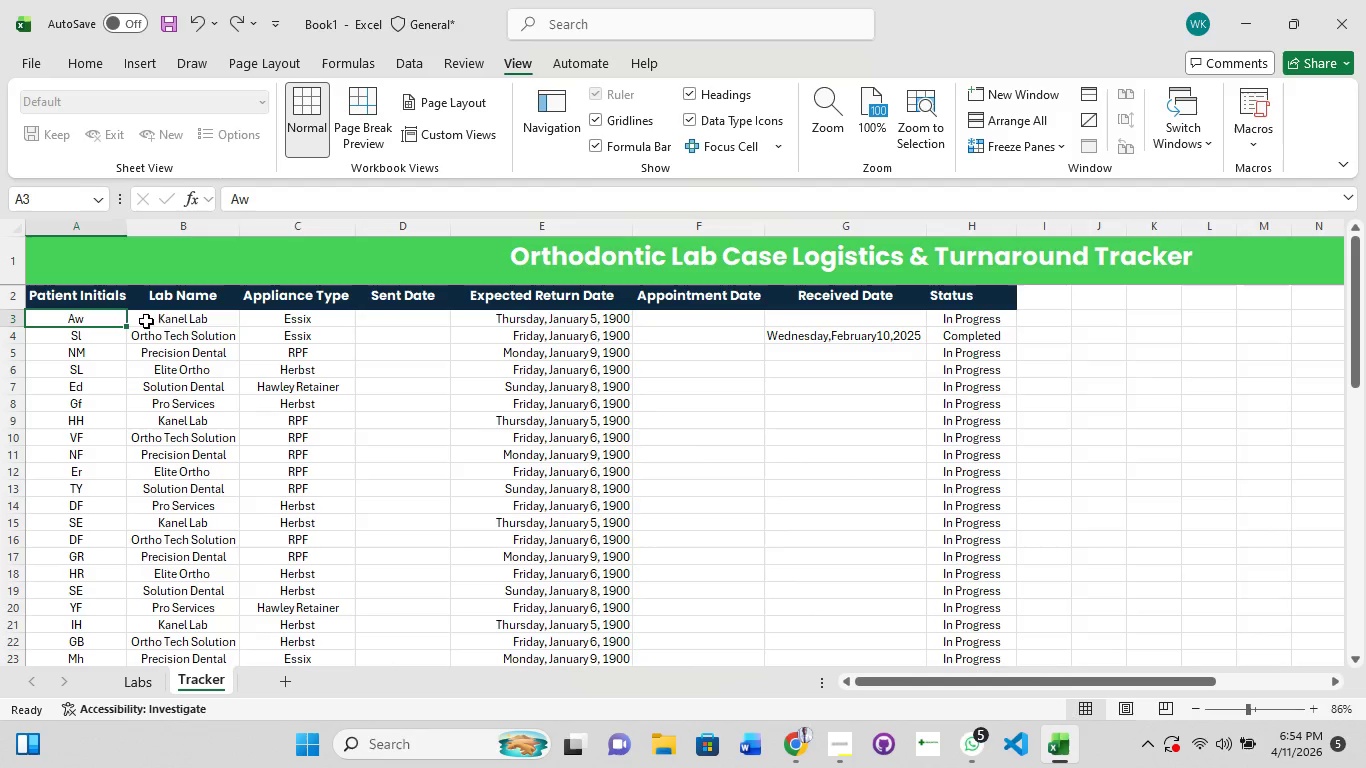 
hold_key(key=ShiftLeft, duration=1.5)
left_click_drag(start_coordinate=[151, 322], to_coordinate=[164, 332])
 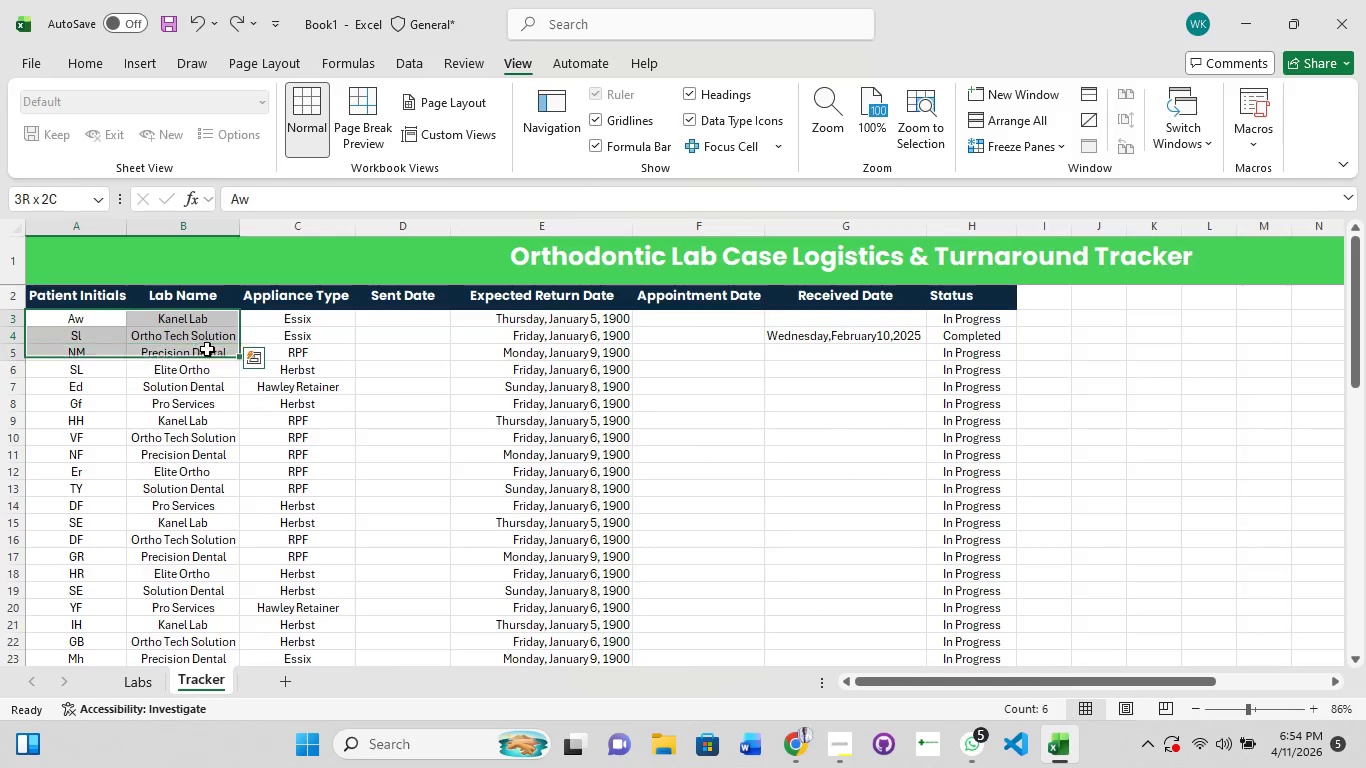 
left_click_drag(start_coordinate=[202, 347], to_coordinate=[212, 355])
 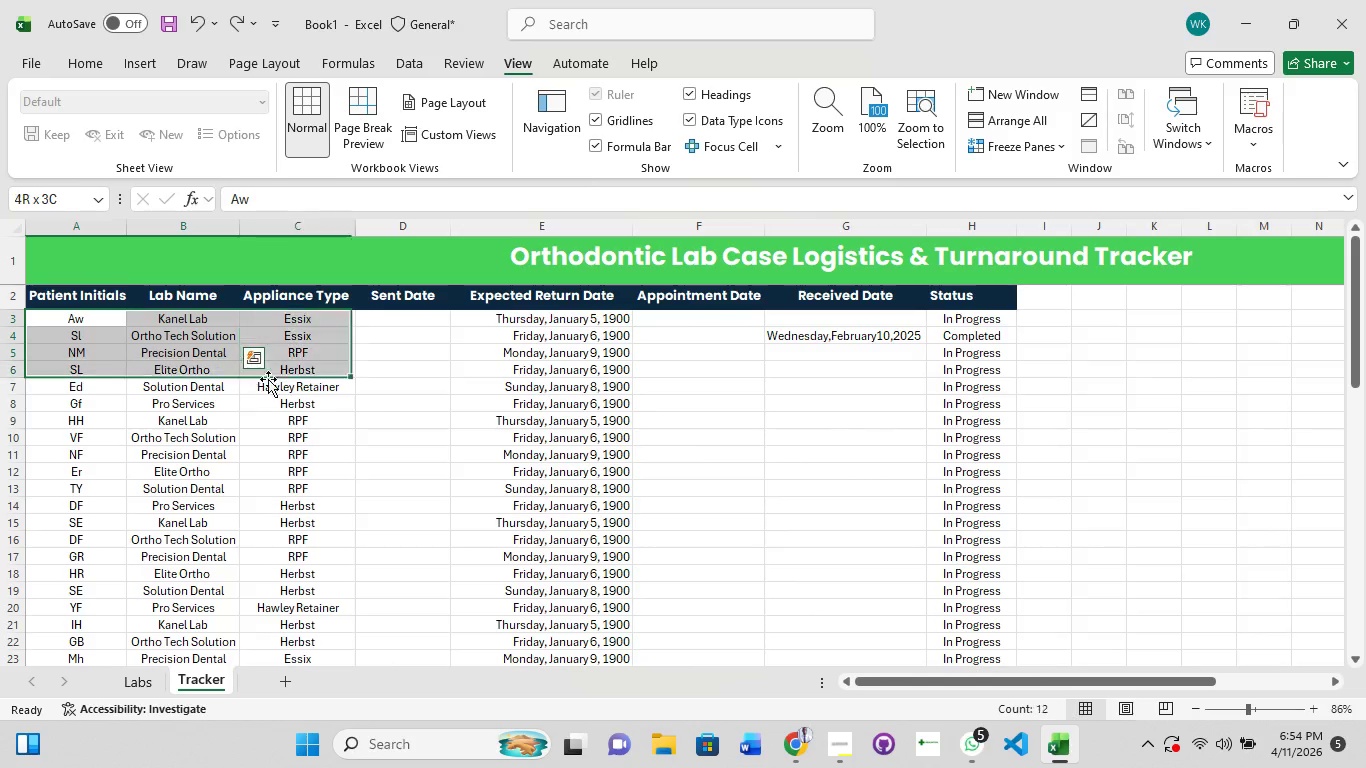 
left_click_drag(start_coordinate=[253, 369], to_coordinate=[262, 376])
 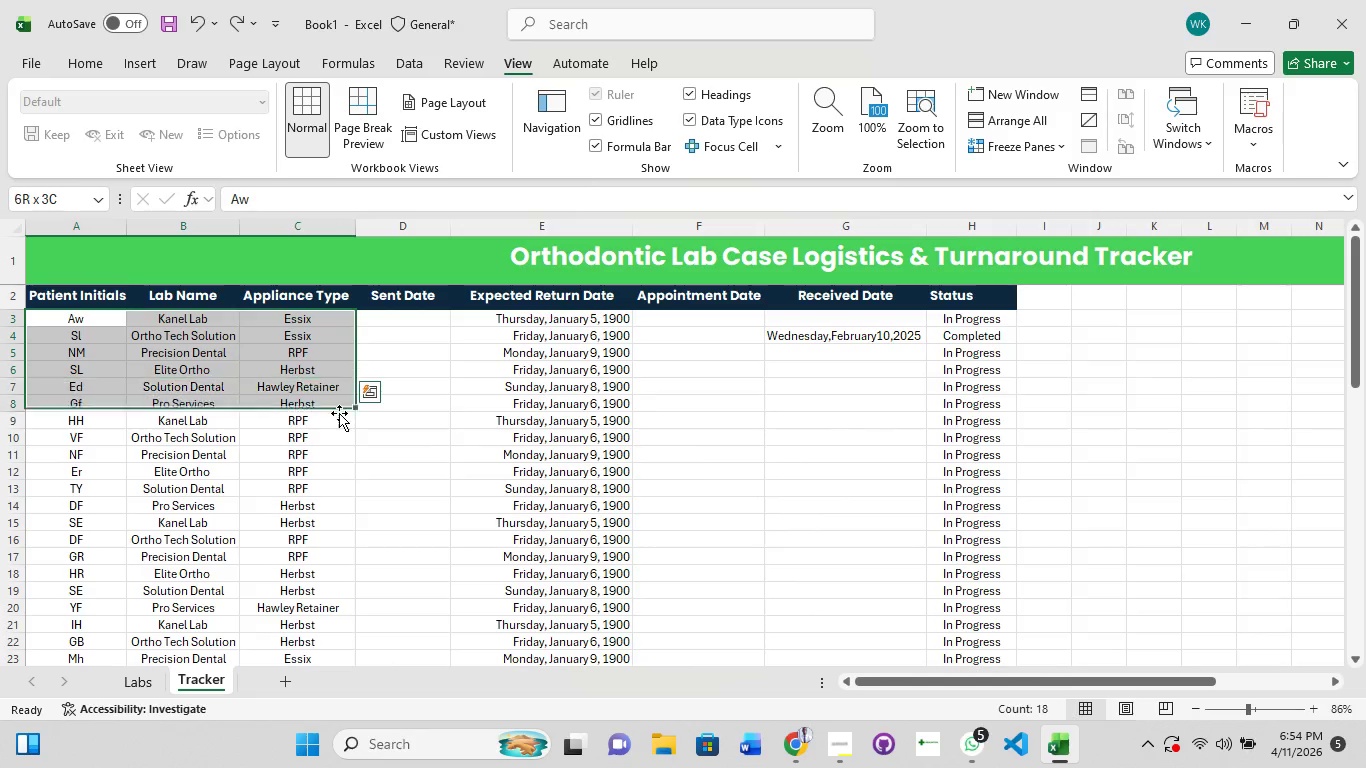 
left_click_drag(start_coordinate=[319, 393], to_coordinate=[334, 409])
 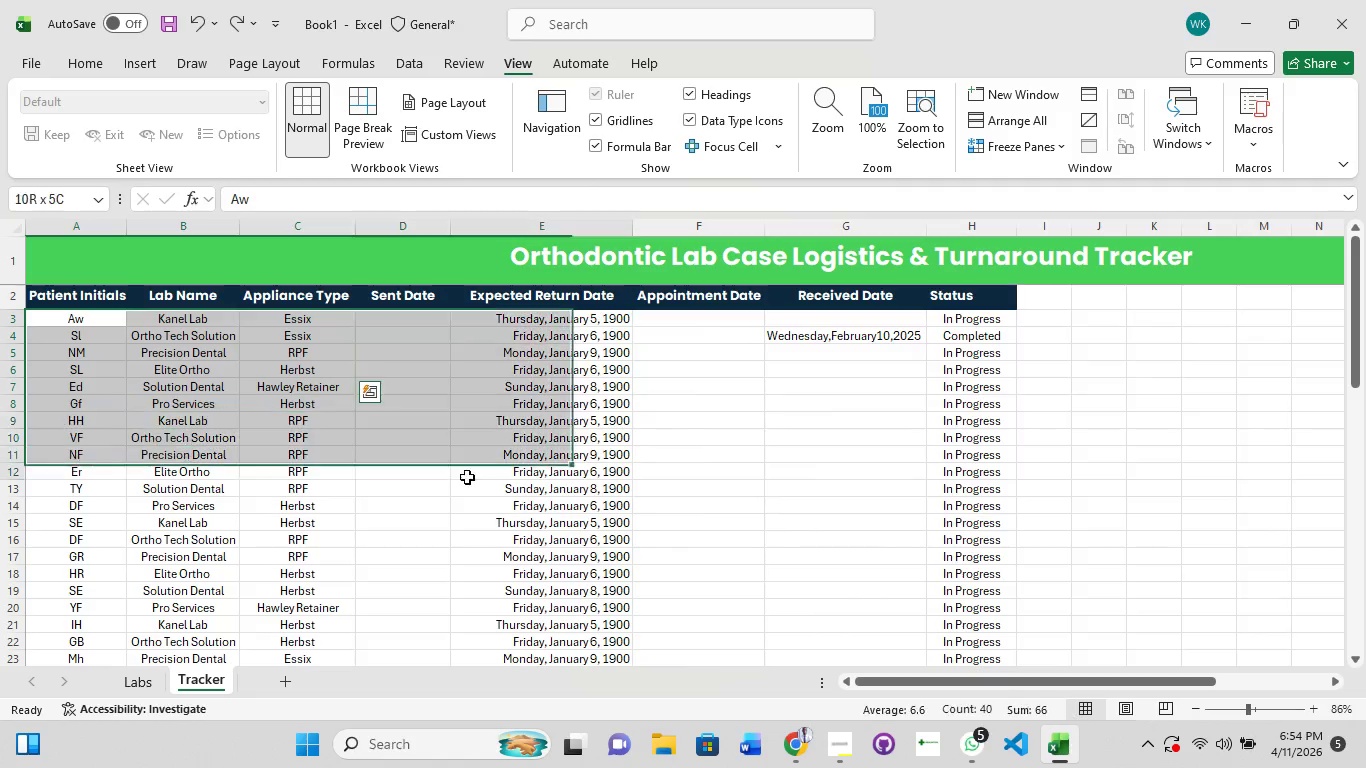 
left_click_drag(start_coordinate=[453, 463], to_coordinate=[461, 472])
 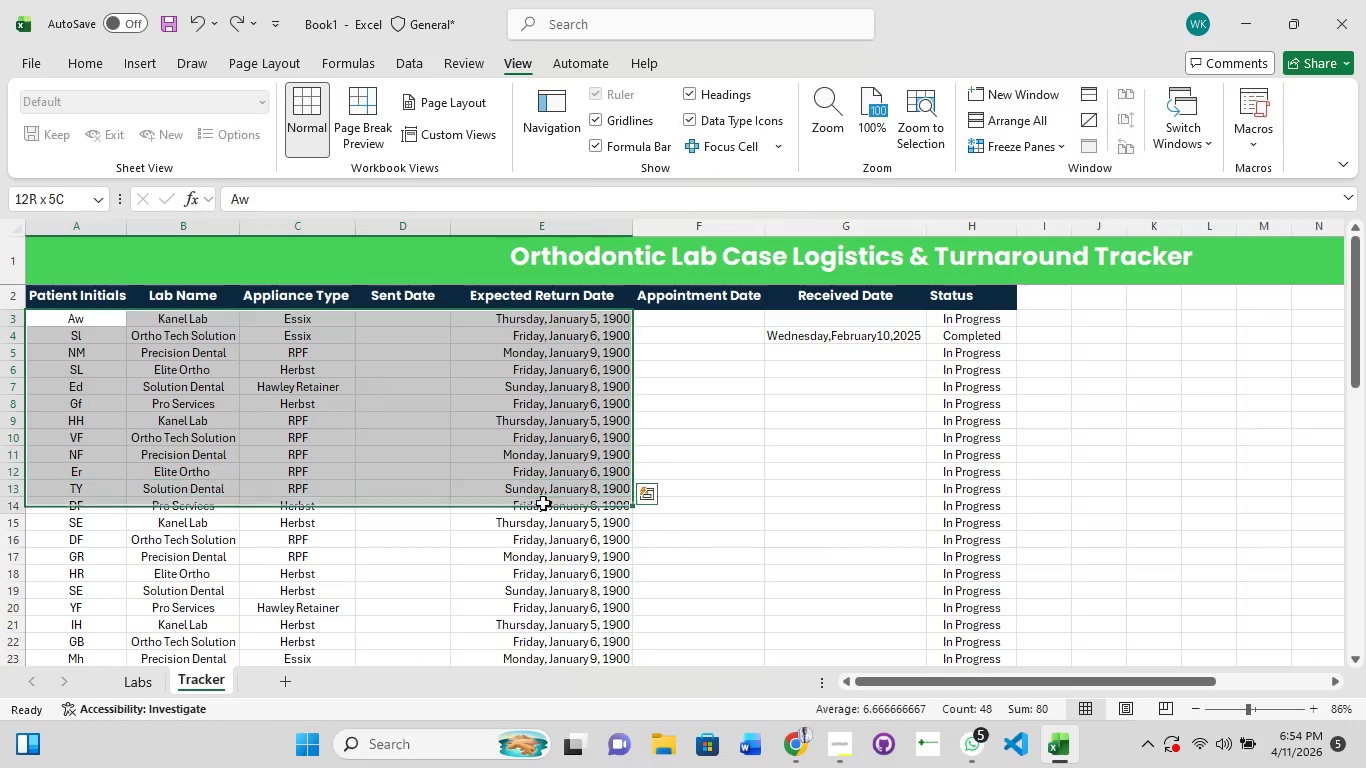 
left_click_drag(start_coordinate=[540, 502], to_coordinate=[552, 510])
 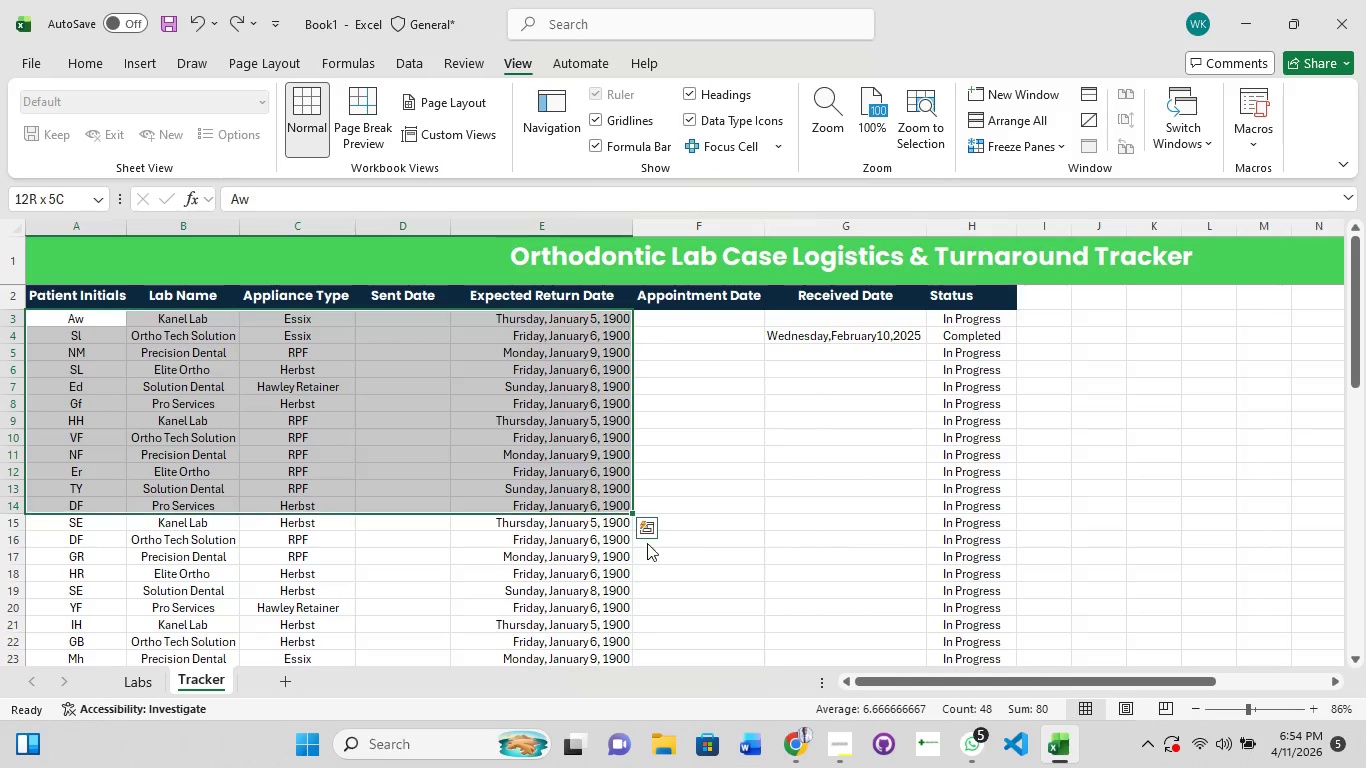 
left_click_drag(start_coordinate=[641, 538], to_coordinate=[670, 554])
 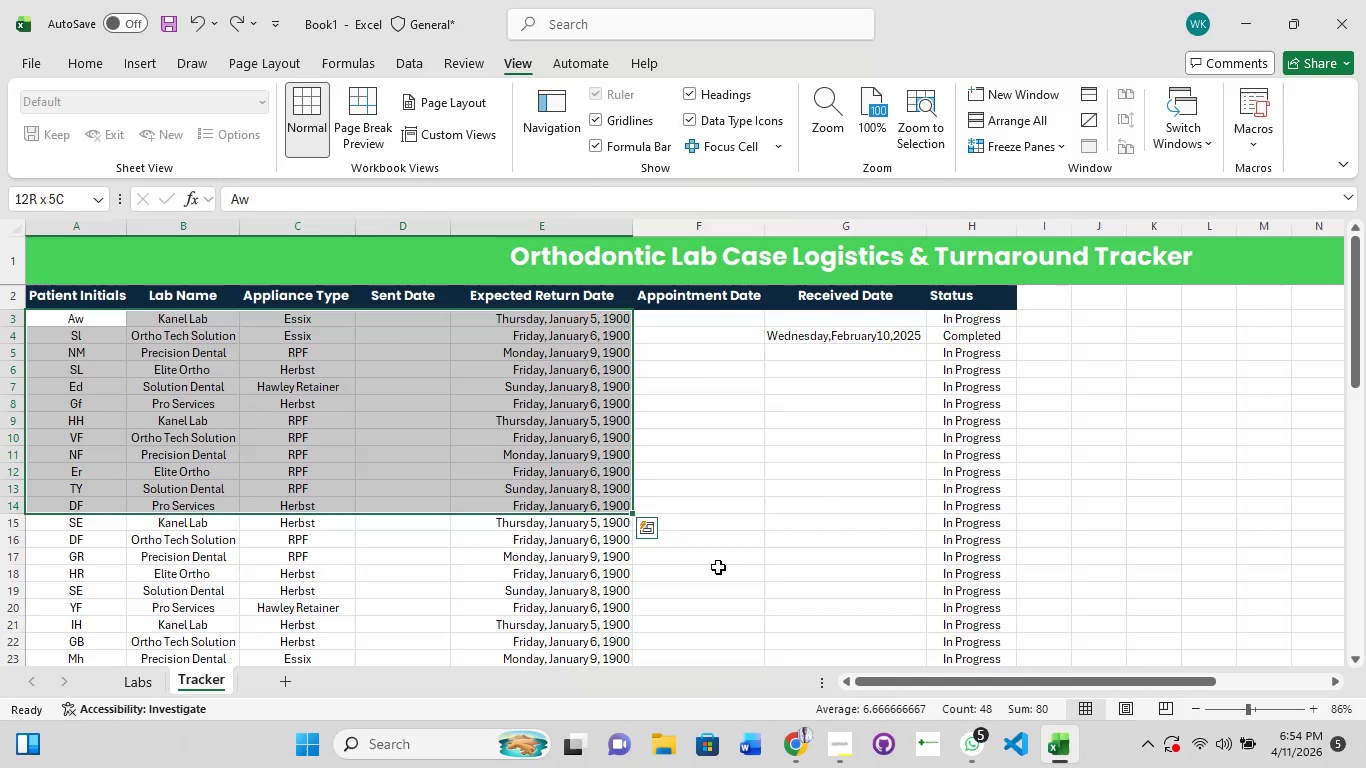 
hold_key(key=ShiftLeft, duration=1.52)
left_click_drag(start_coordinate=[773, 582], to_coordinate=[799, 597])
 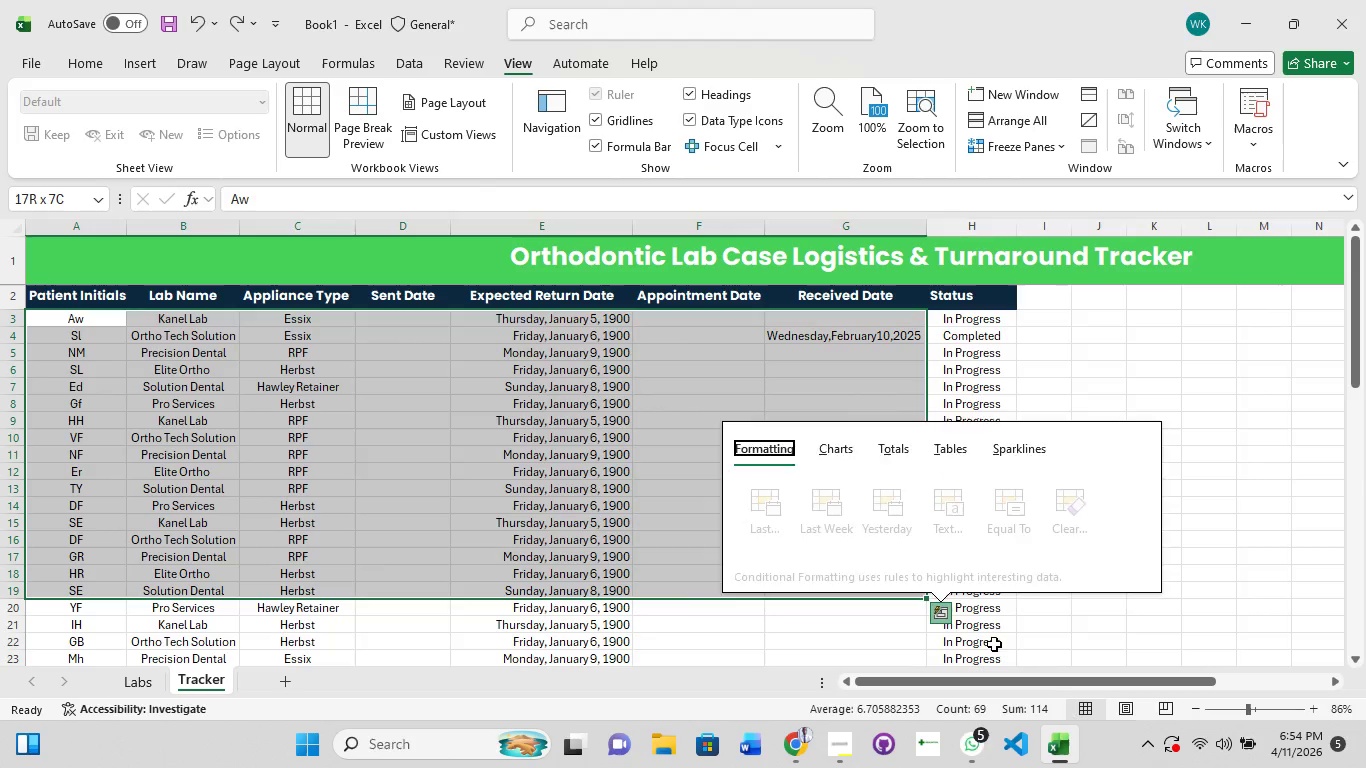 
left_click([1001, 647])
 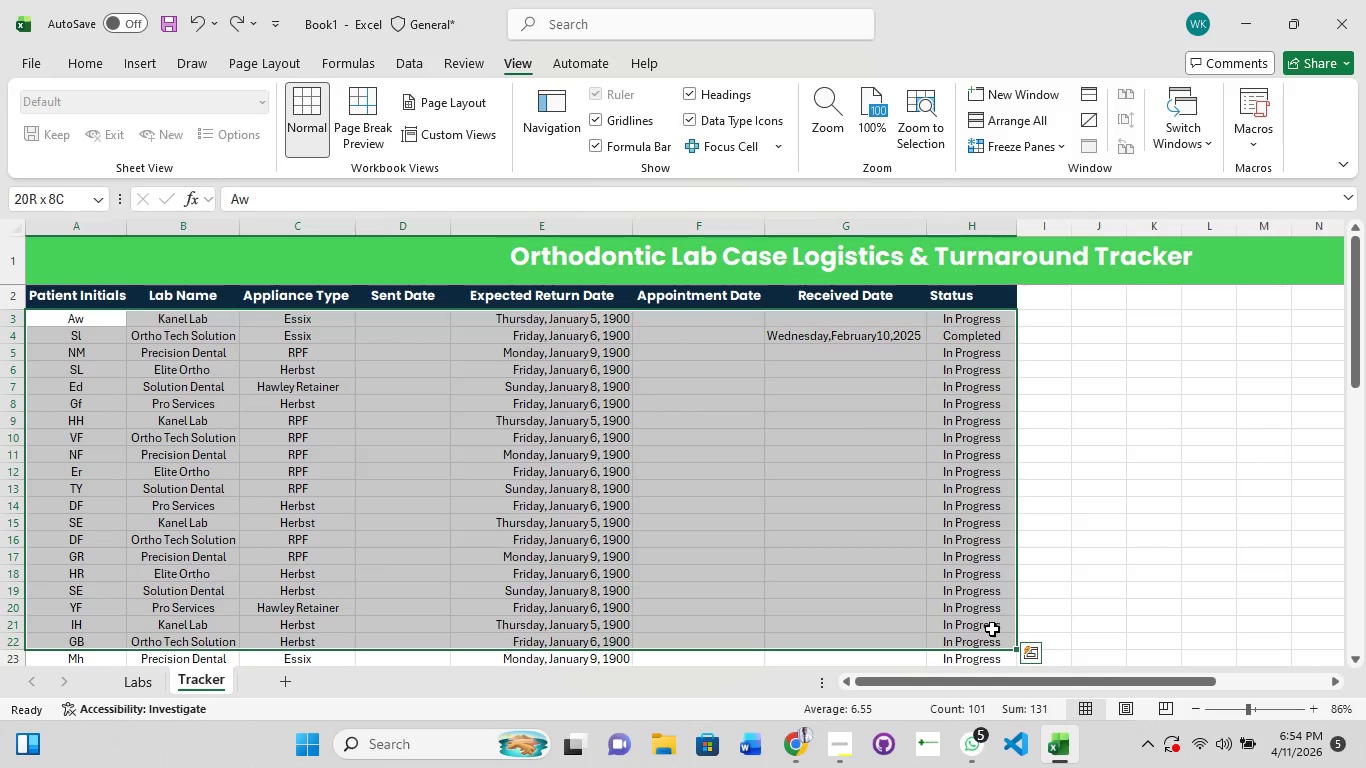 
hold_key(key=ShiftLeft, duration=1.31)
scroll: coordinate [992, 629], scroll_direction: down, amount: 2.0
 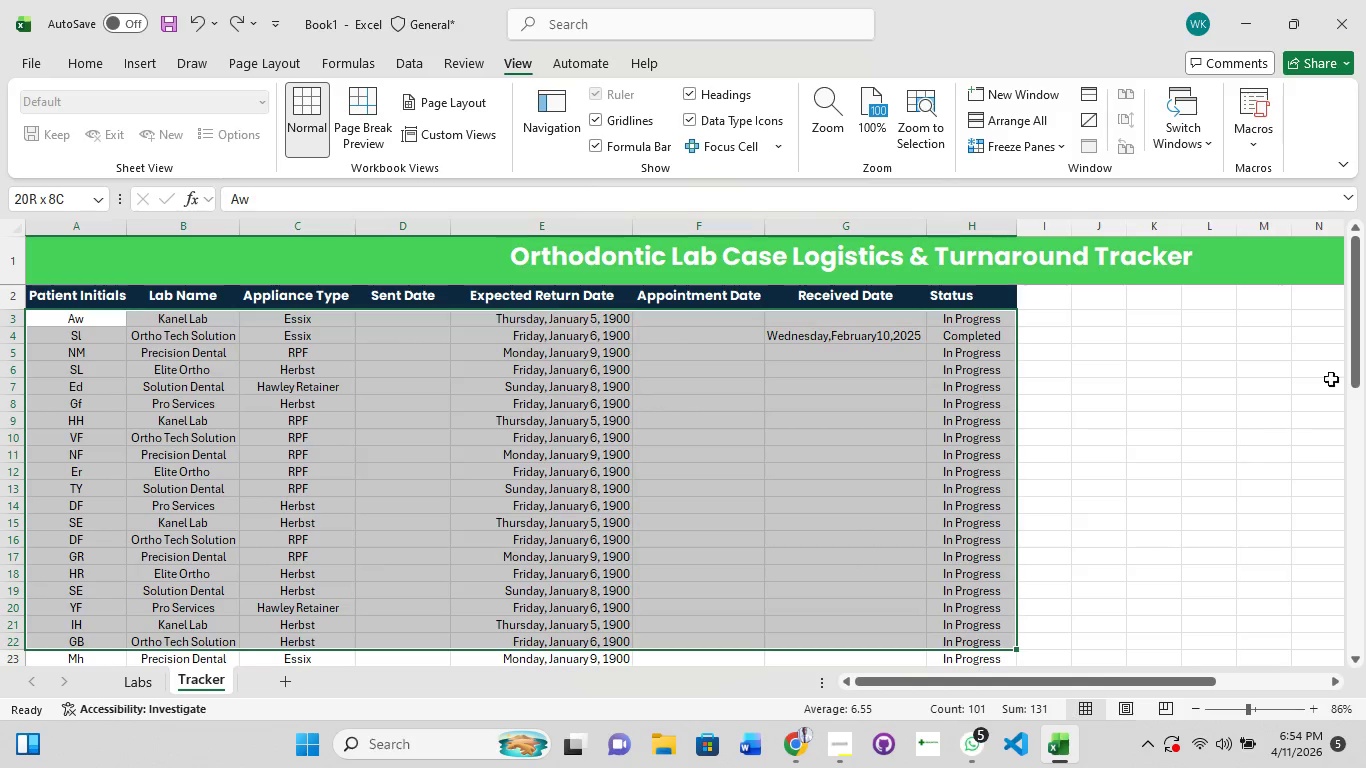 
left_click_drag(start_coordinate=[1360, 369], to_coordinate=[1362, 461])
 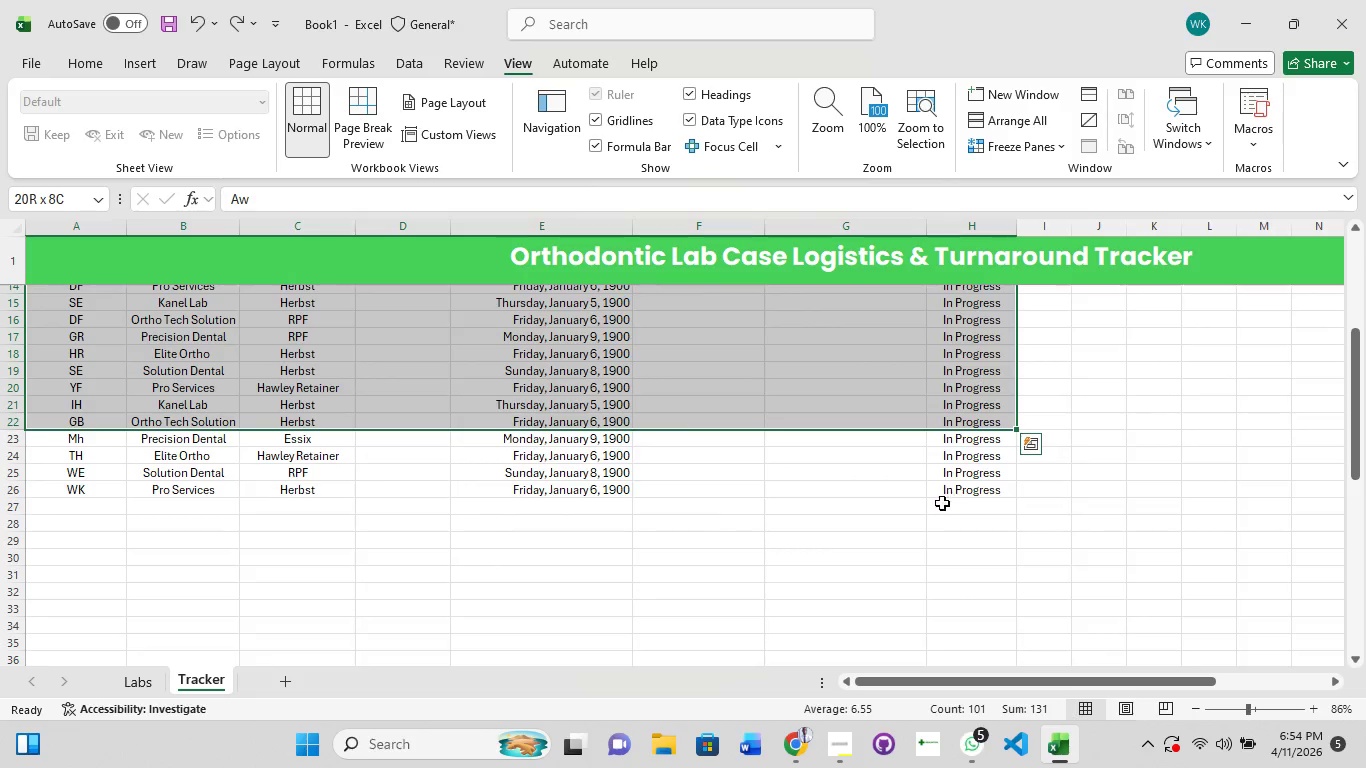 
hold_key(key=ShiftLeft, duration=1.52)
left_click_drag(start_coordinate=[996, 442], to_coordinate=[1008, 494])
 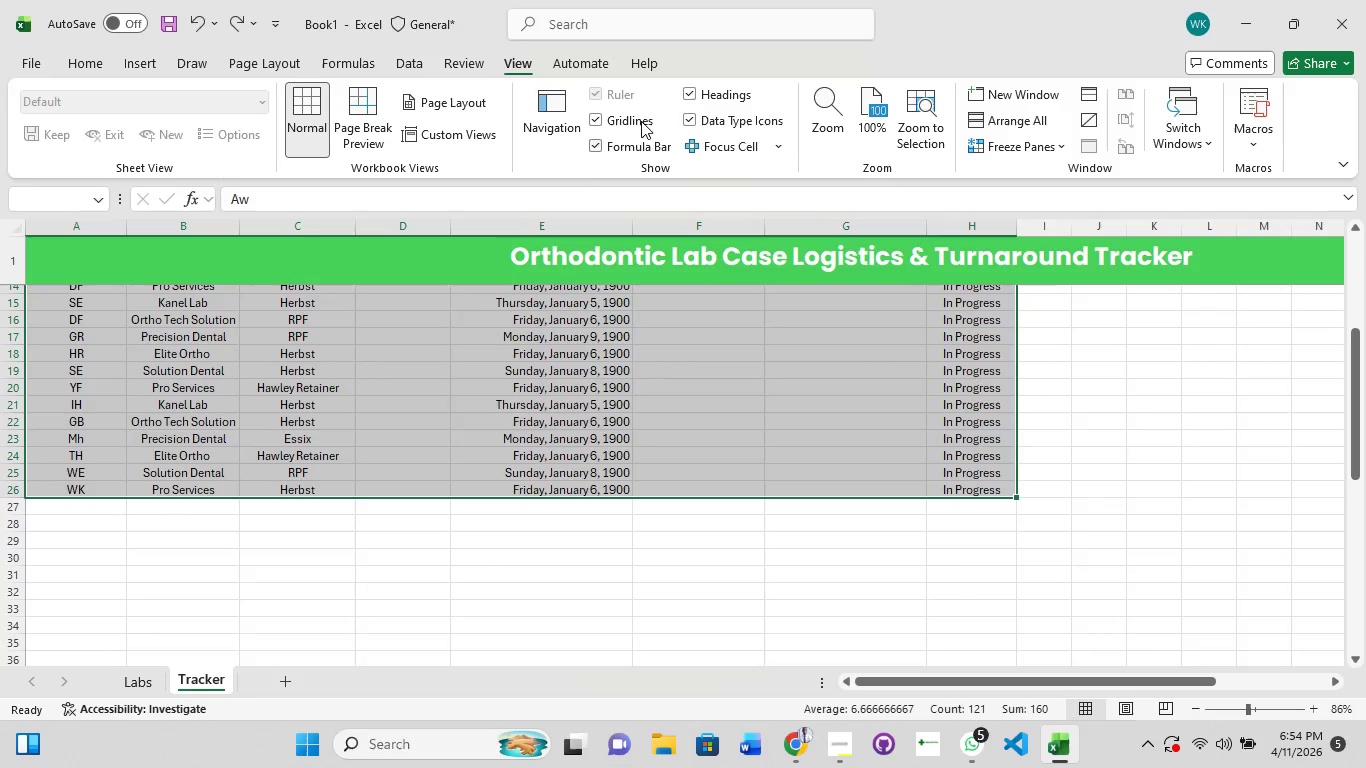 
hold_key(key=ShiftLeft, duration=0.48)
 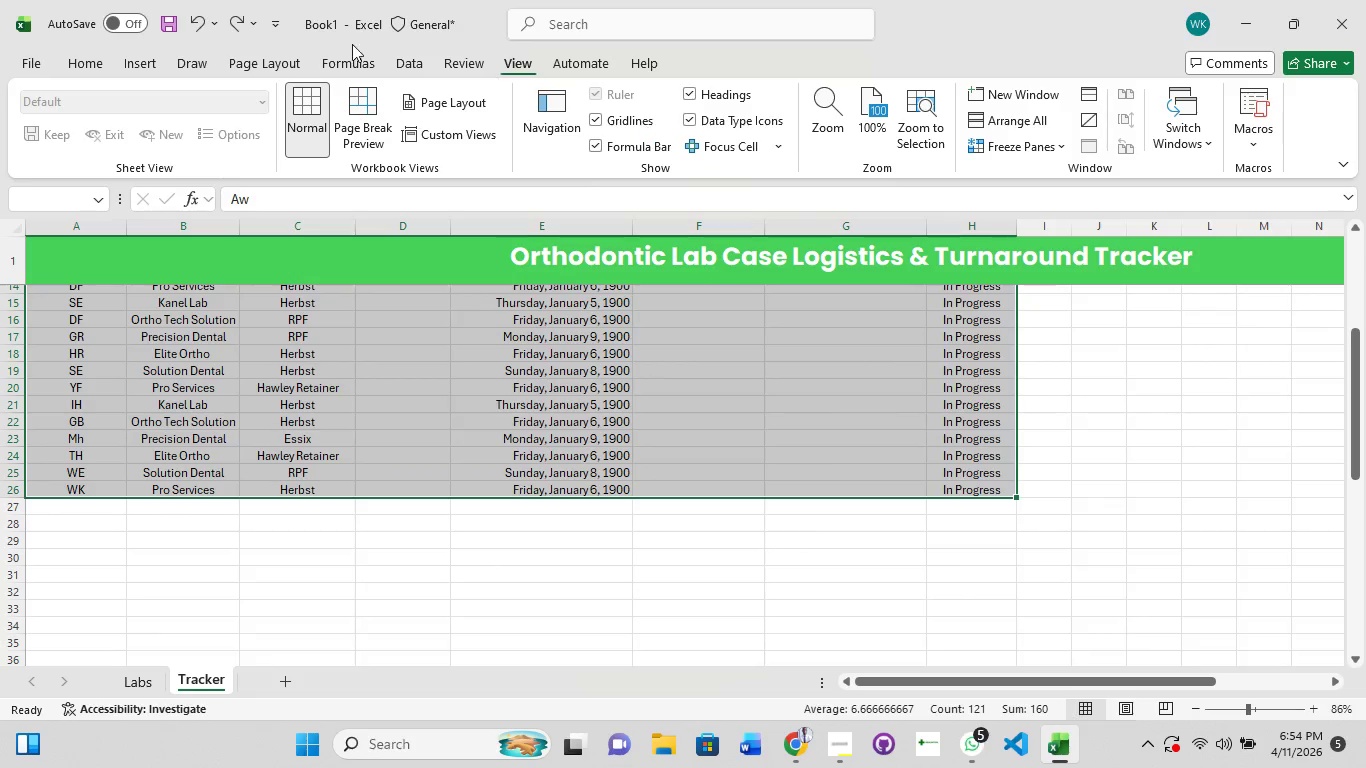 
left_click([97, 66])
 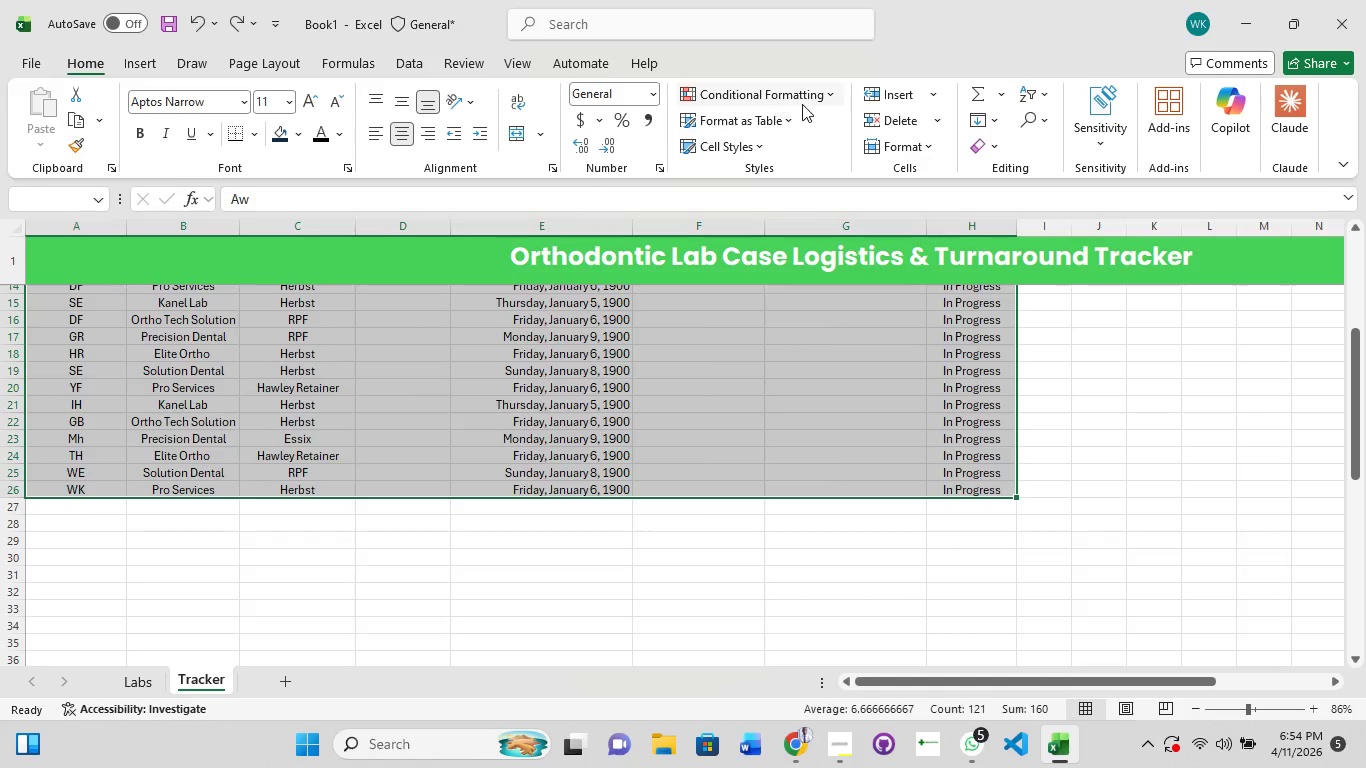 
left_click([802, 104])
 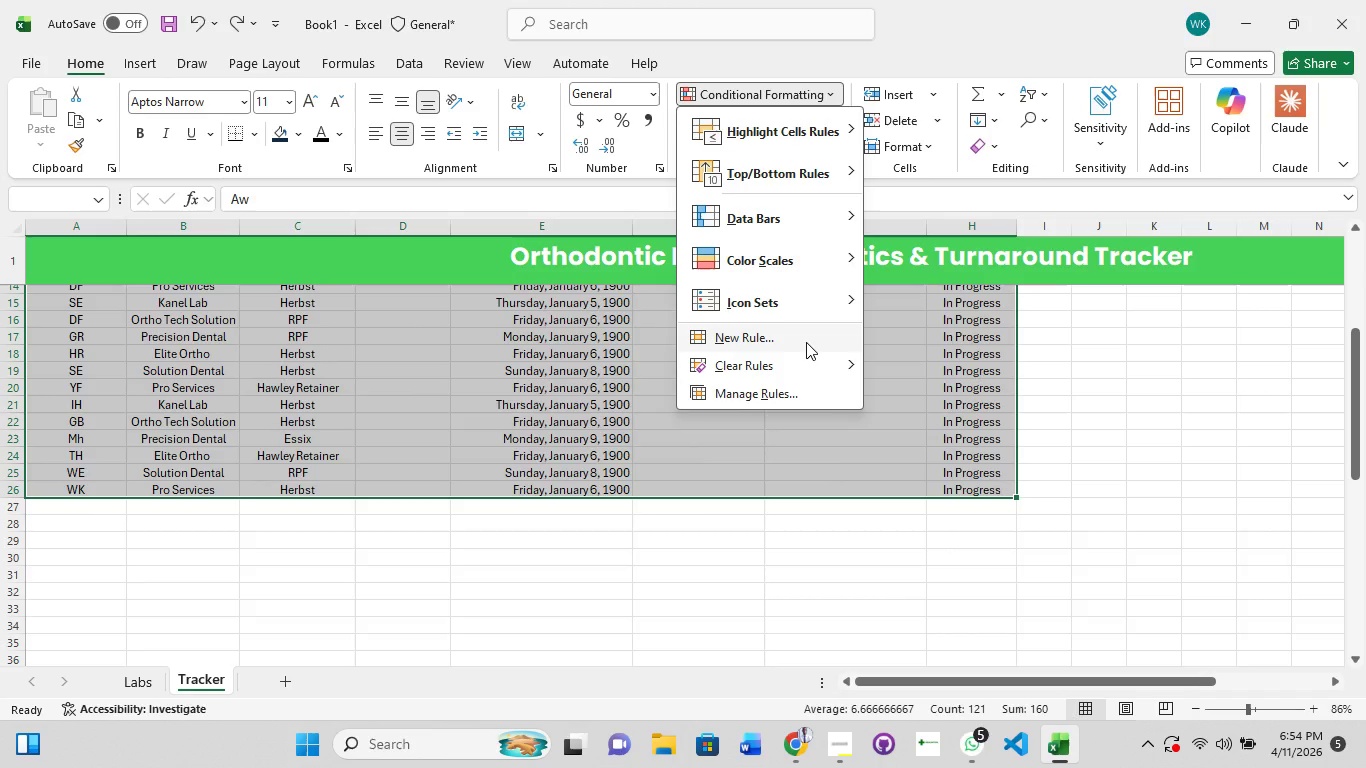 
left_click([806, 342])
 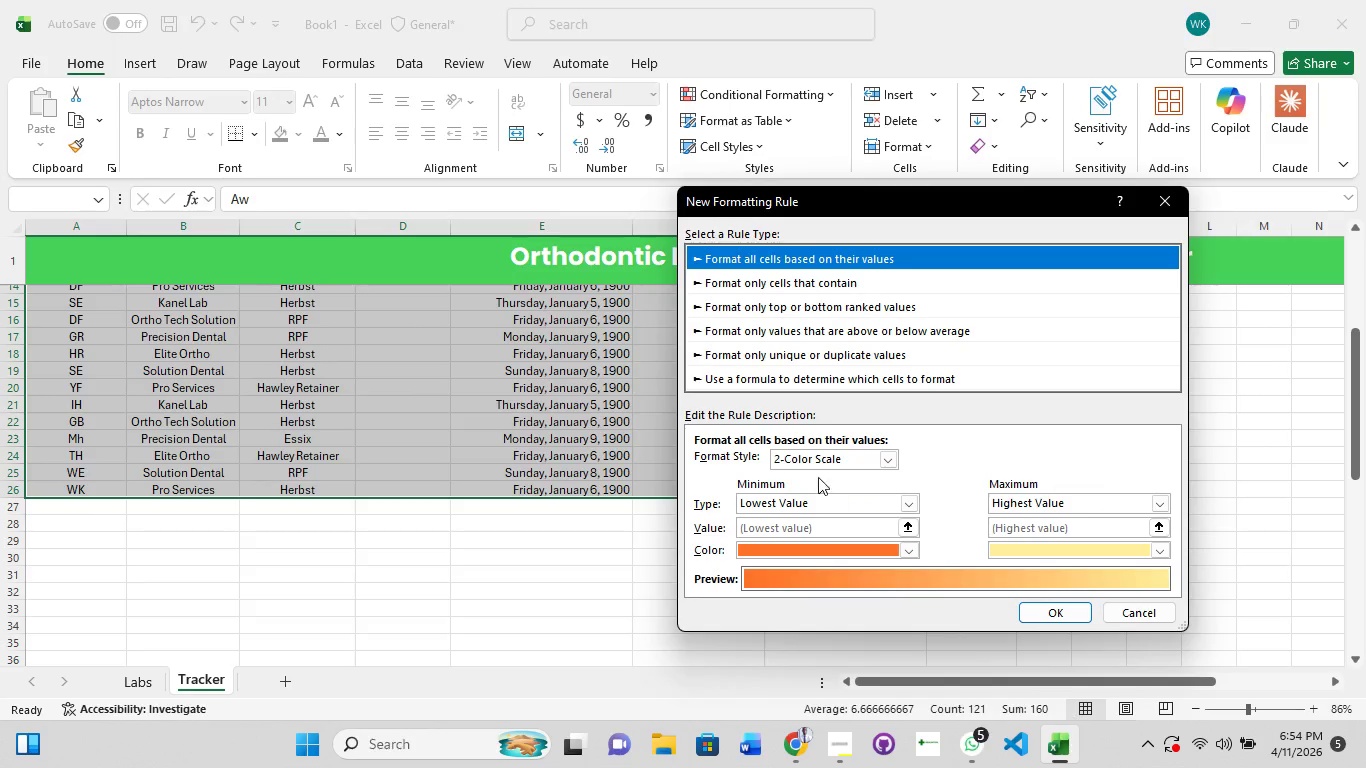 
left_click([810, 383])
 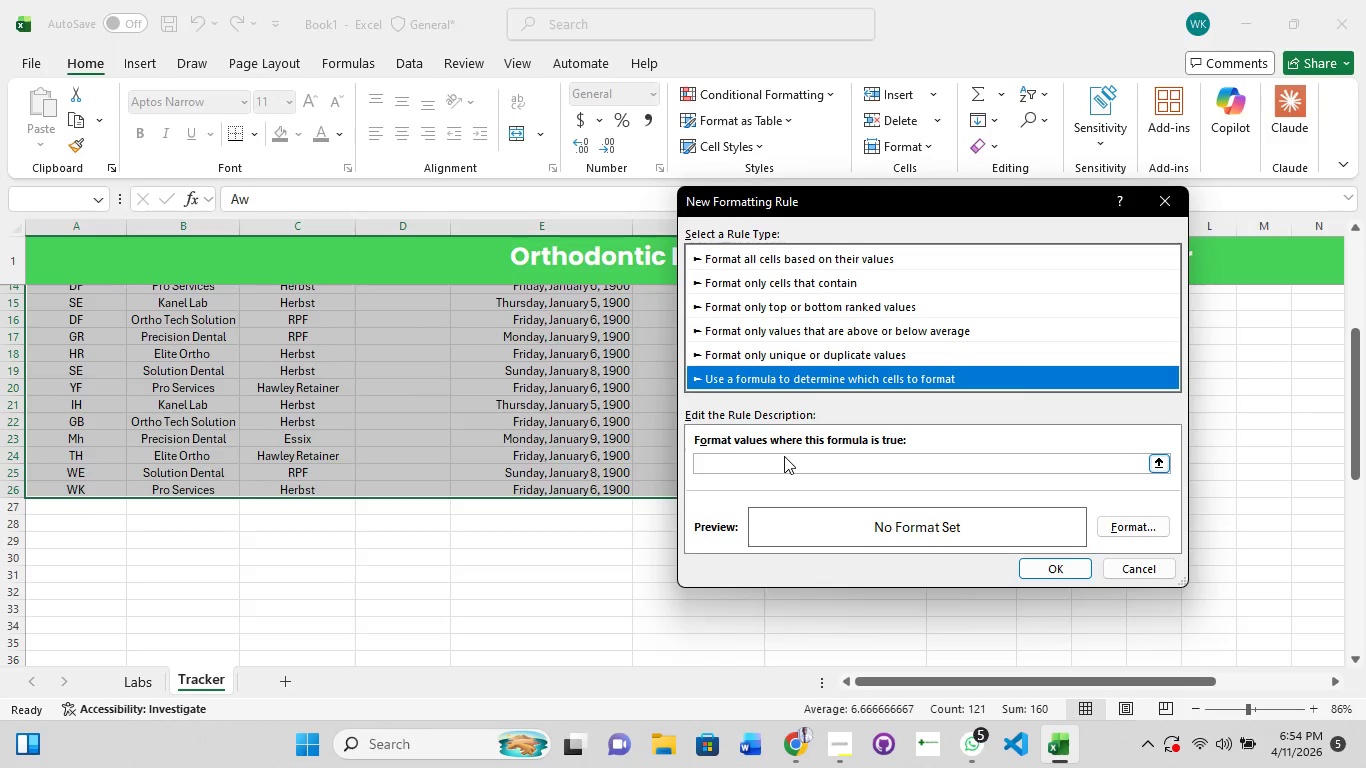 
left_click([784, 456])
 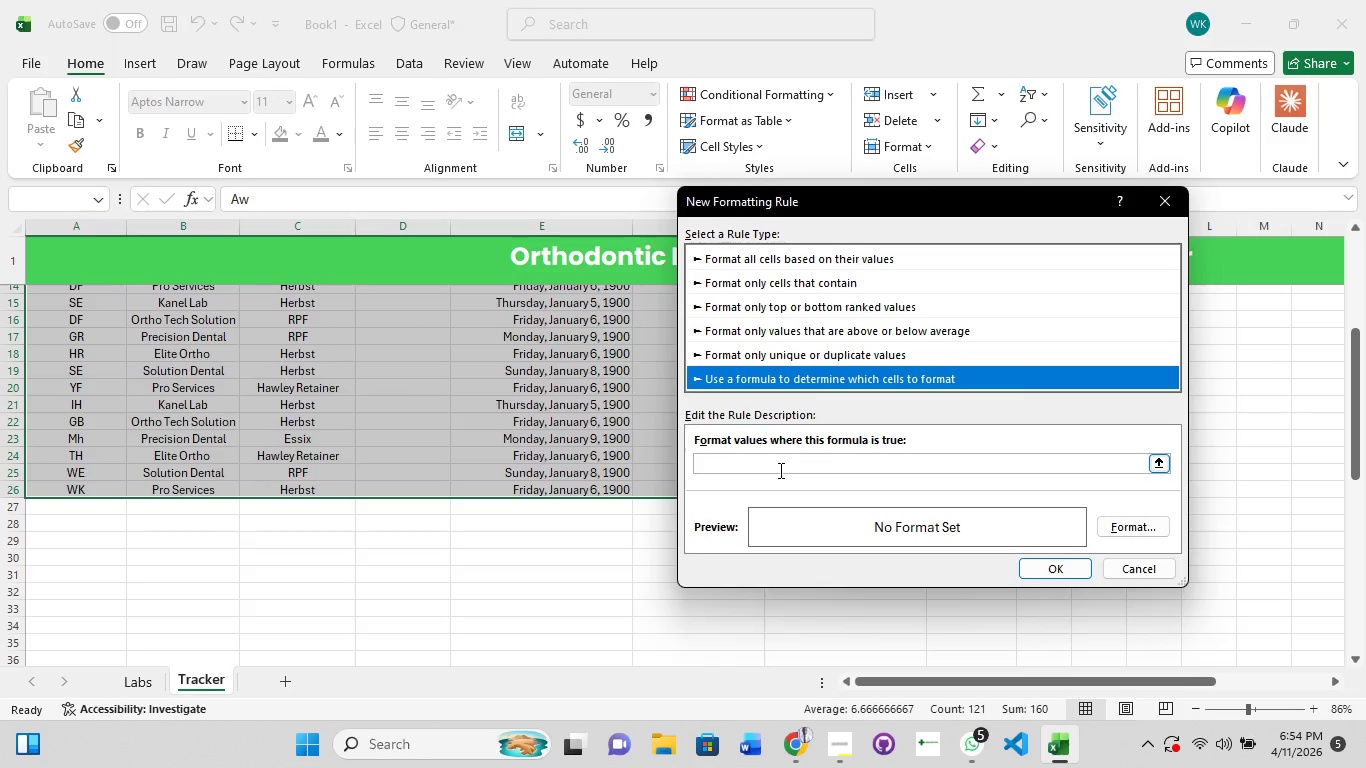 
left_click([779, 470])
 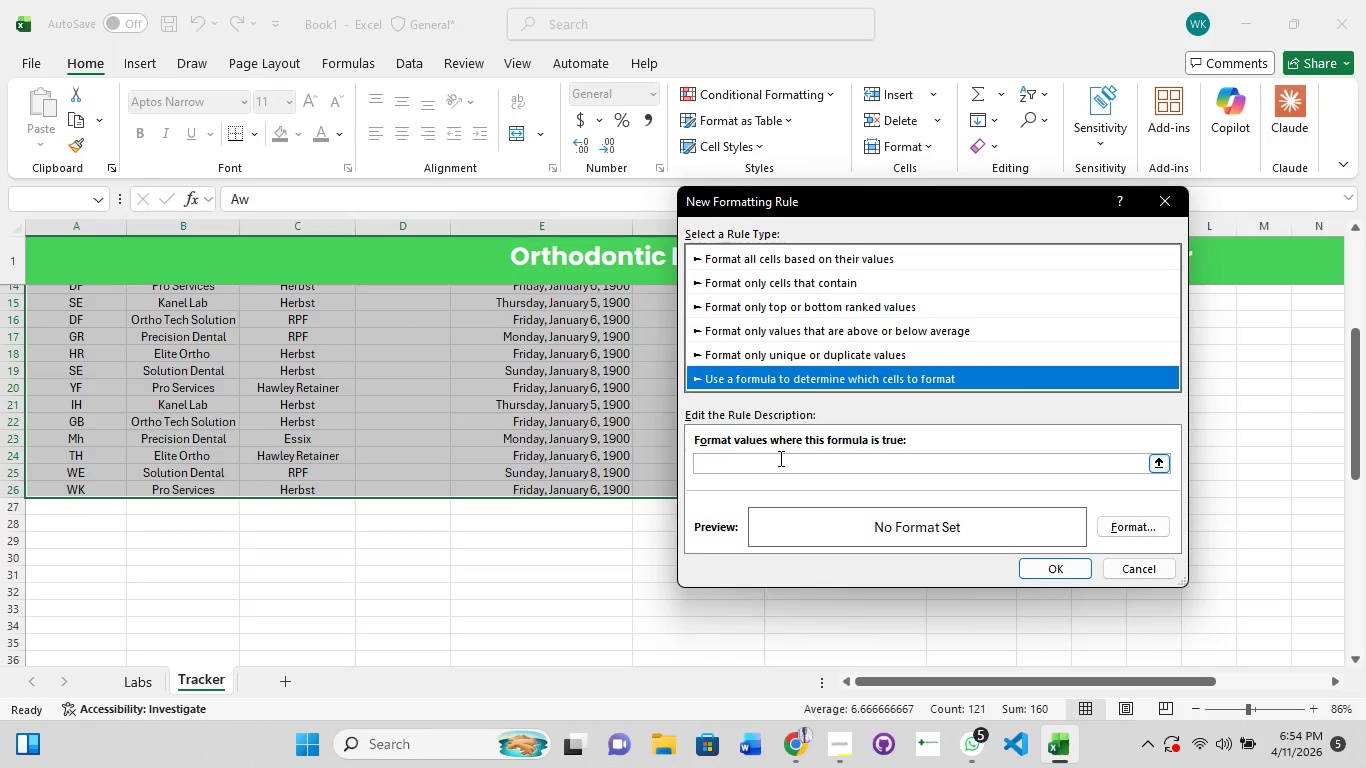 
left_click([779, 458])
 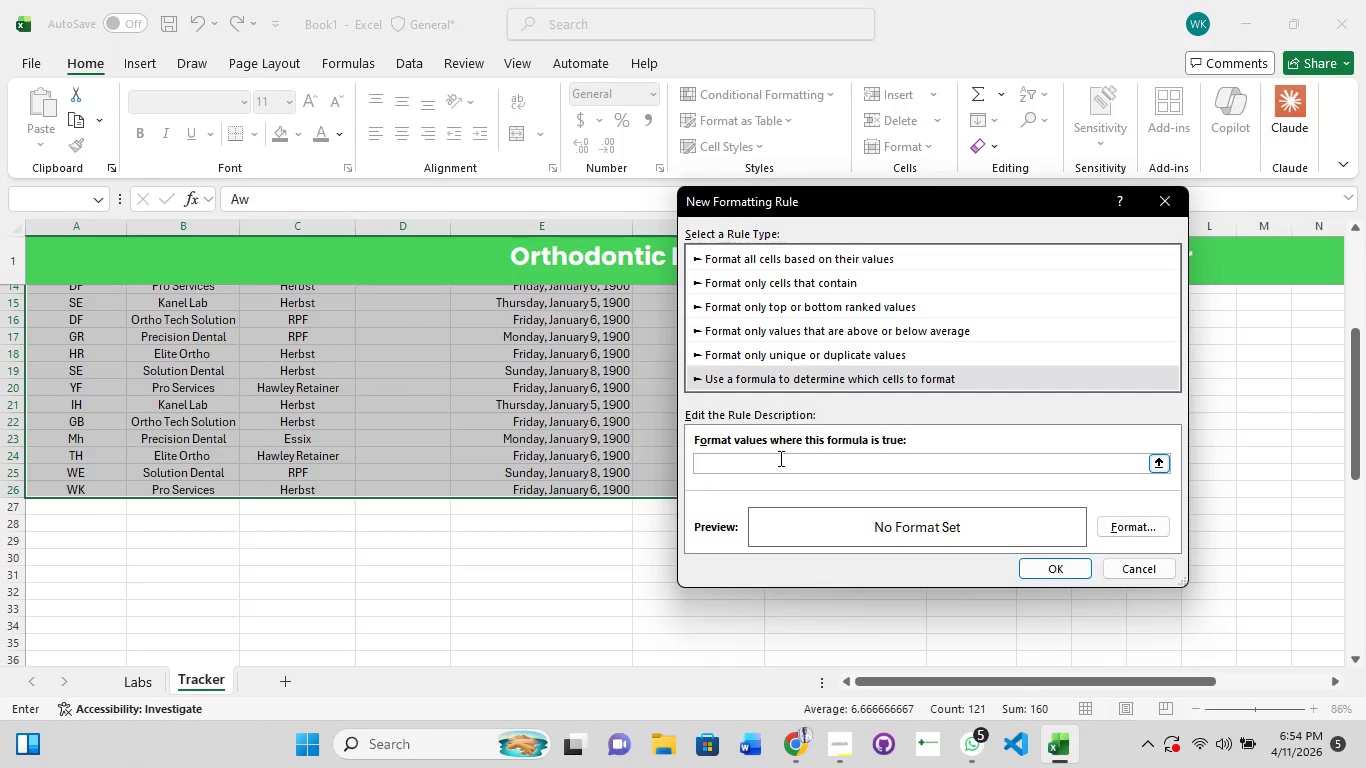 
type(=IFA)
key(Backspace)
type((AND)
 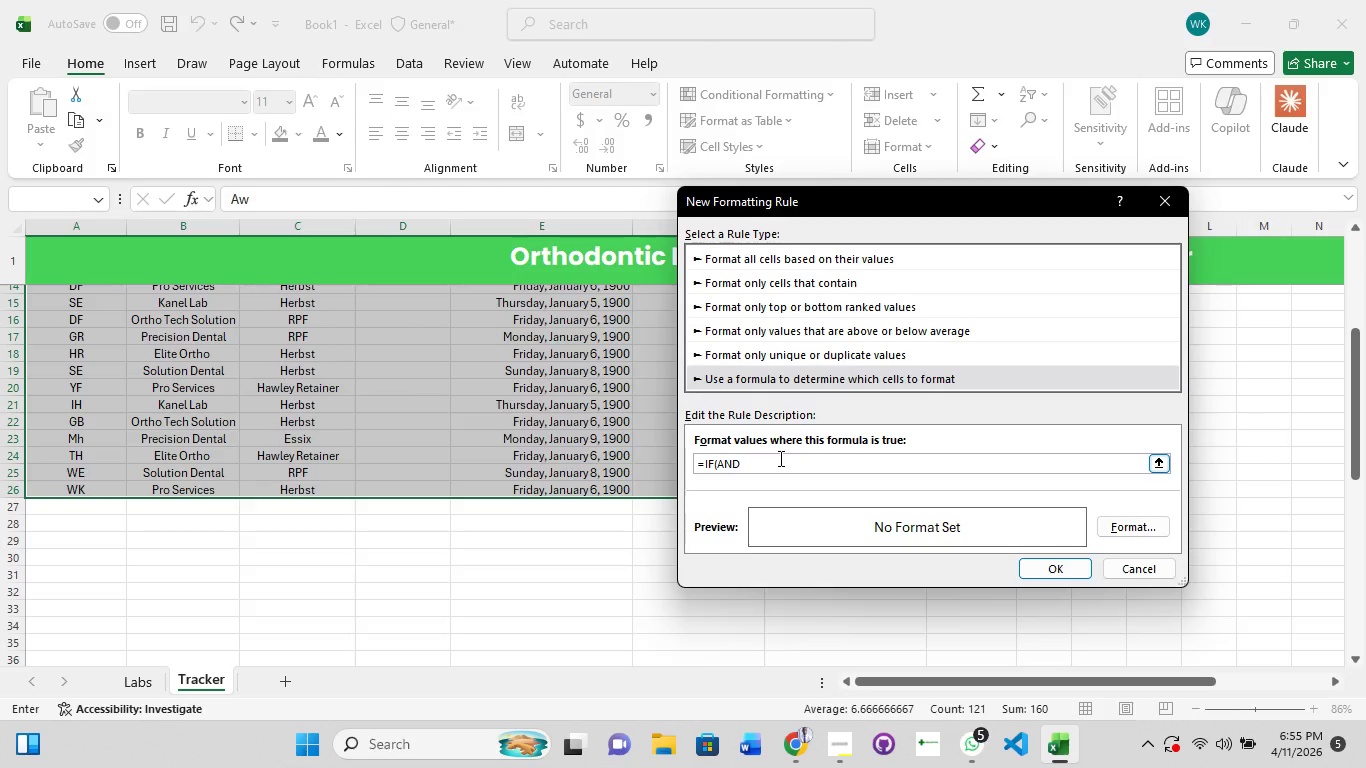 
key(Backspace)
key(Backspace)
key(Backspace)
key(Backspace)
key(Backspace)
key(Backspace)
type(and(h)
 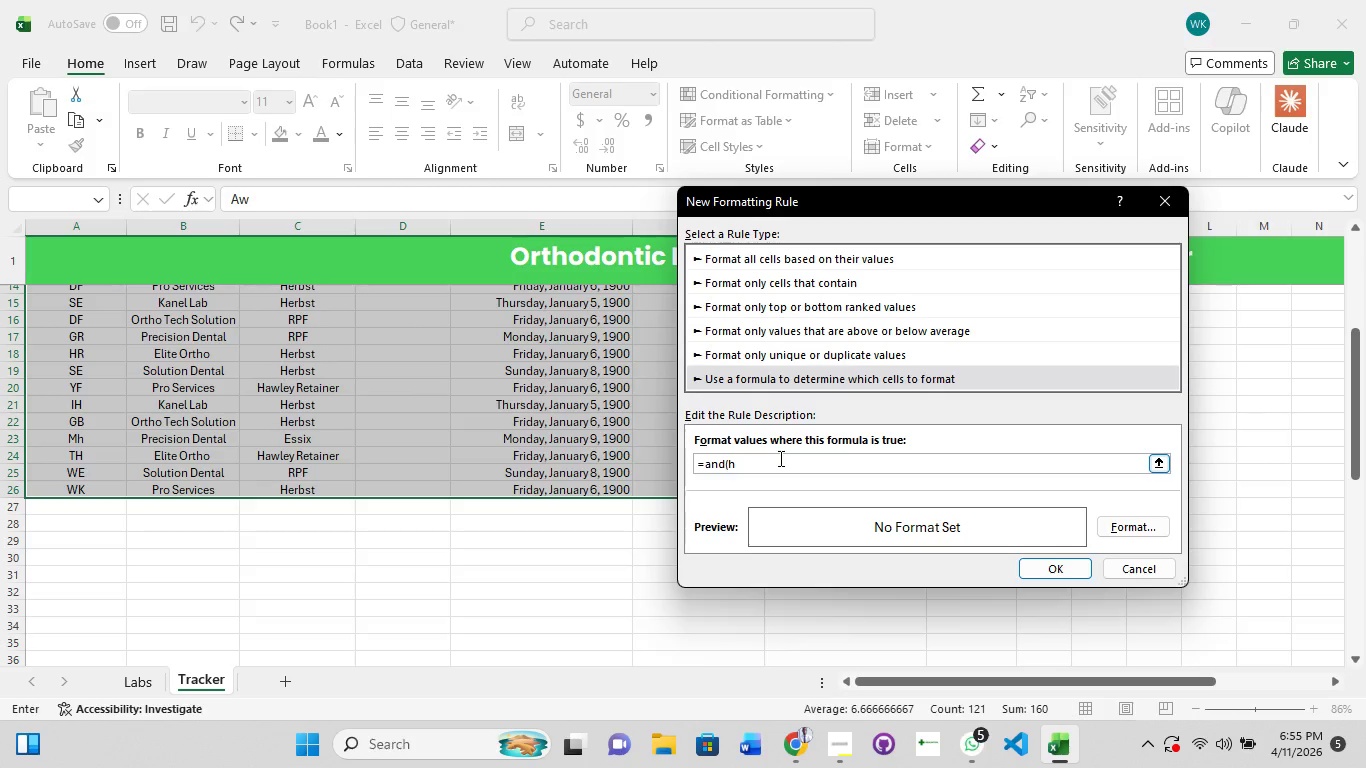 
scroll: coordinate [480, 466], scroll_direction: up, amount: 2.0
 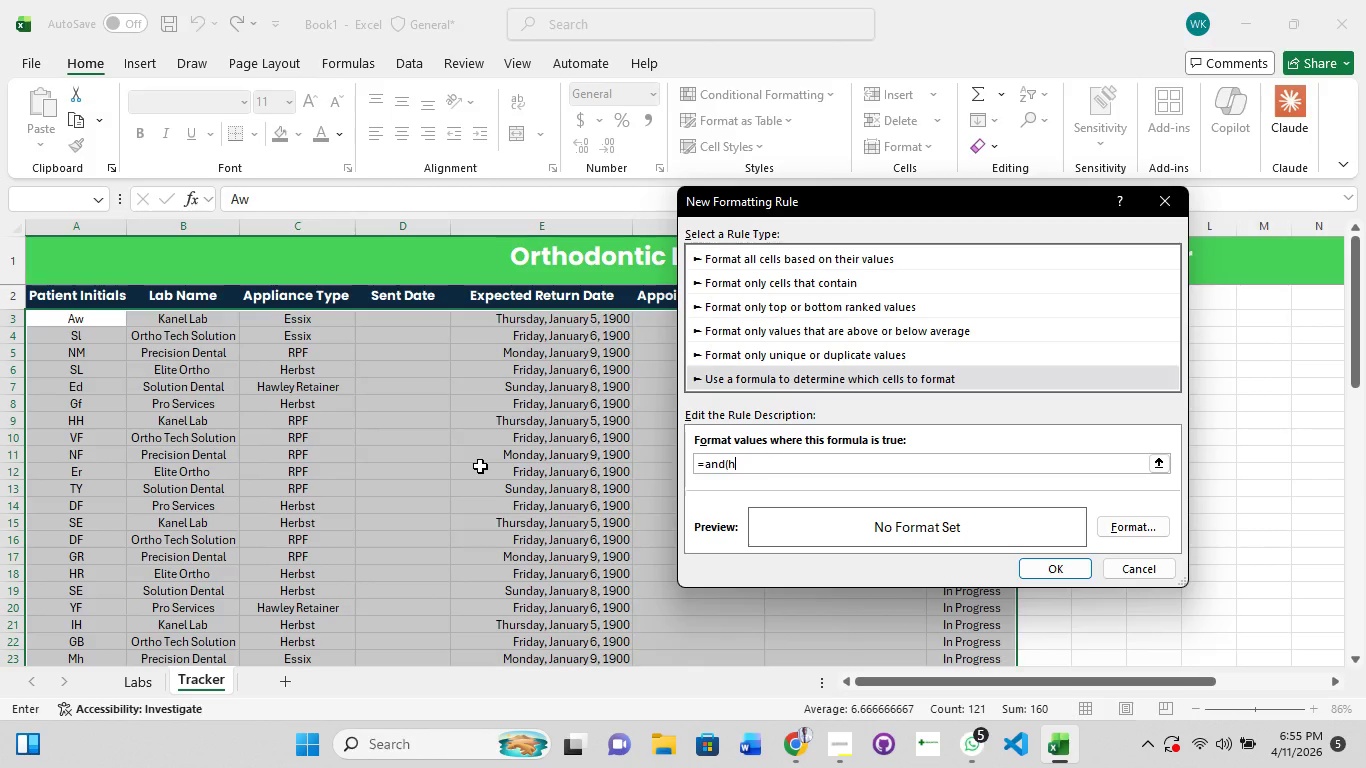 
key(Backspace)
type(H3<>"Completed",F@-)
key(Backspace)
key(Backspace)
type(2-TOF)
key(Backspace)
type(DAY()<=@)
key(Backspace)
type(2))
 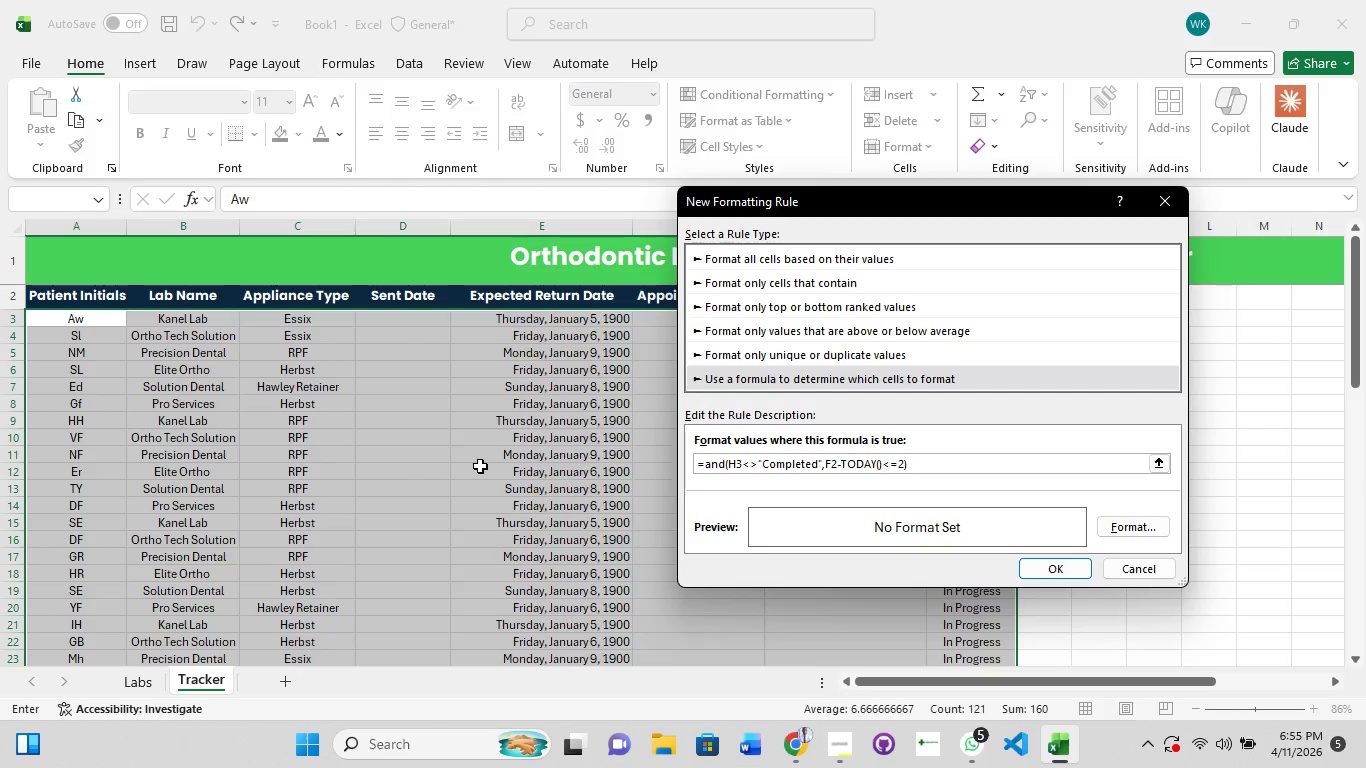 
left_click([1094, 526])
 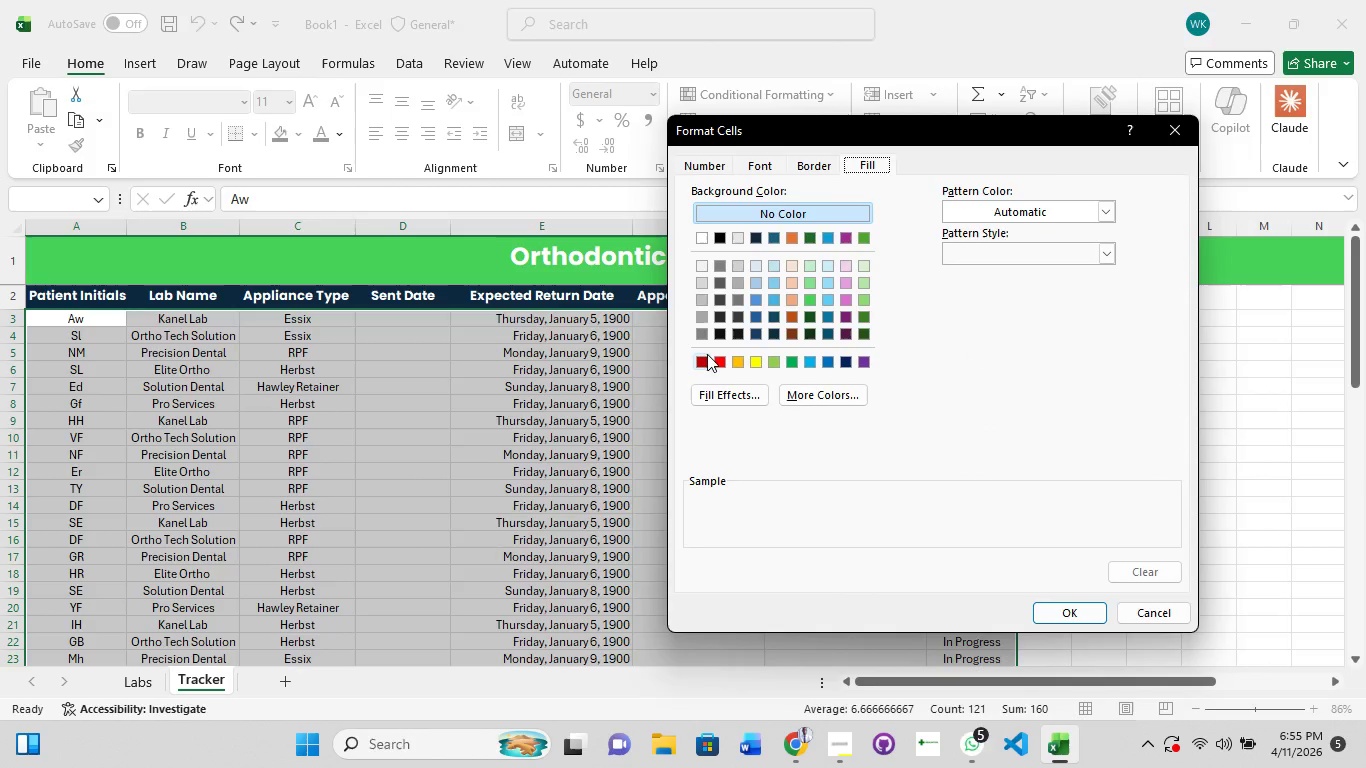 
left_click([715, 360])
 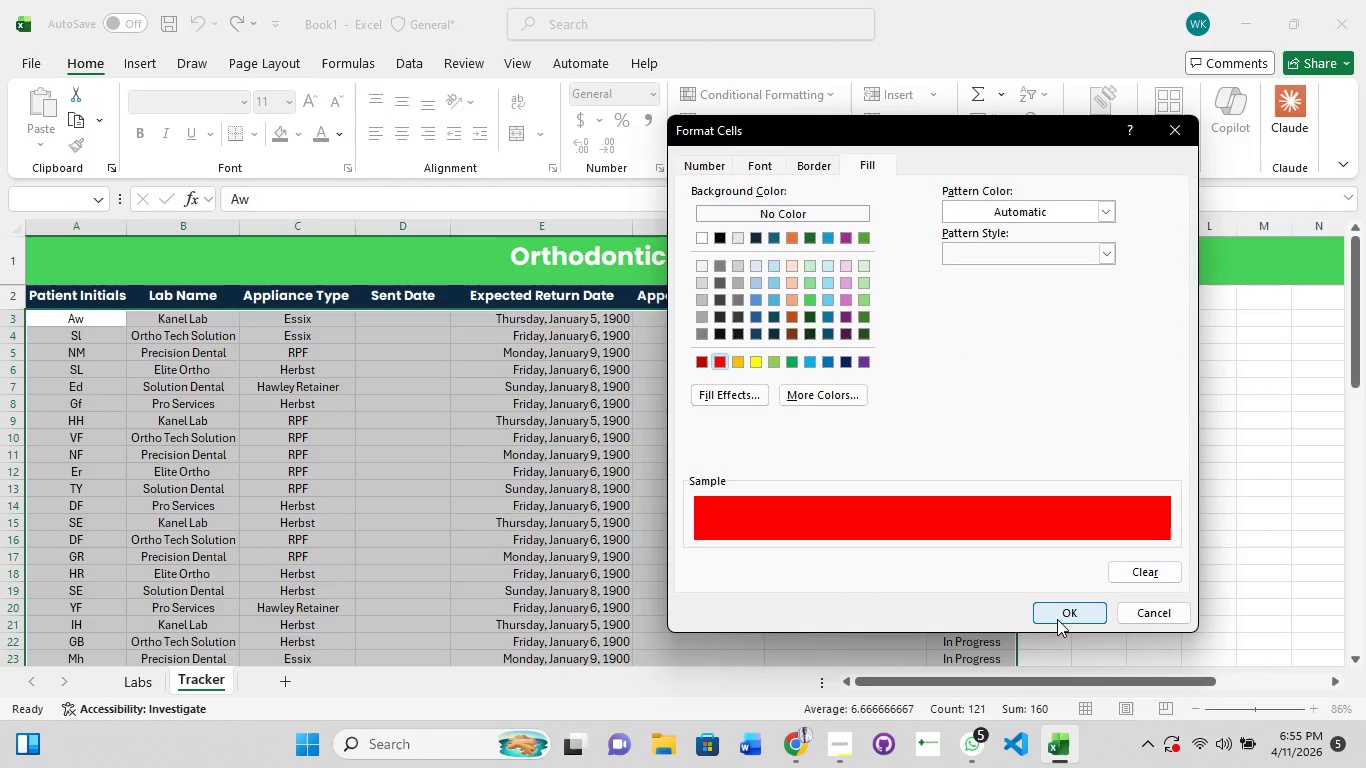 
left_click([1057, 619])
 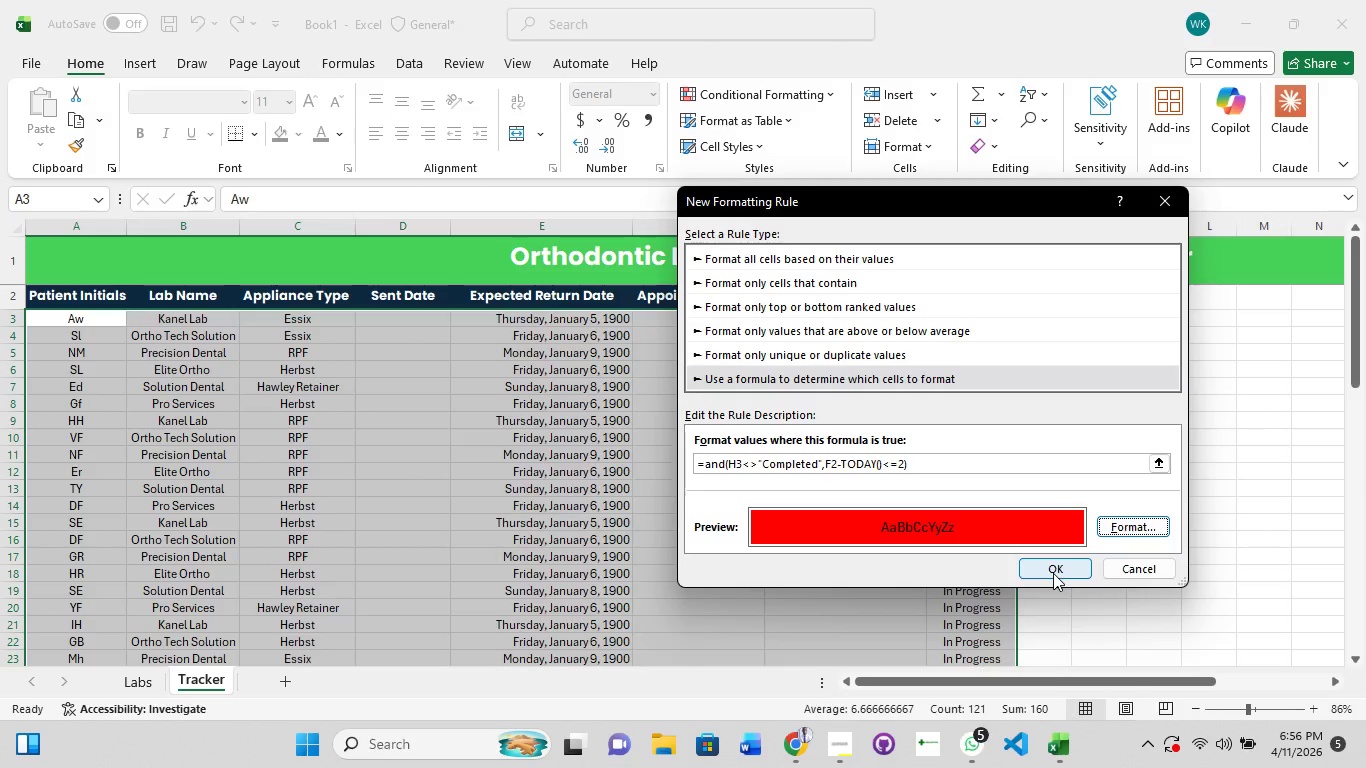 
left_click([1053, 573])
 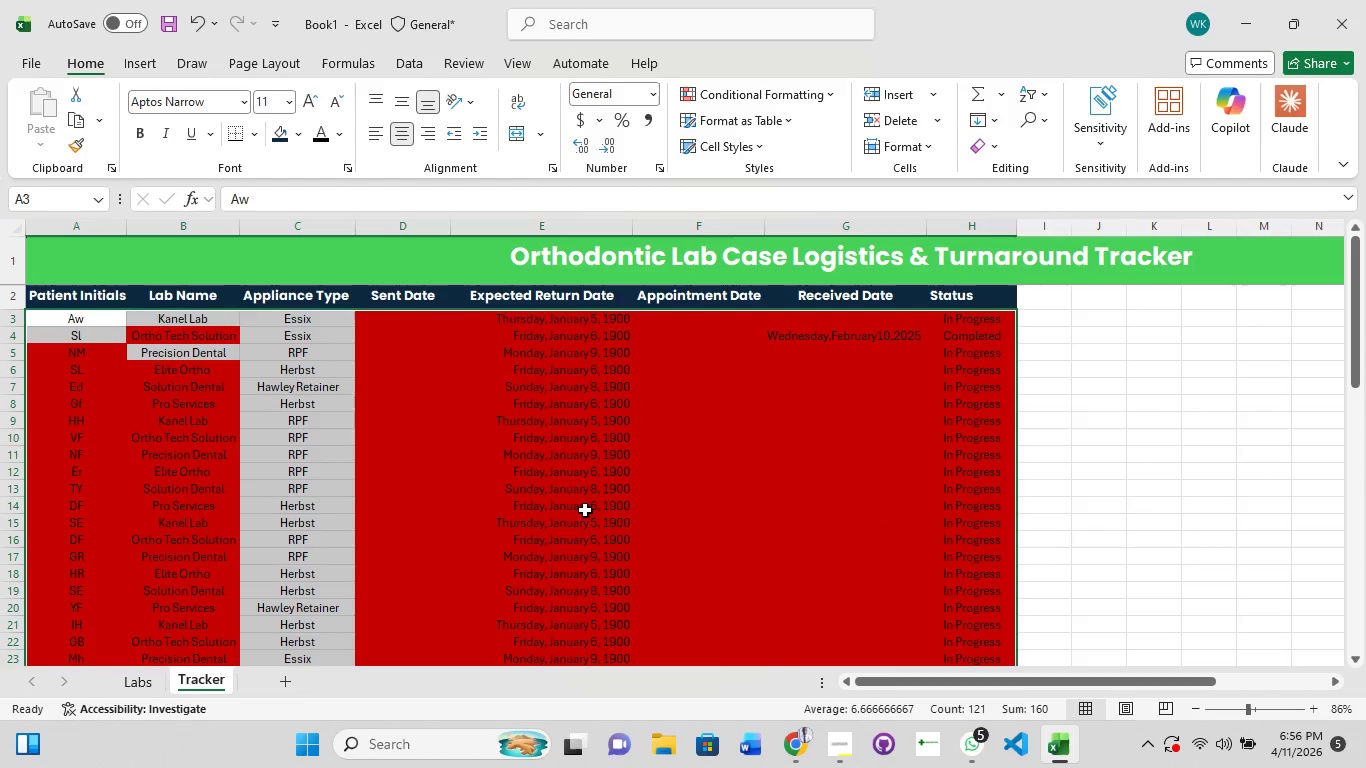 
scroll: coordinate [579, 511], scroll_direction: up, amount: 1.0
 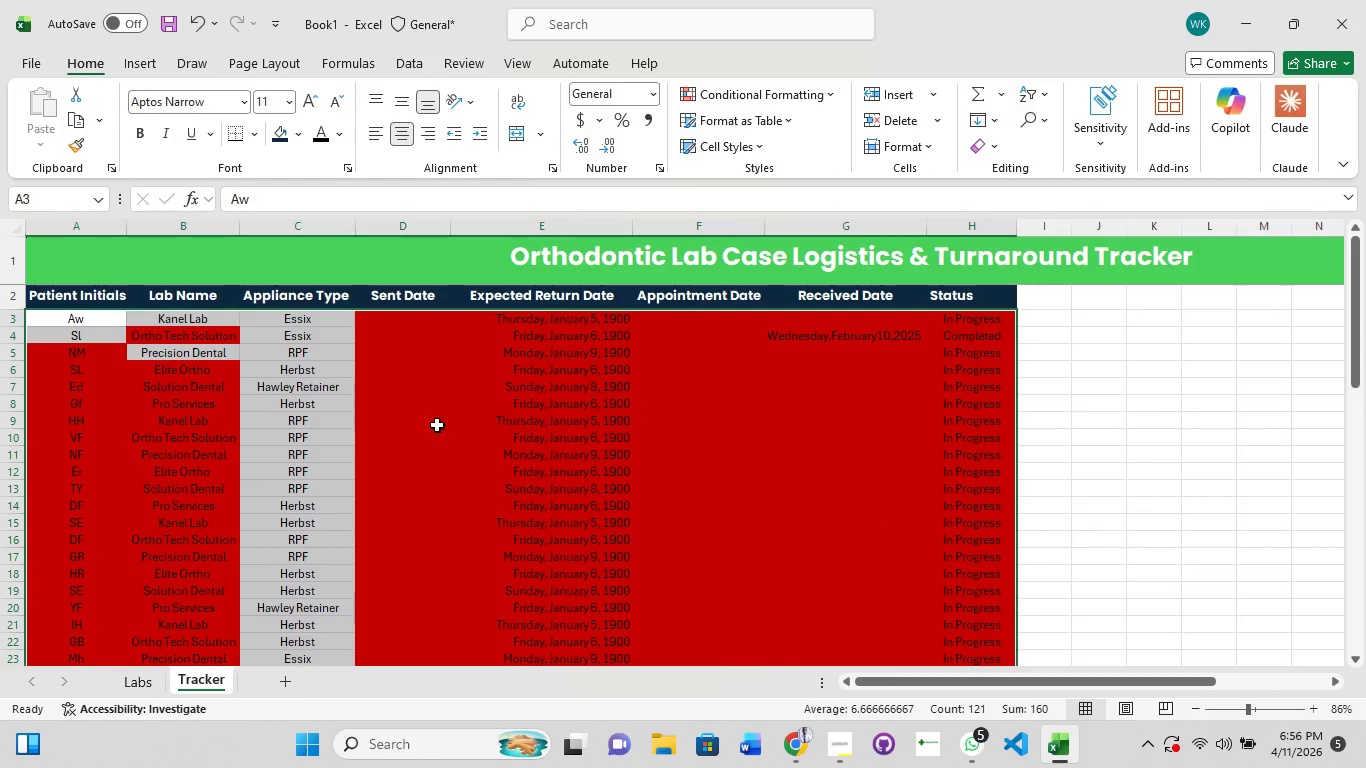 
left_click([437, 425])
 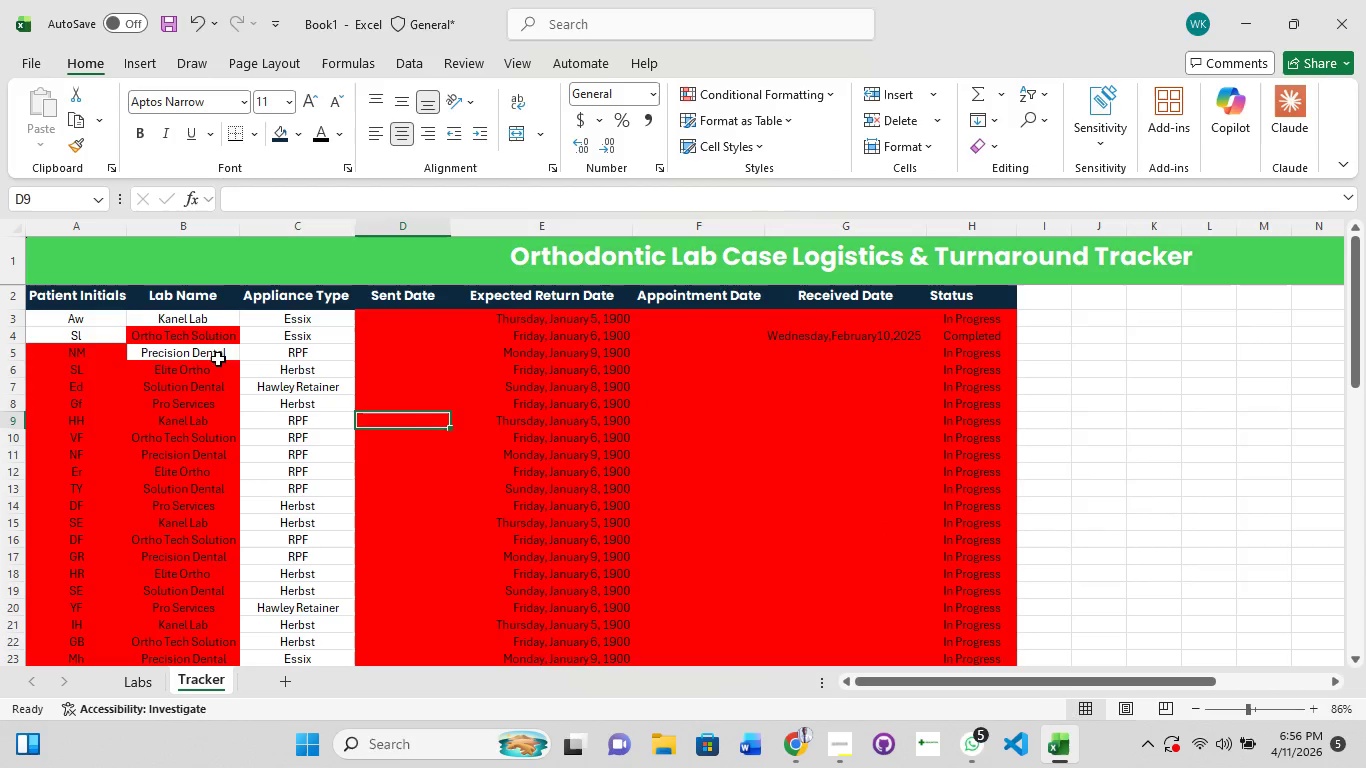 
left_click([211, 355])
 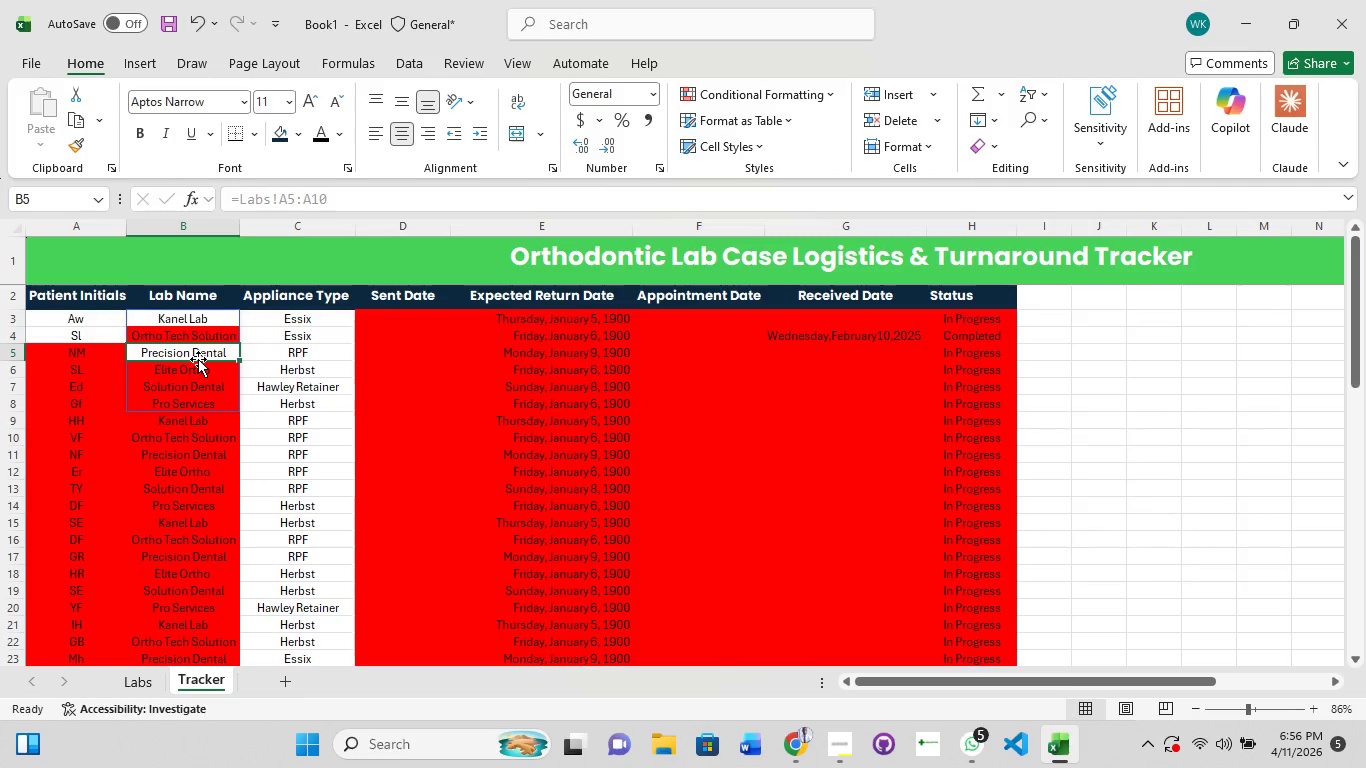 
left_click([198, 359])
 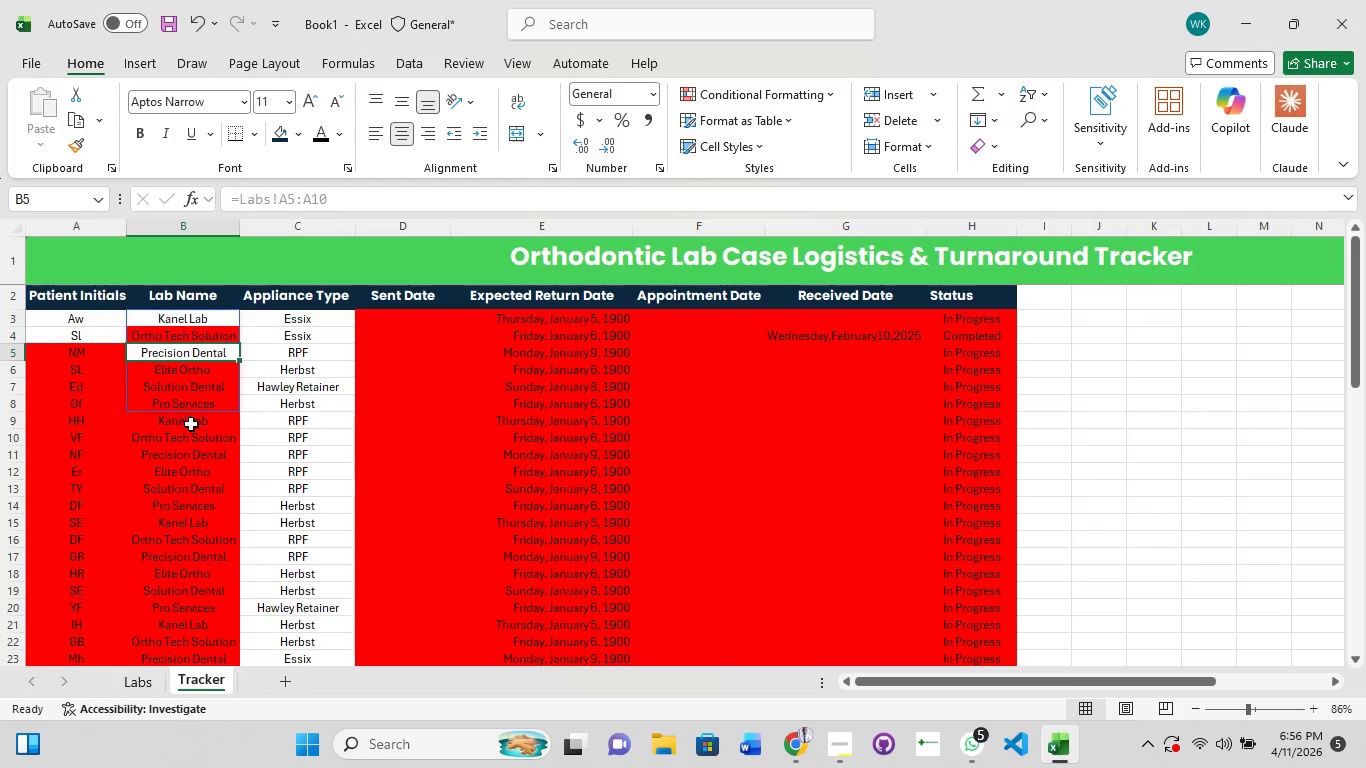 
left_click([191, 436])
 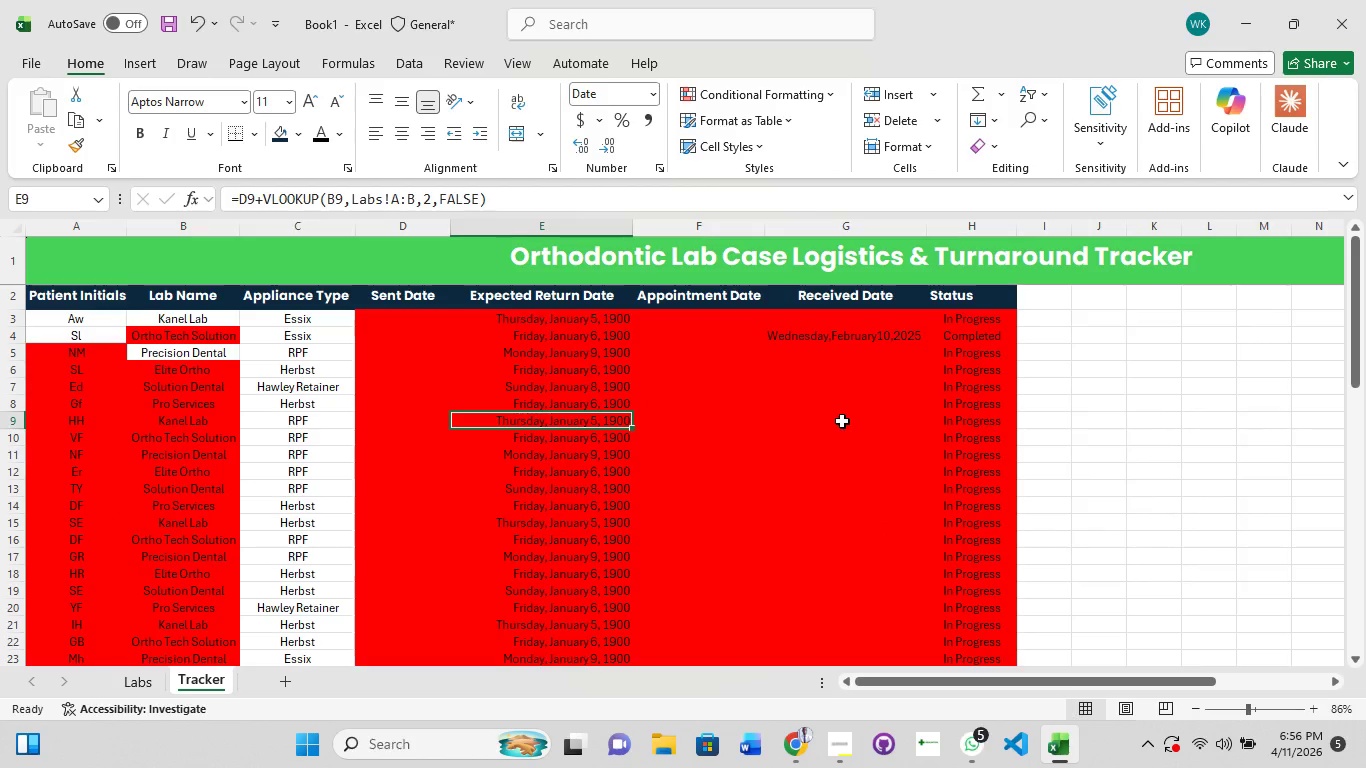 
left_click([975, 369])
 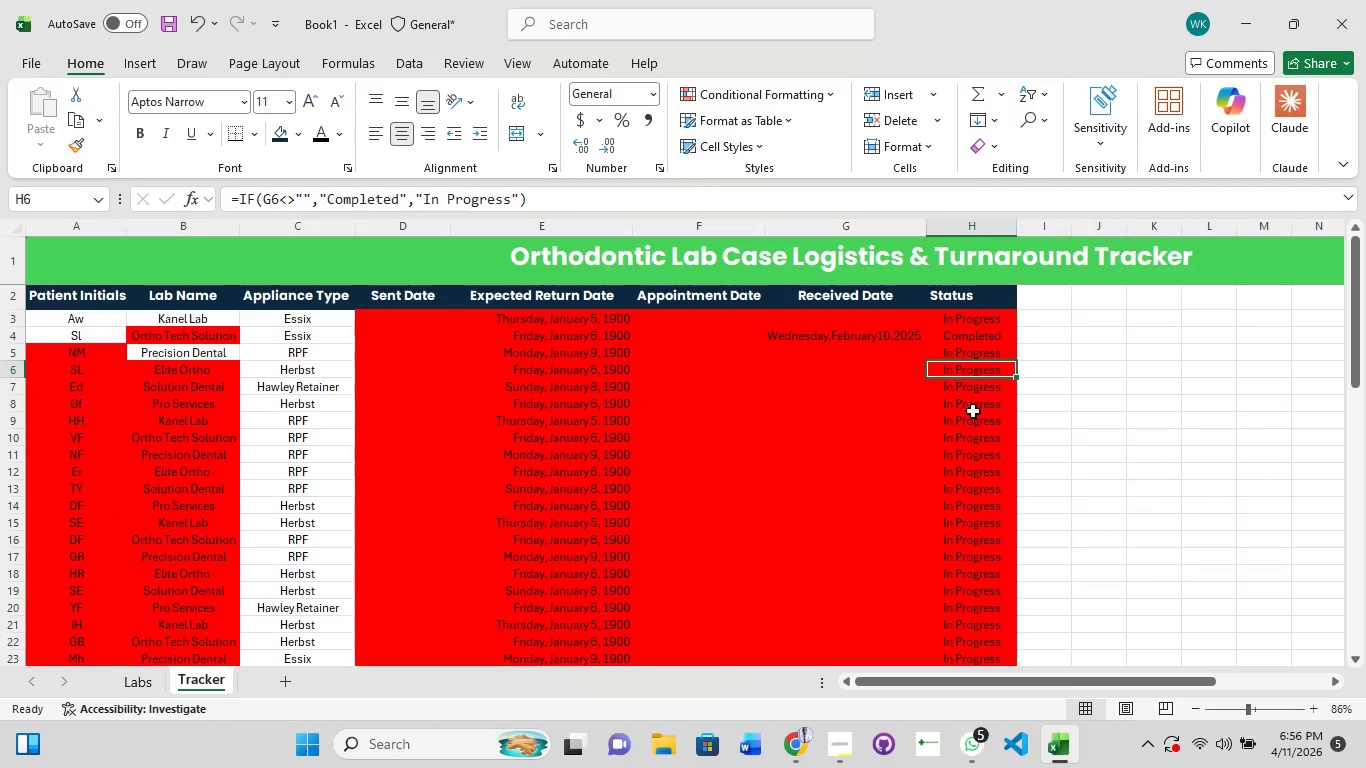 
left_click_drag(start_coordinate=[973, 414], to_coordinate=[973, 423])
 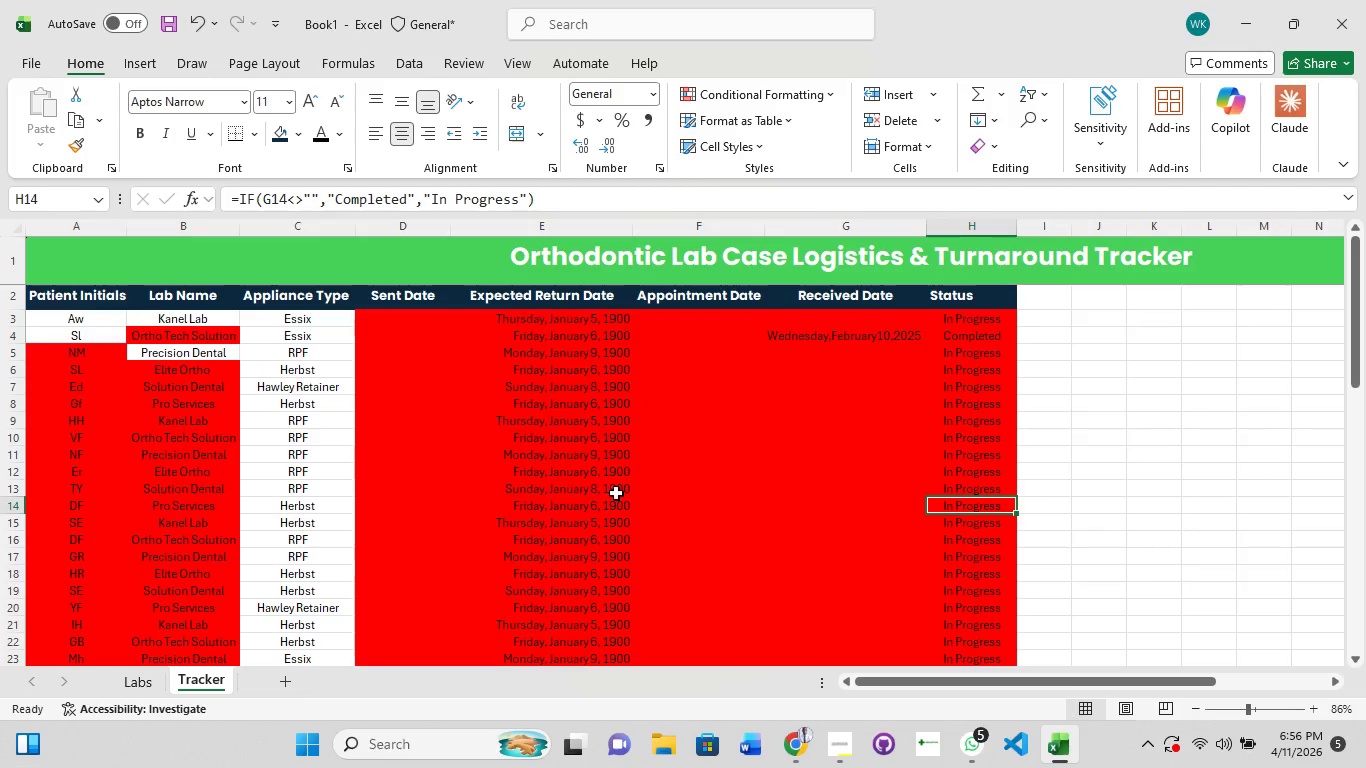 
left_click([586, 487])
 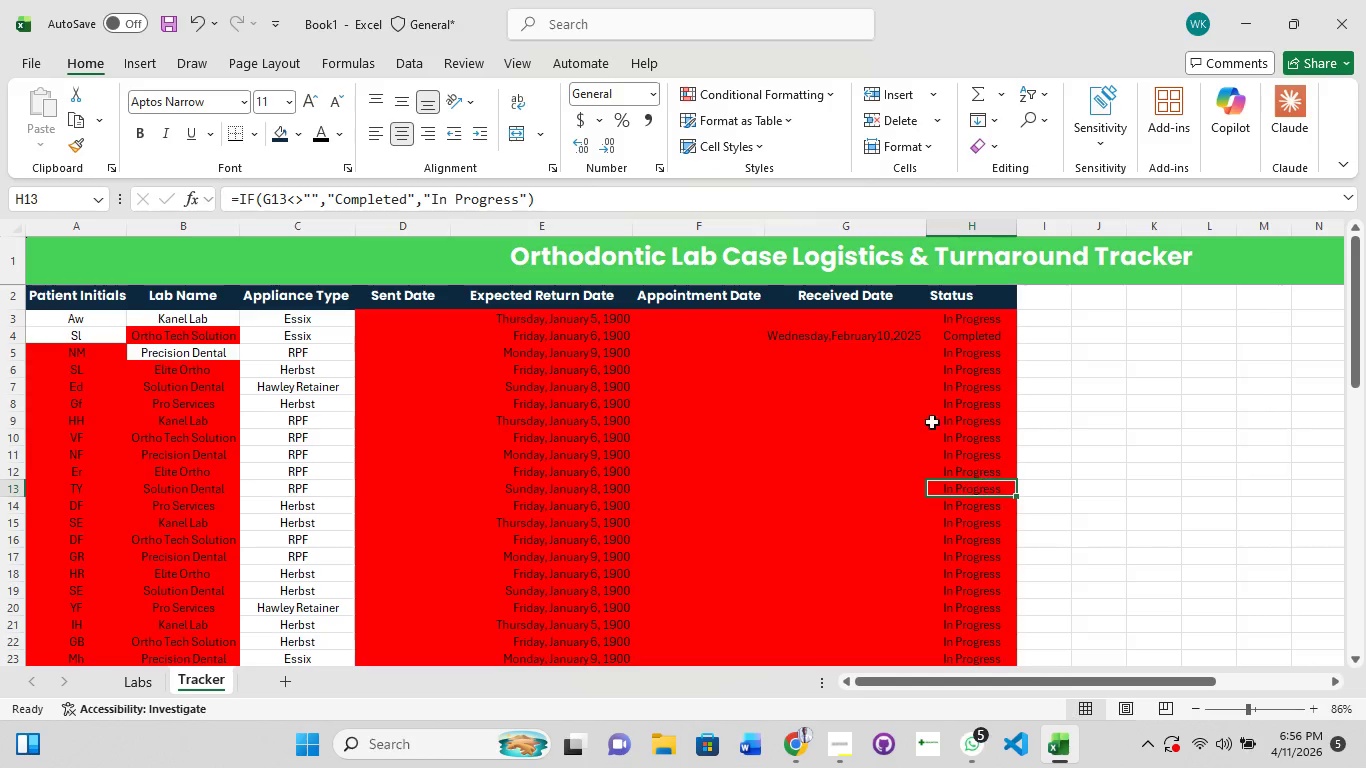 
left_click([828, 333])
 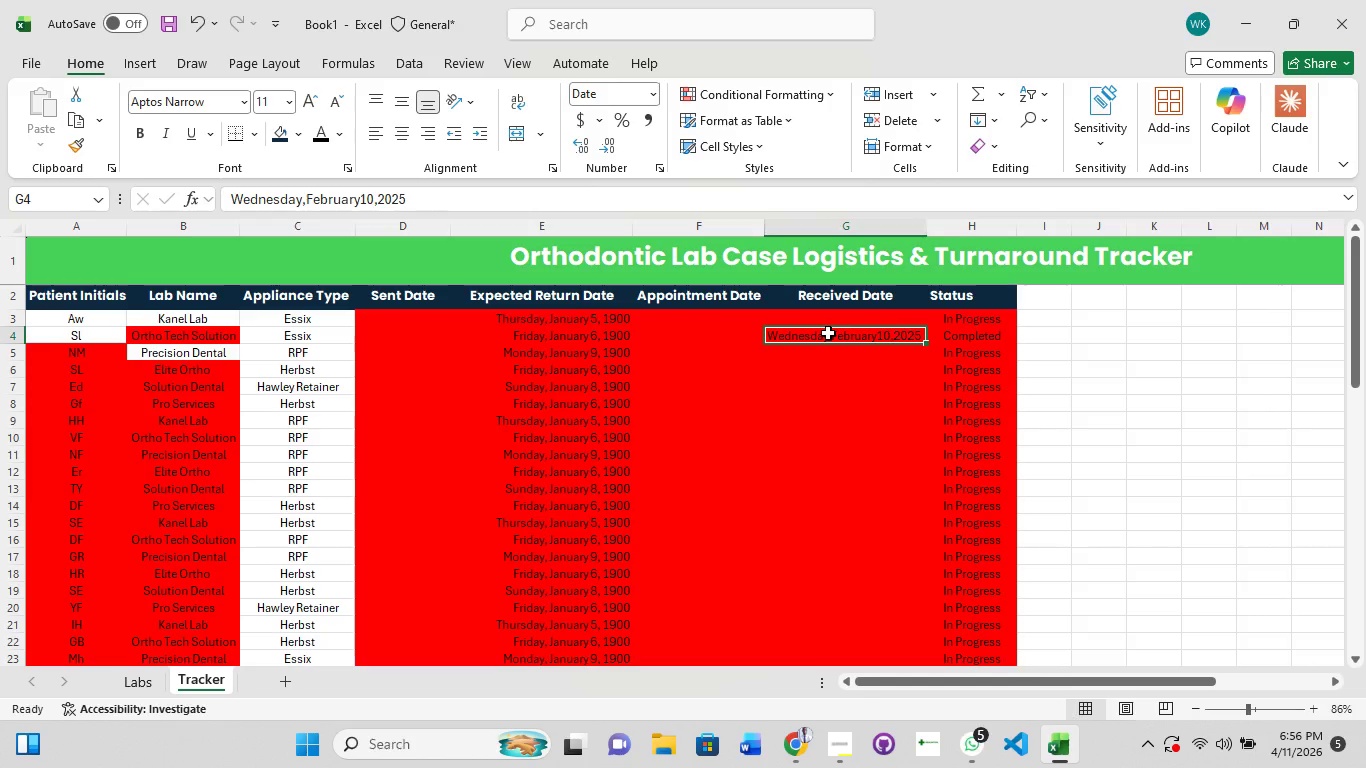 
key(Control+Z)
 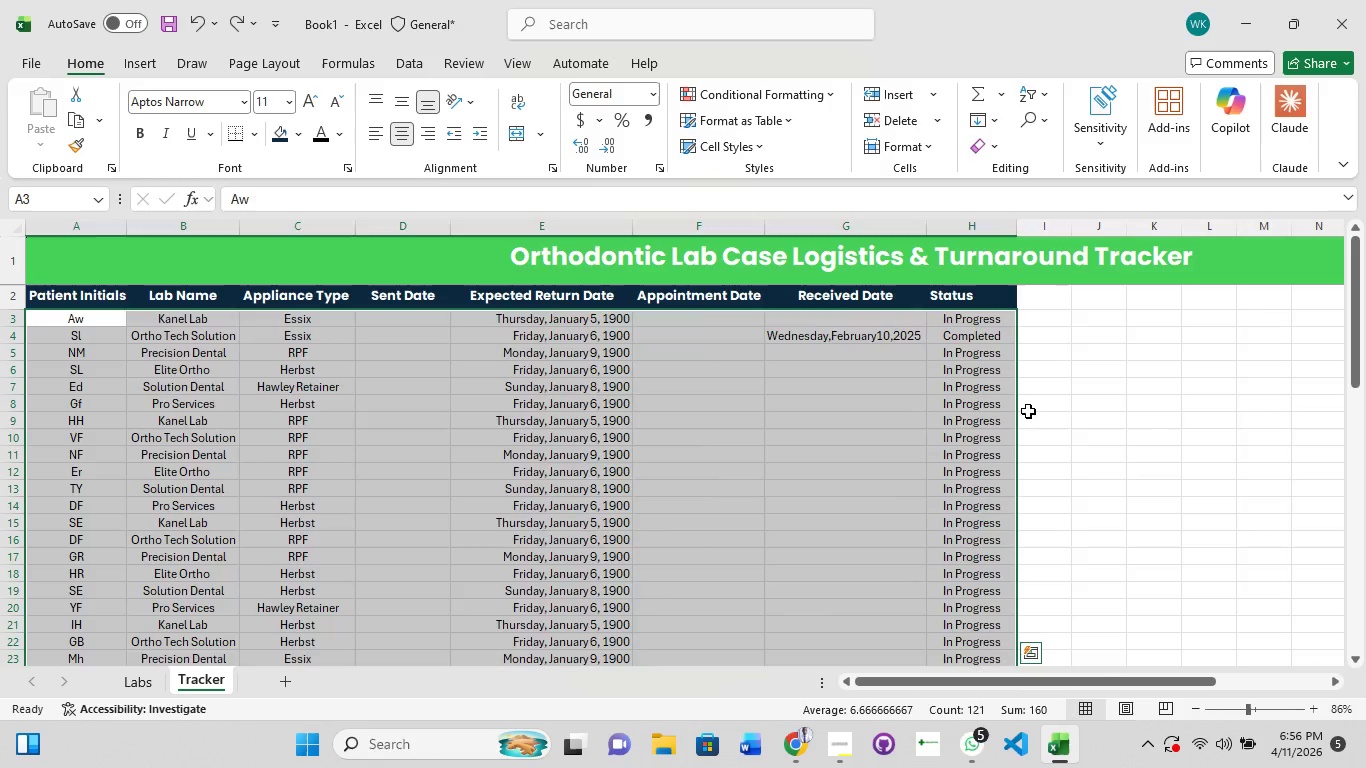 
left_click([1148, 411])
 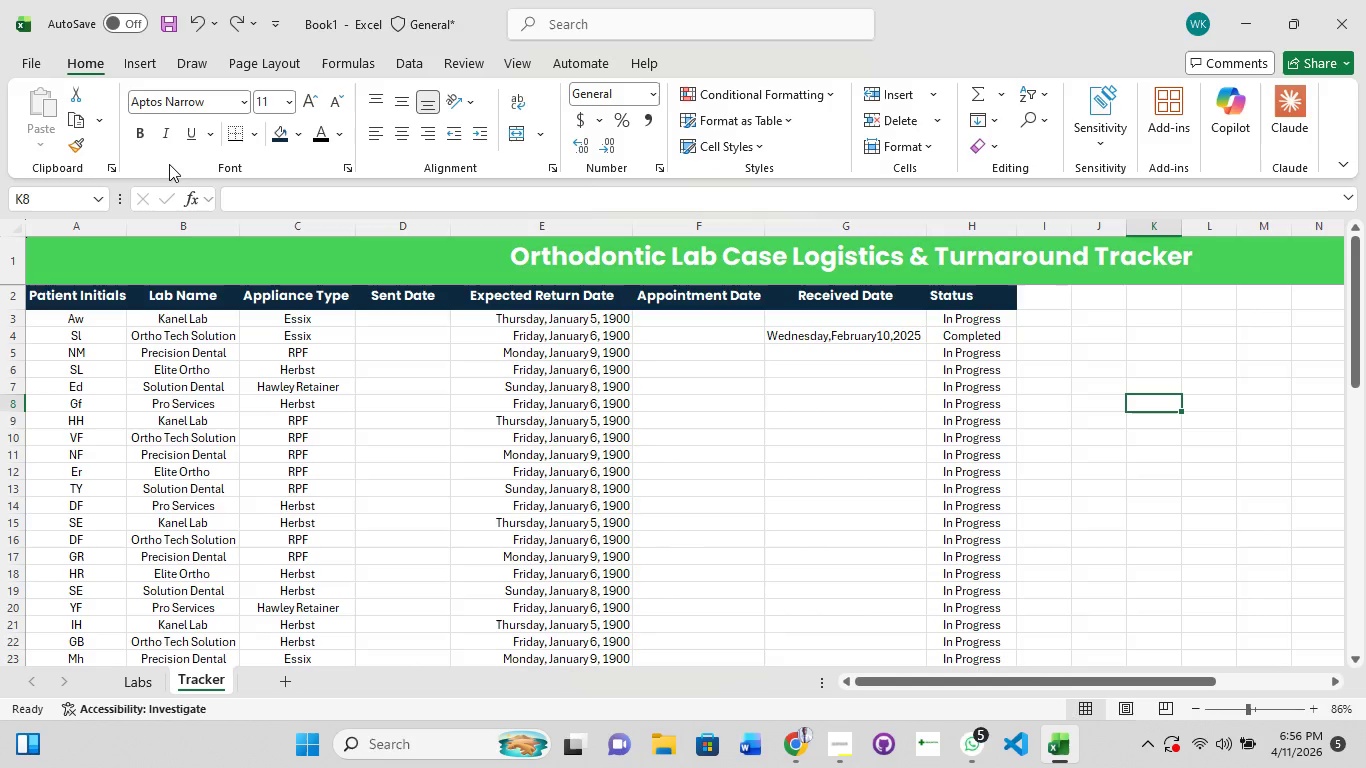 
wait(32.92)
 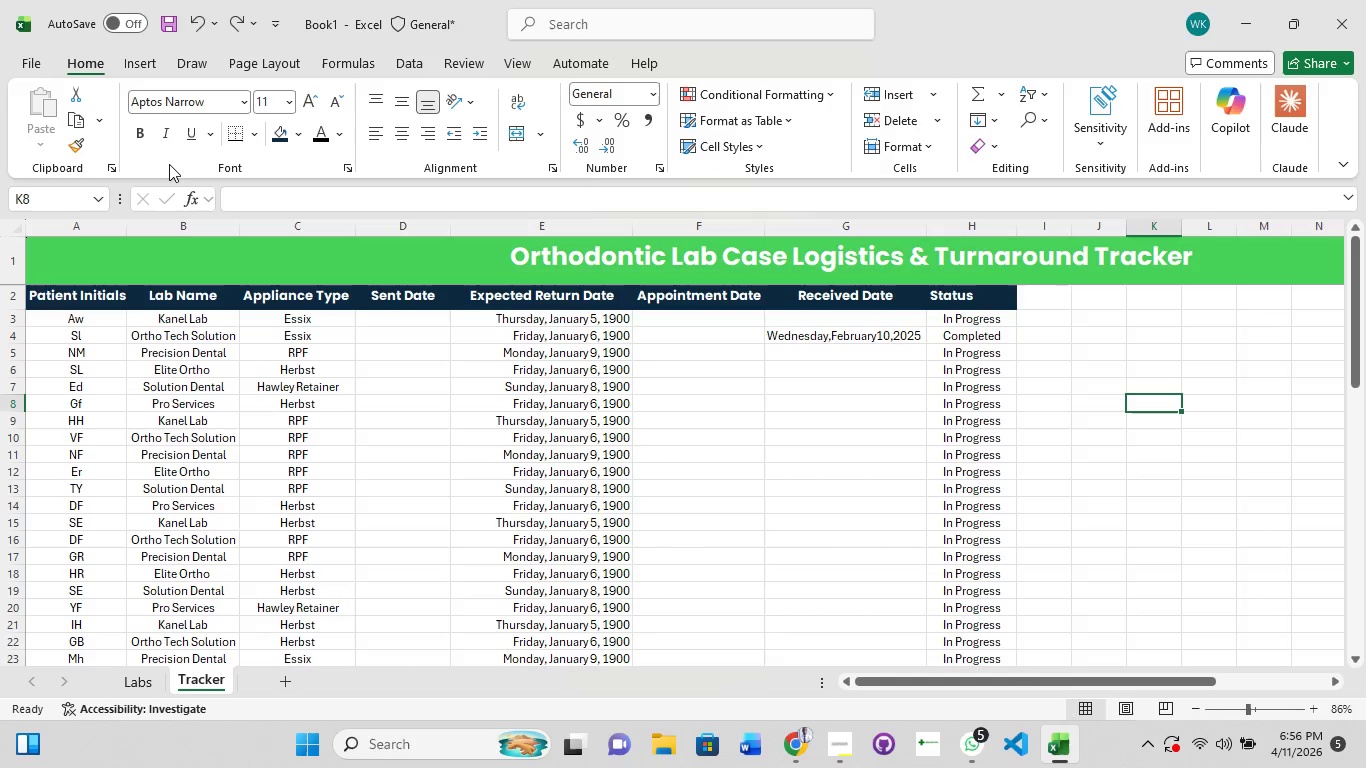 
left_click([700, 512])
 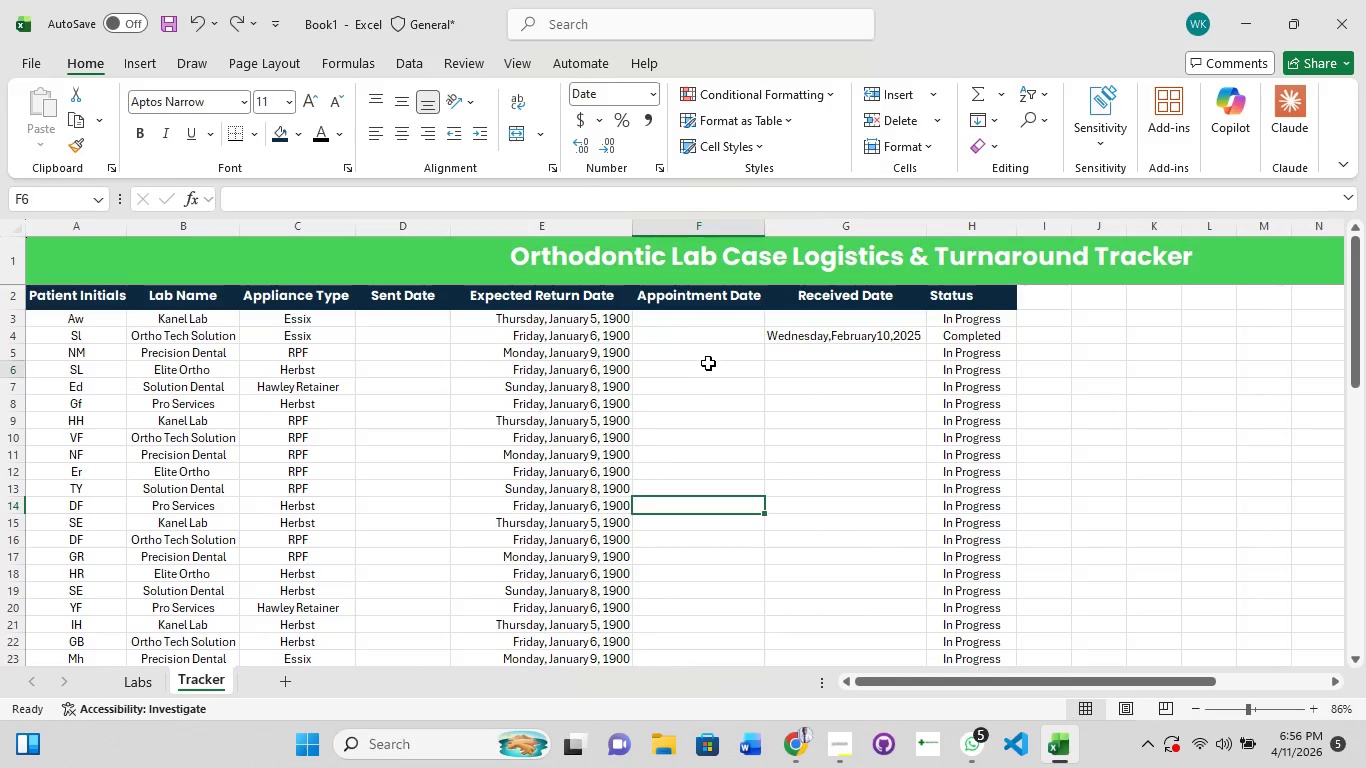 
left_click([708, 363])
 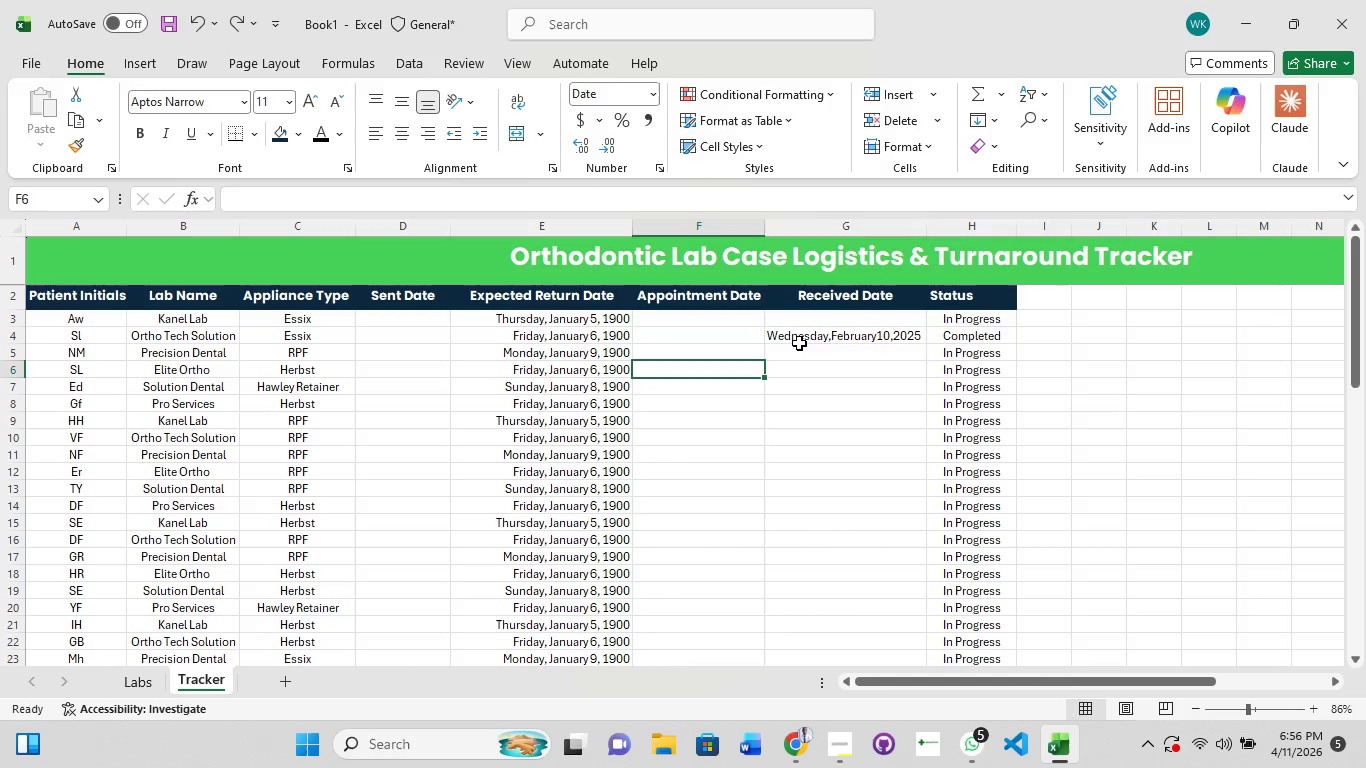 
left_click([805, 339])
 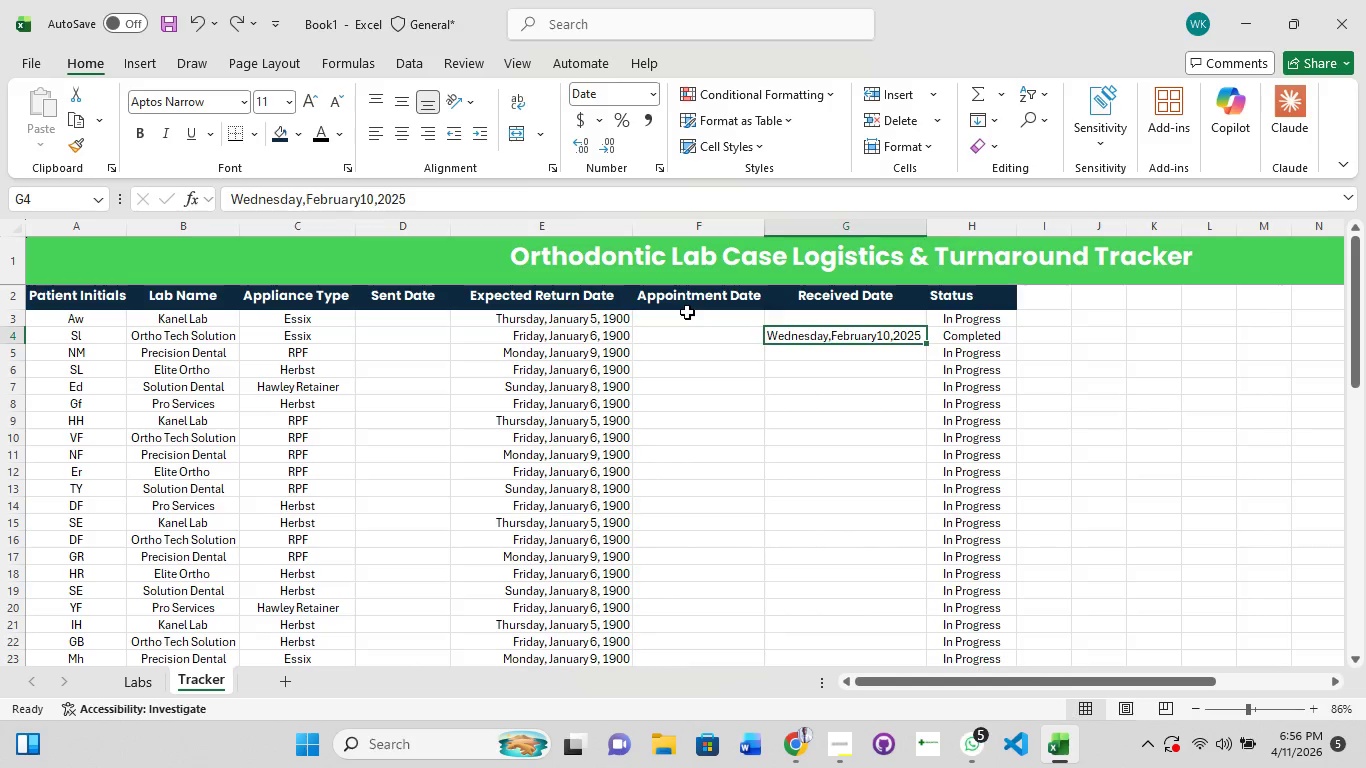 
left_click([687, 312])
 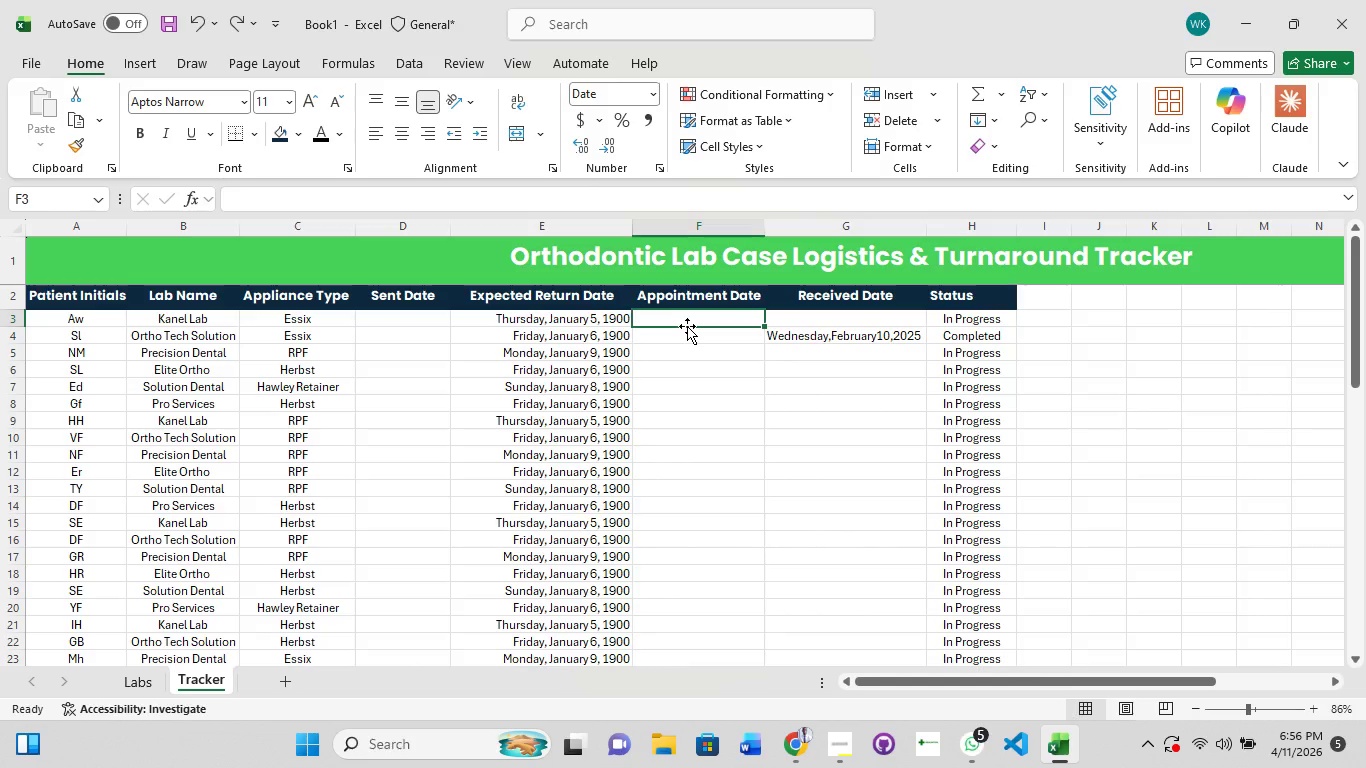 
wait(12.88)
 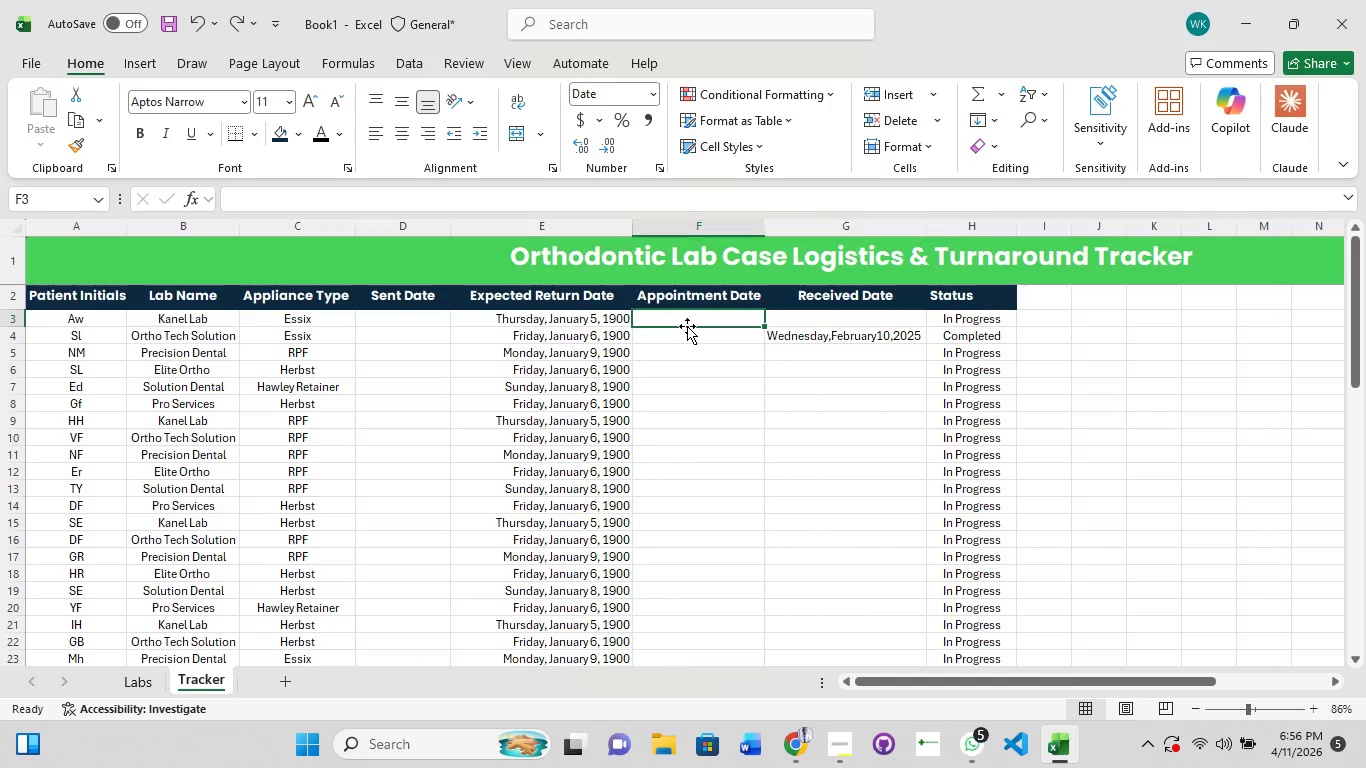 
left_click([1096, 297])
 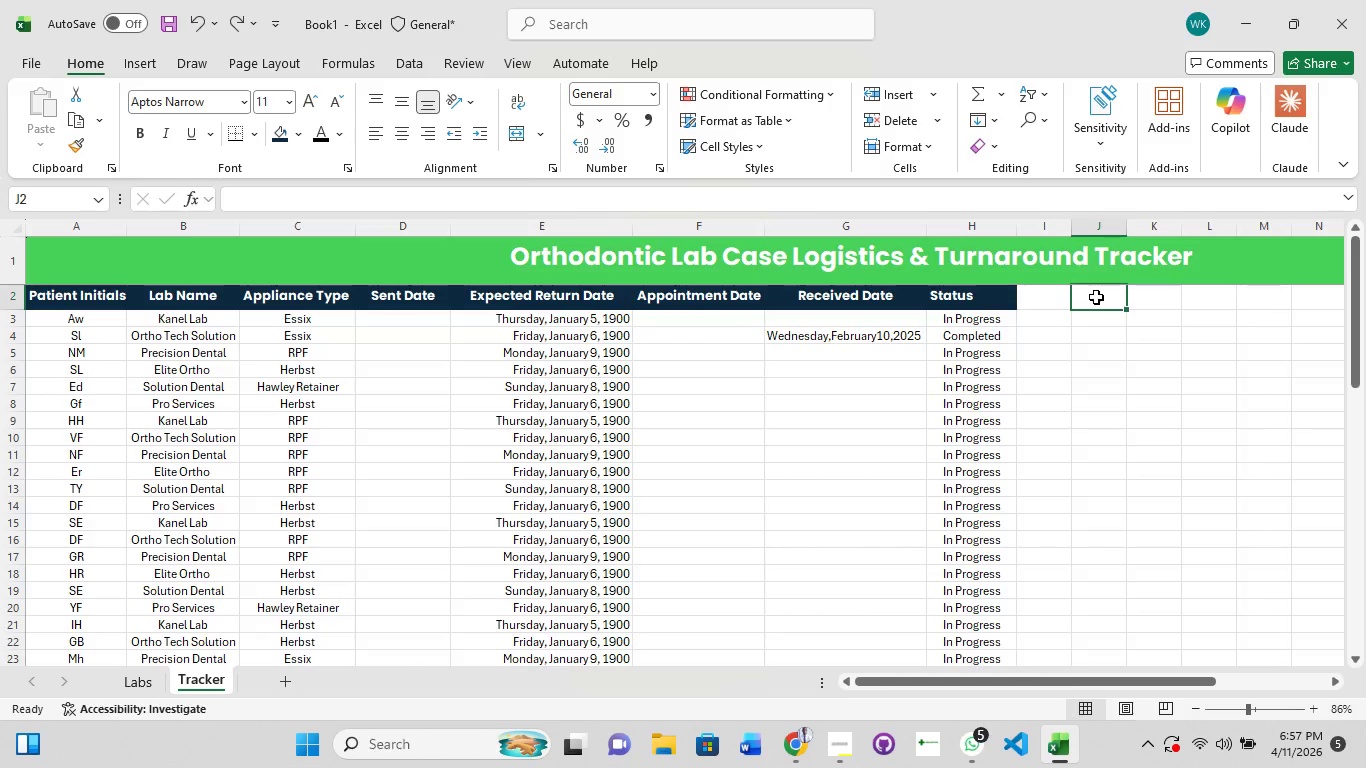 
wait(8.03)
 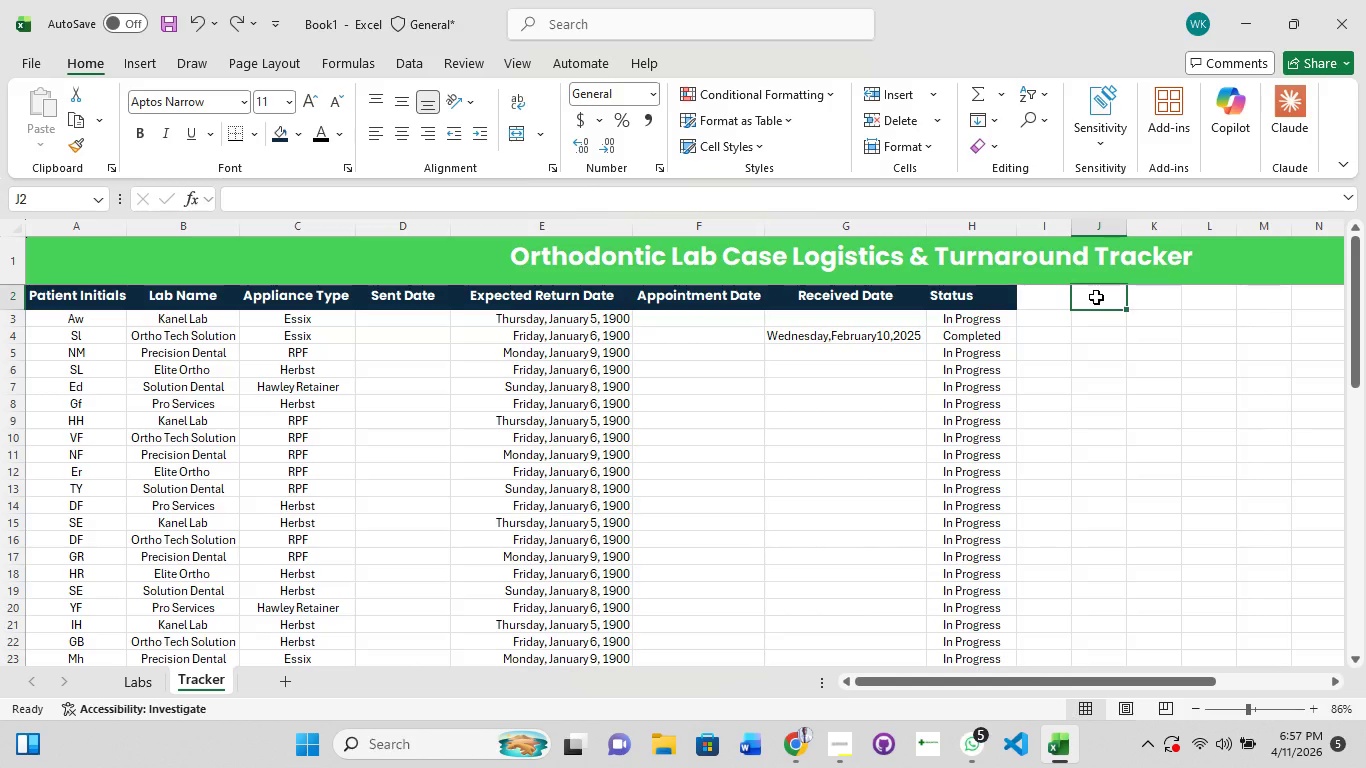 
left_click([1096, 297])
 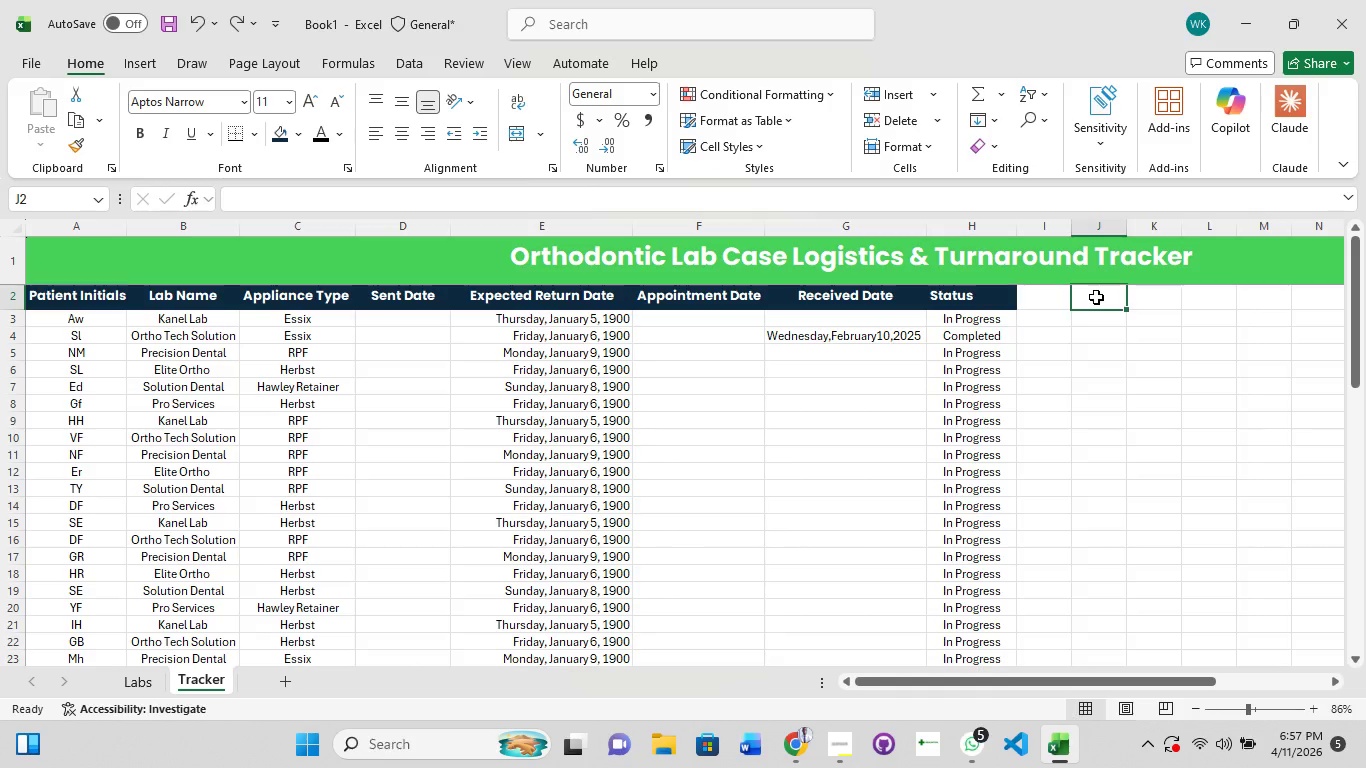 
double_click([1093, 297])
 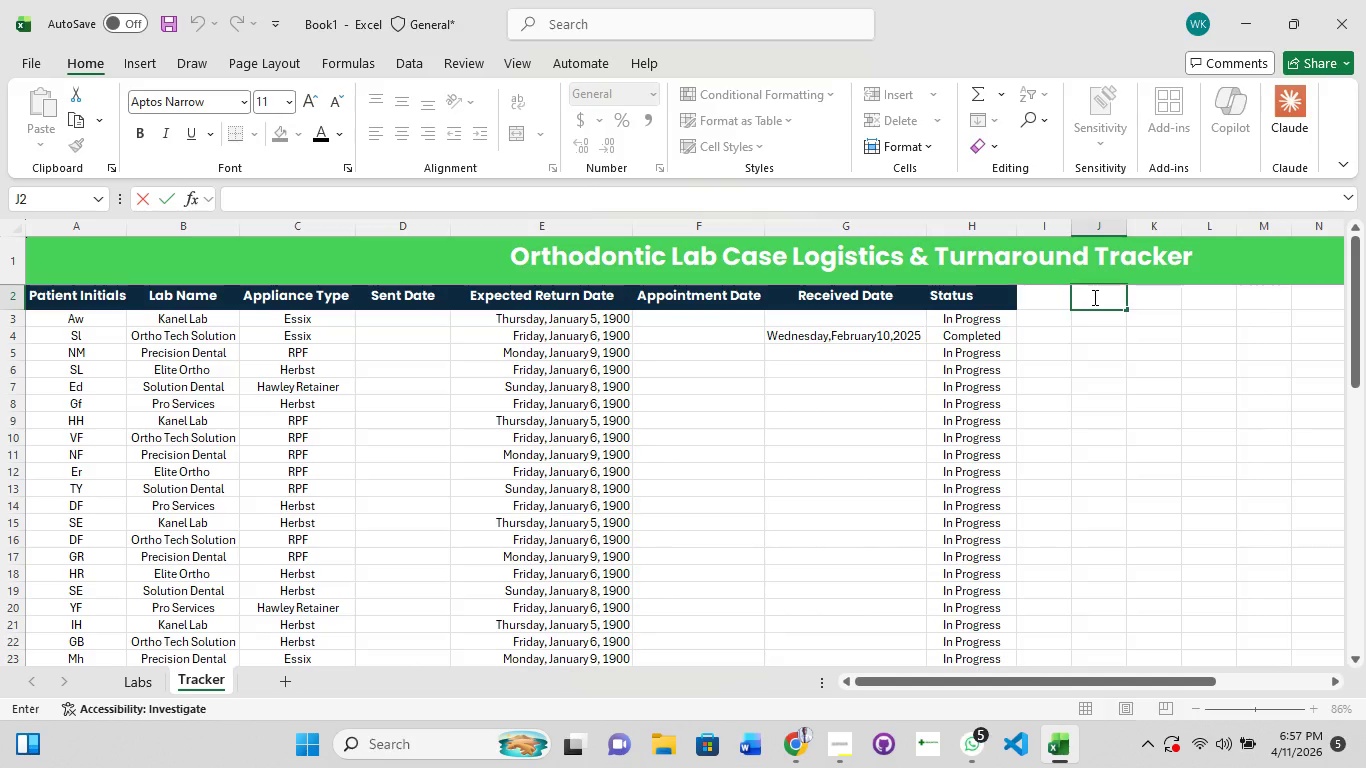 
type(Total Cases at Labs)
 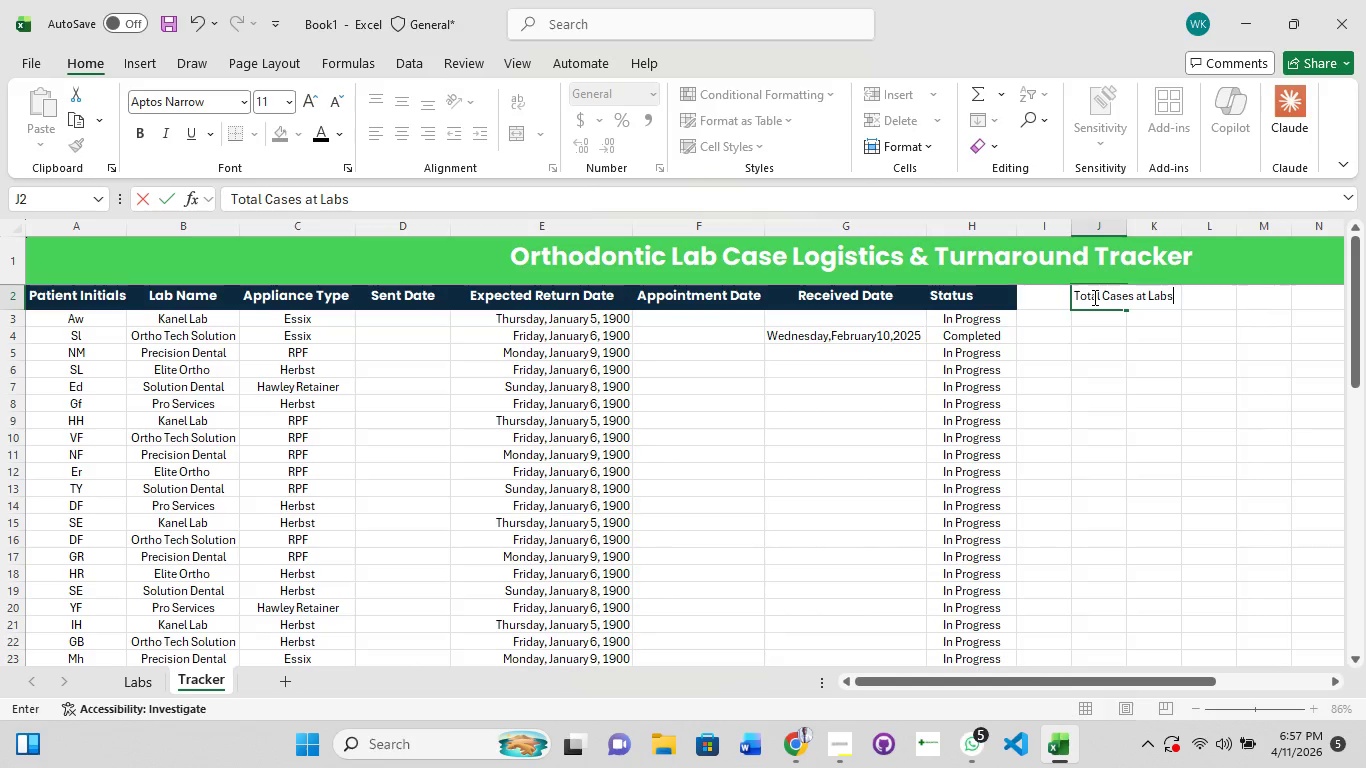 
double_click([1127, 228])
 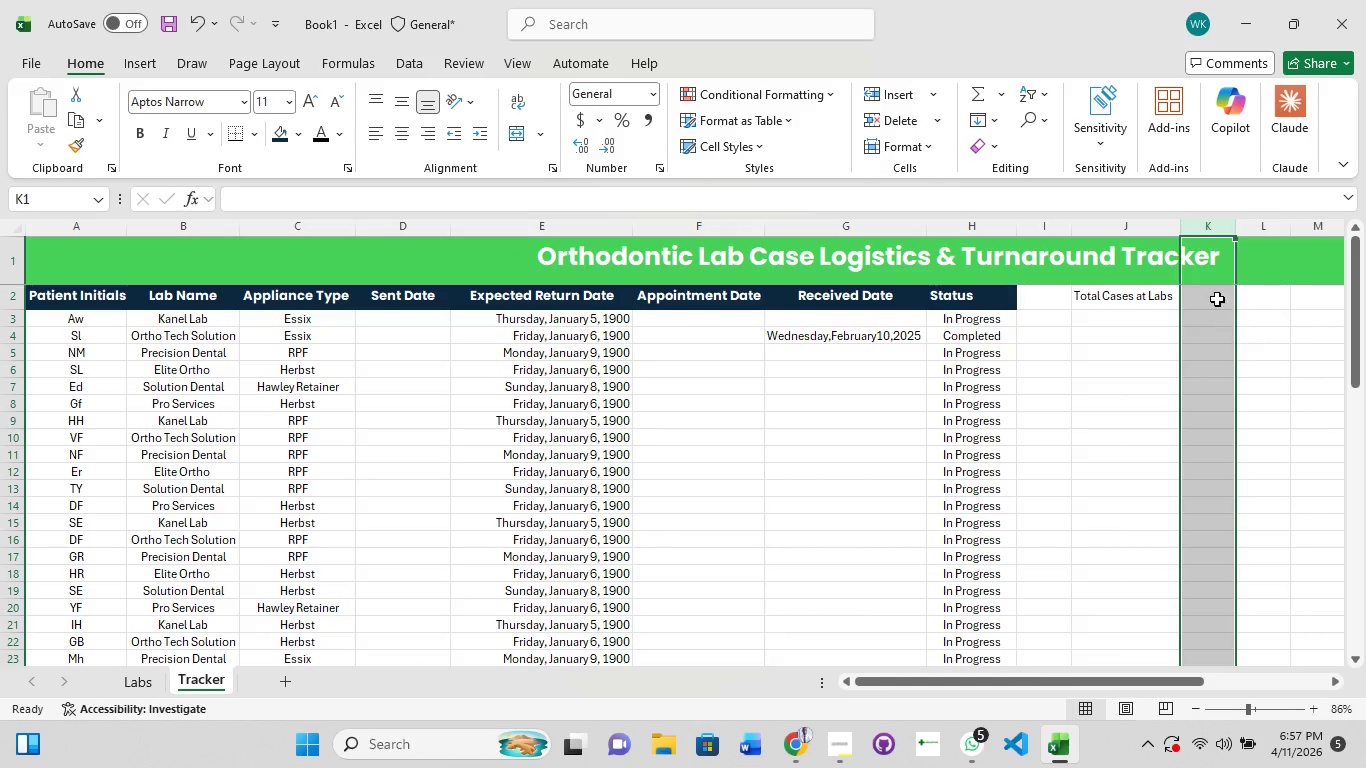 
left_click([1210, 294])
 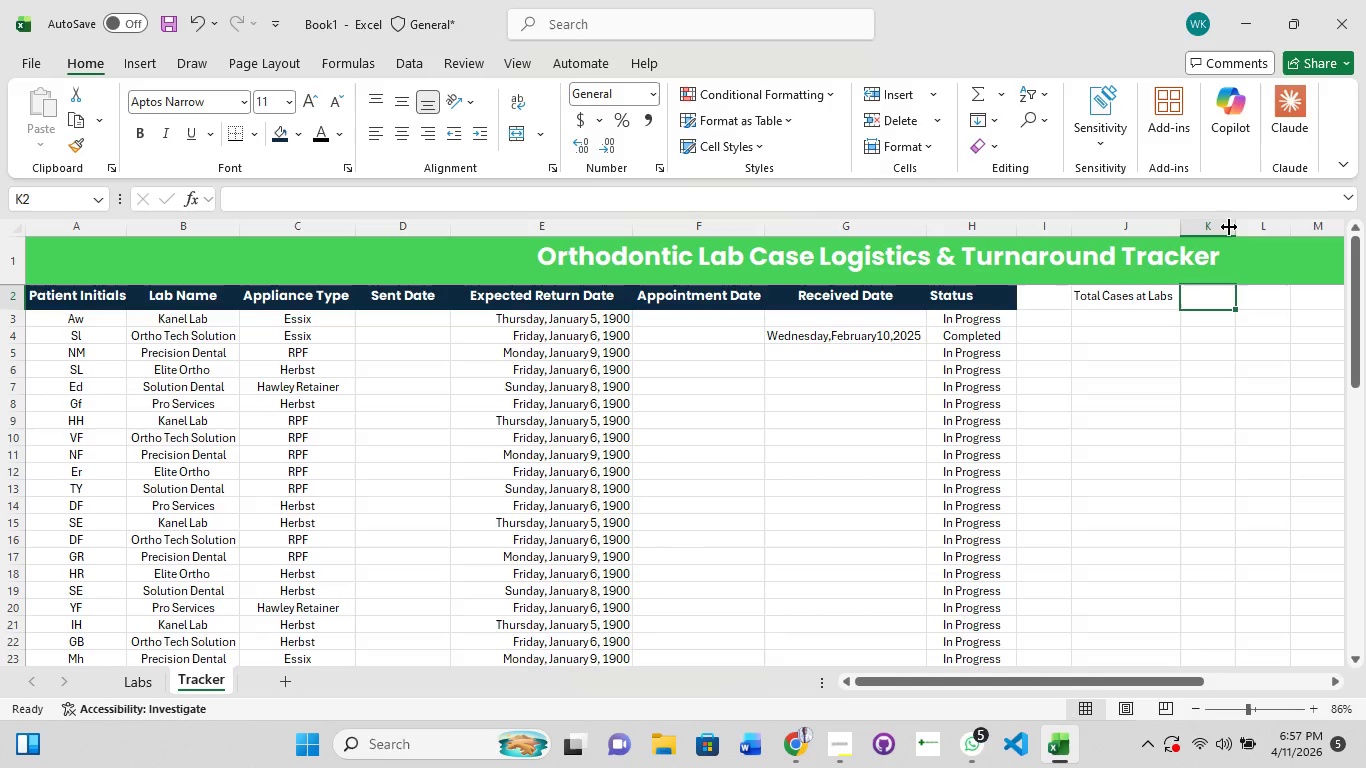 
left_click_drag(start_coordinate=[1234, 227], to_coordinate=[1277, 224])
 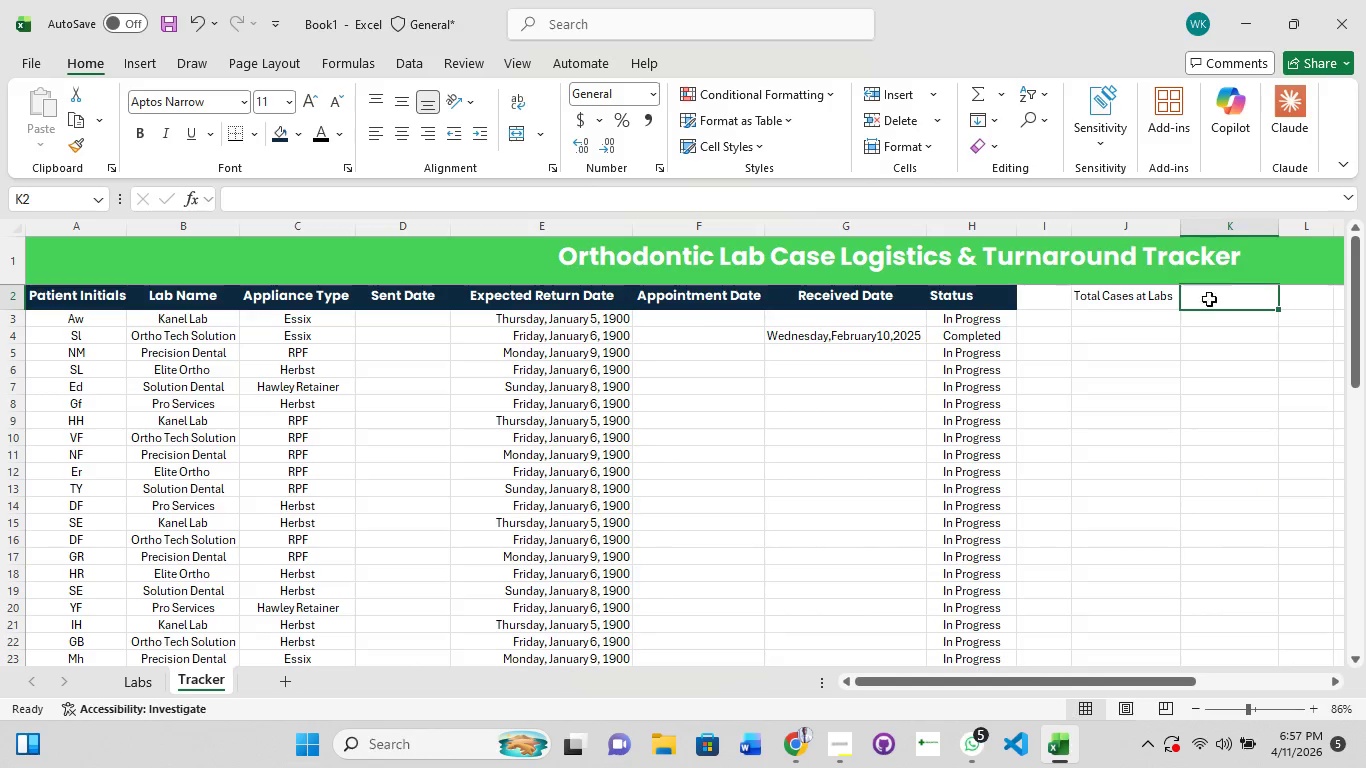 
left_click([1210, 305])
 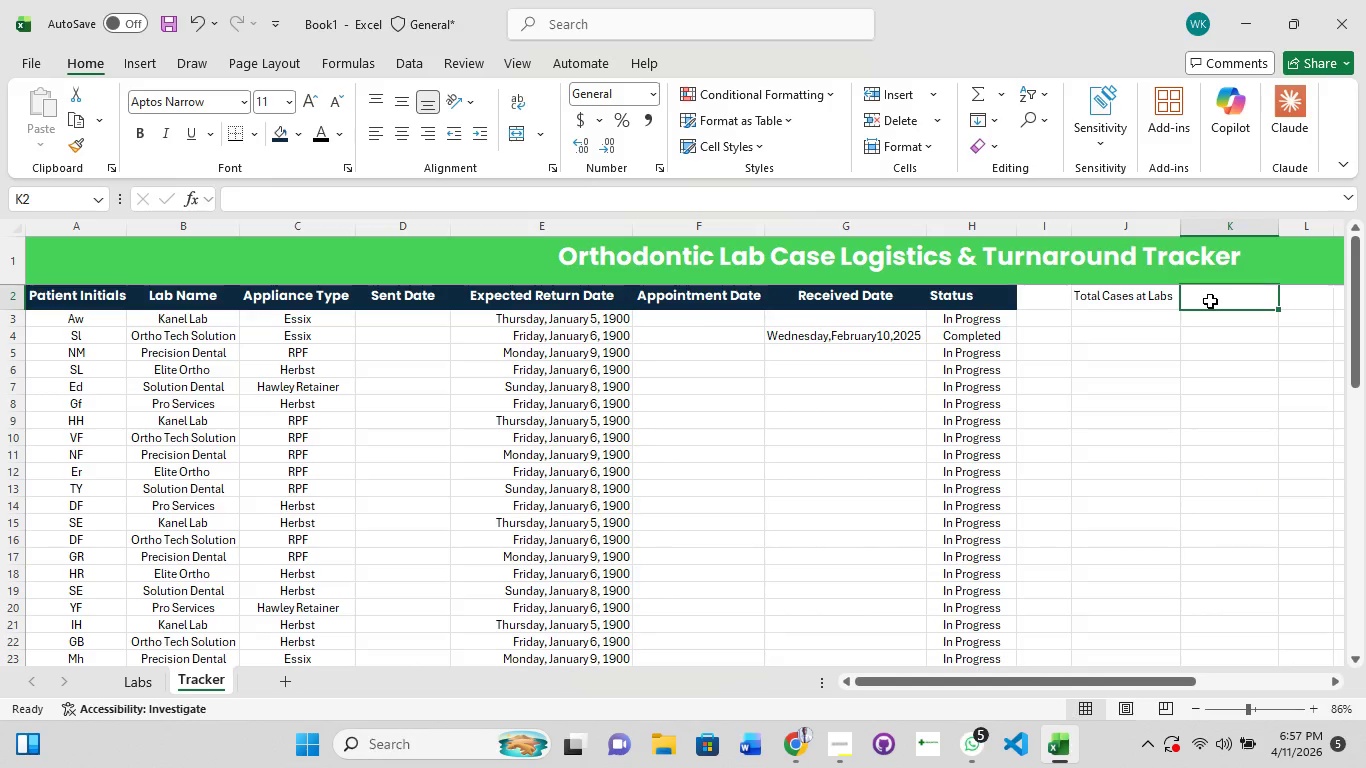 
double_click([1210, 301])
 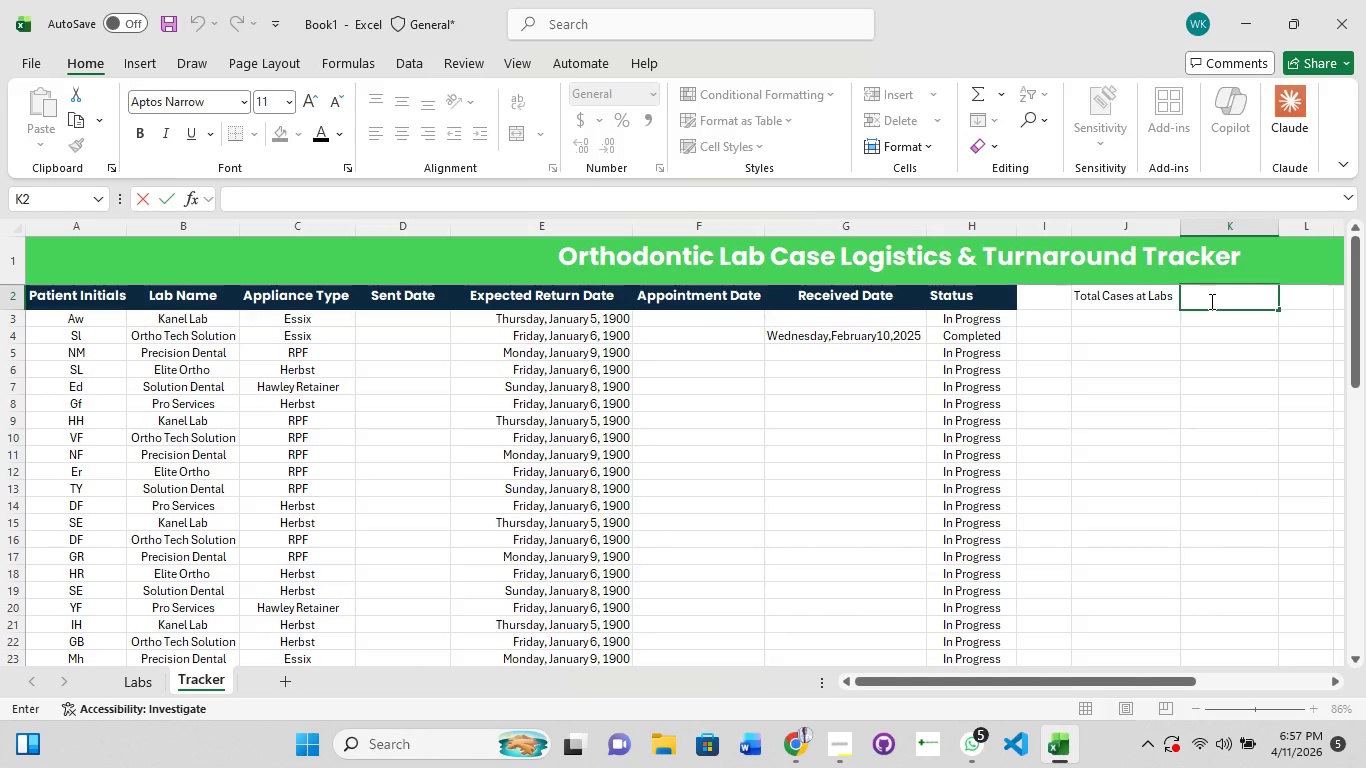 
type(=Coun)
key(Backspace)
key(Backspace)
key(Backspace)
type(OUNTIF()
 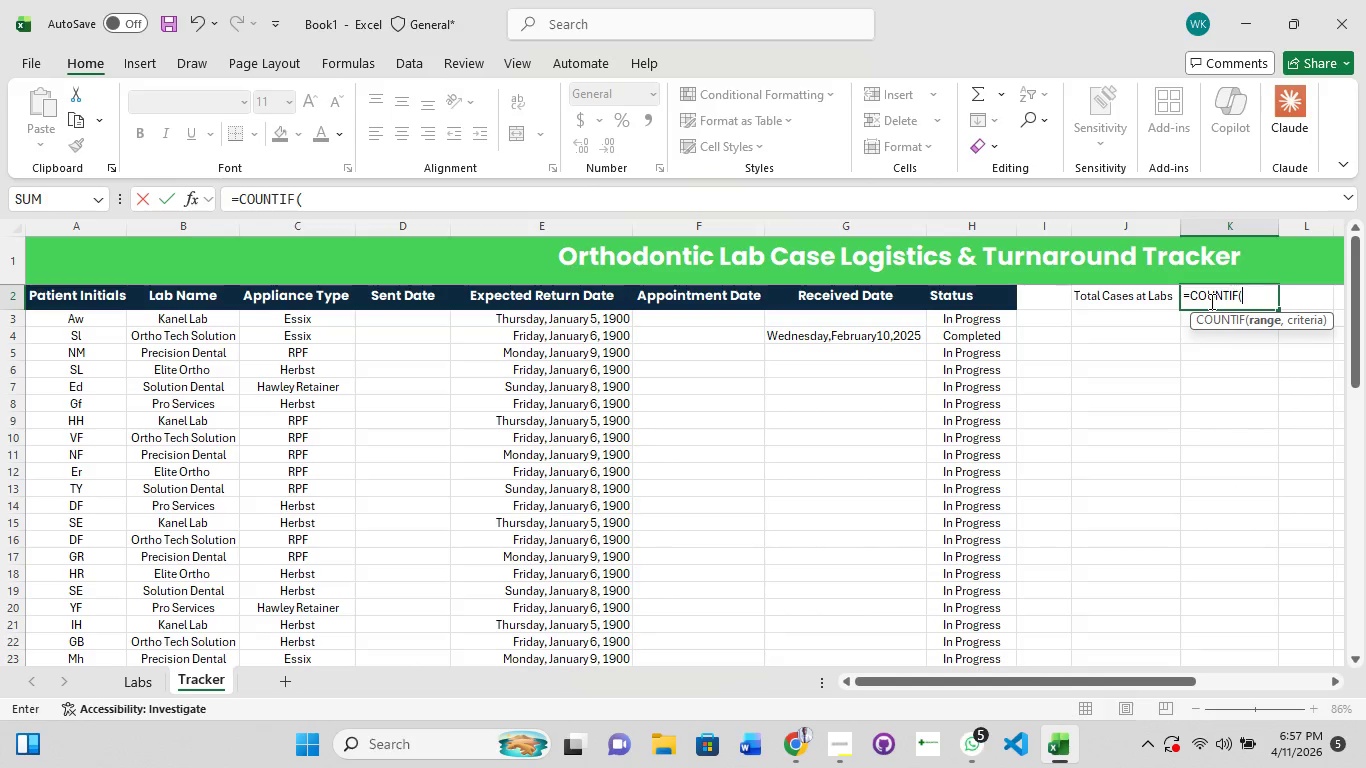 
type(H3)
 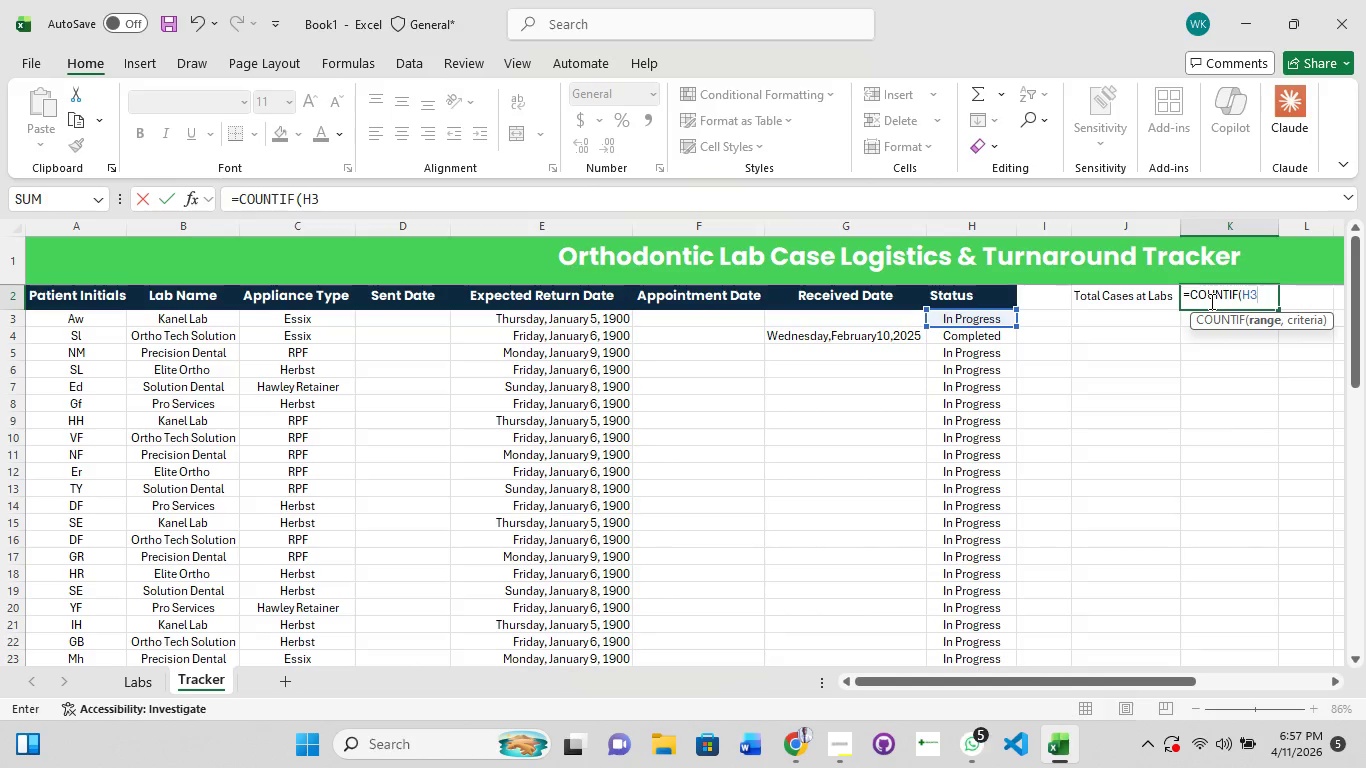 
key(Shift+Semicolon)
 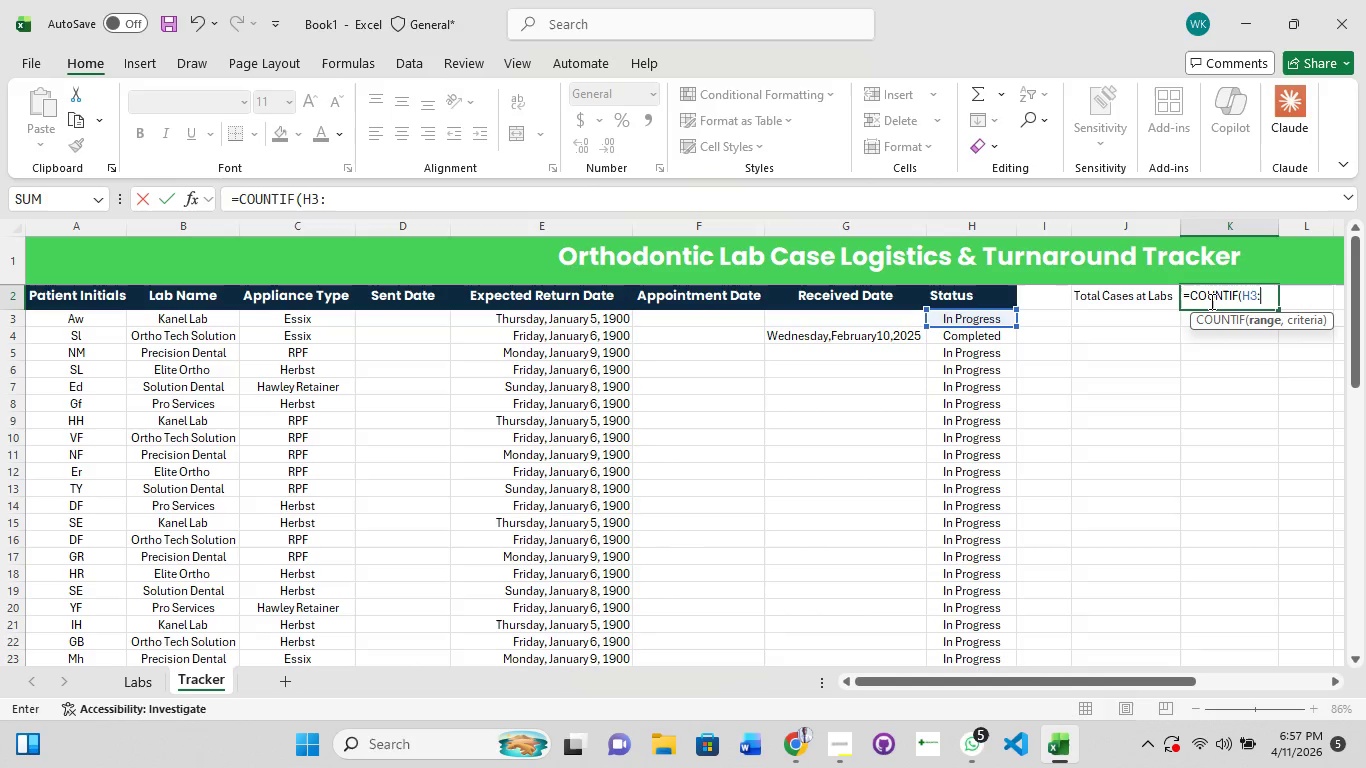 
key(H)
 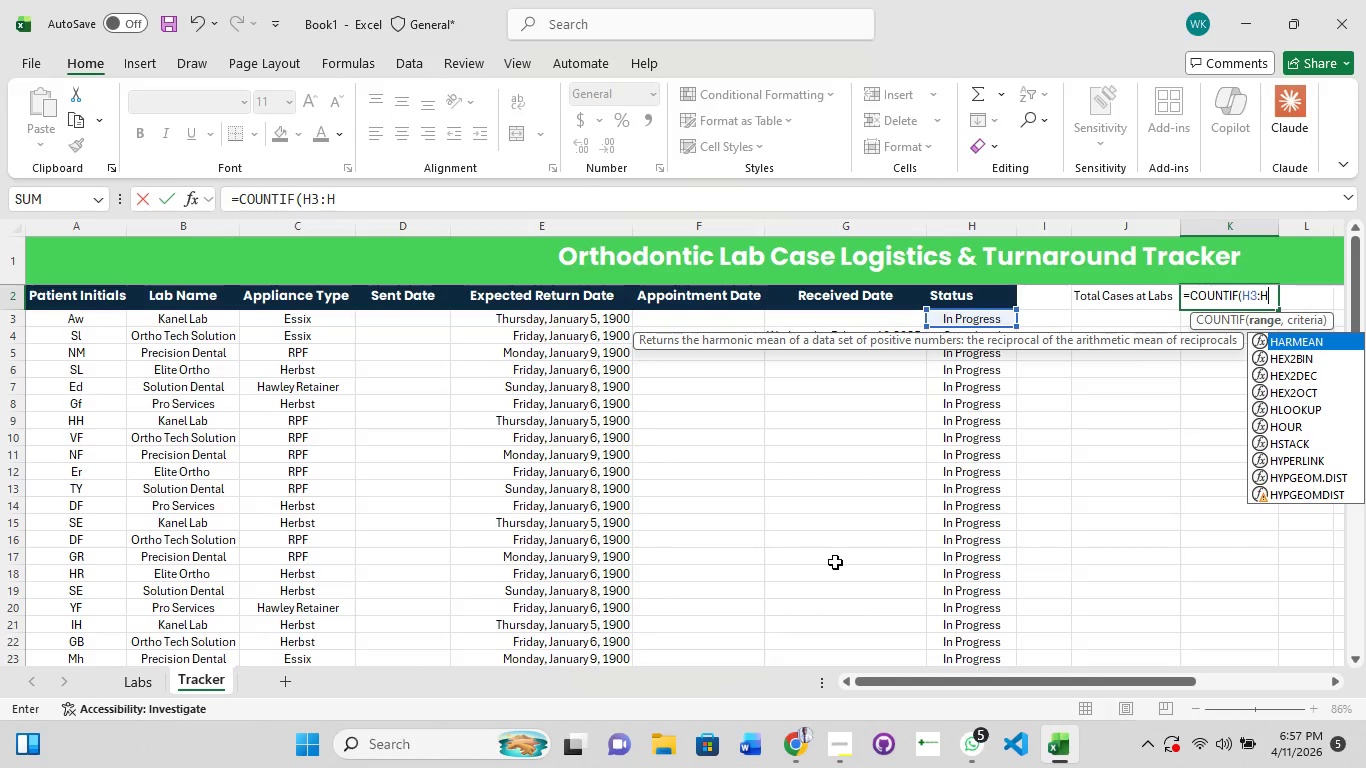 
scroll: coordinate [835, 562], scroll_direction: down, amount: 5.0
 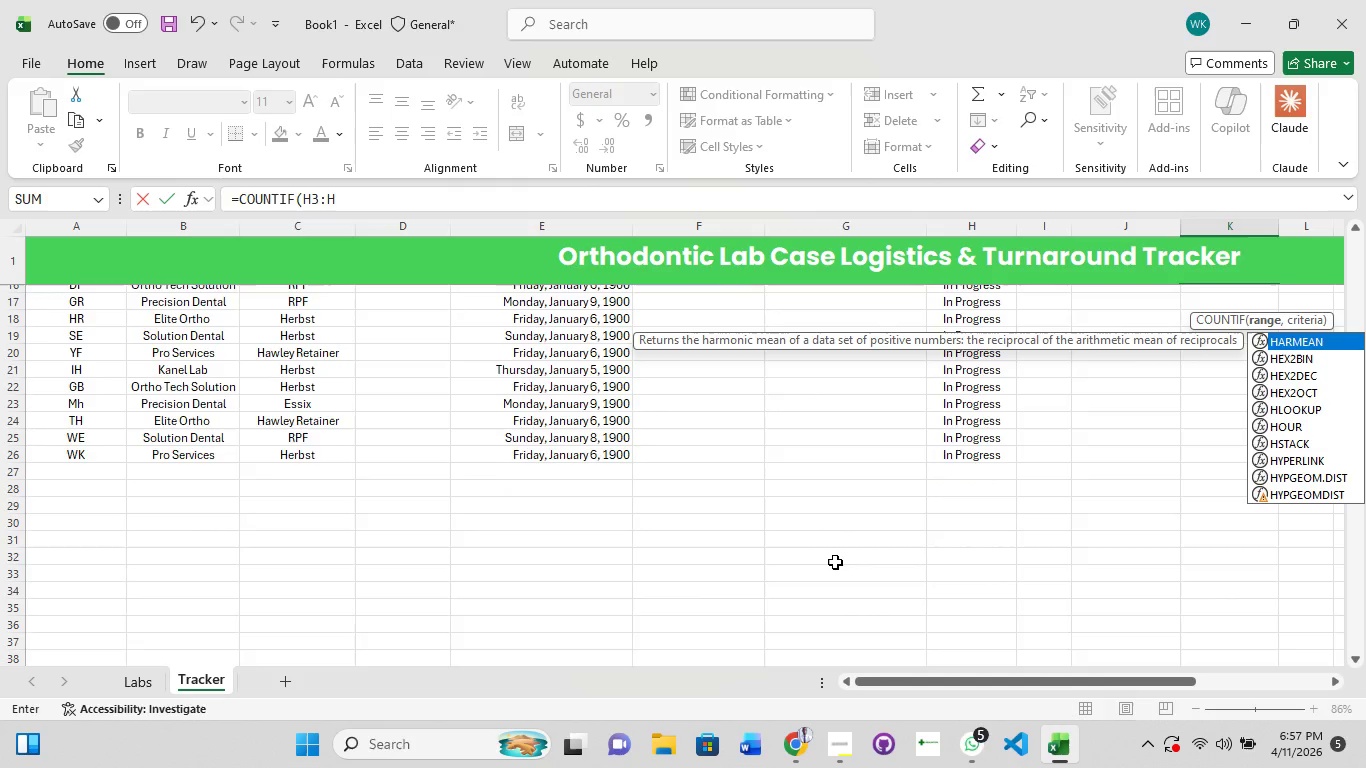 
scroll: coordinate [835, 562], scroll_direction: up, amount: 6.0
 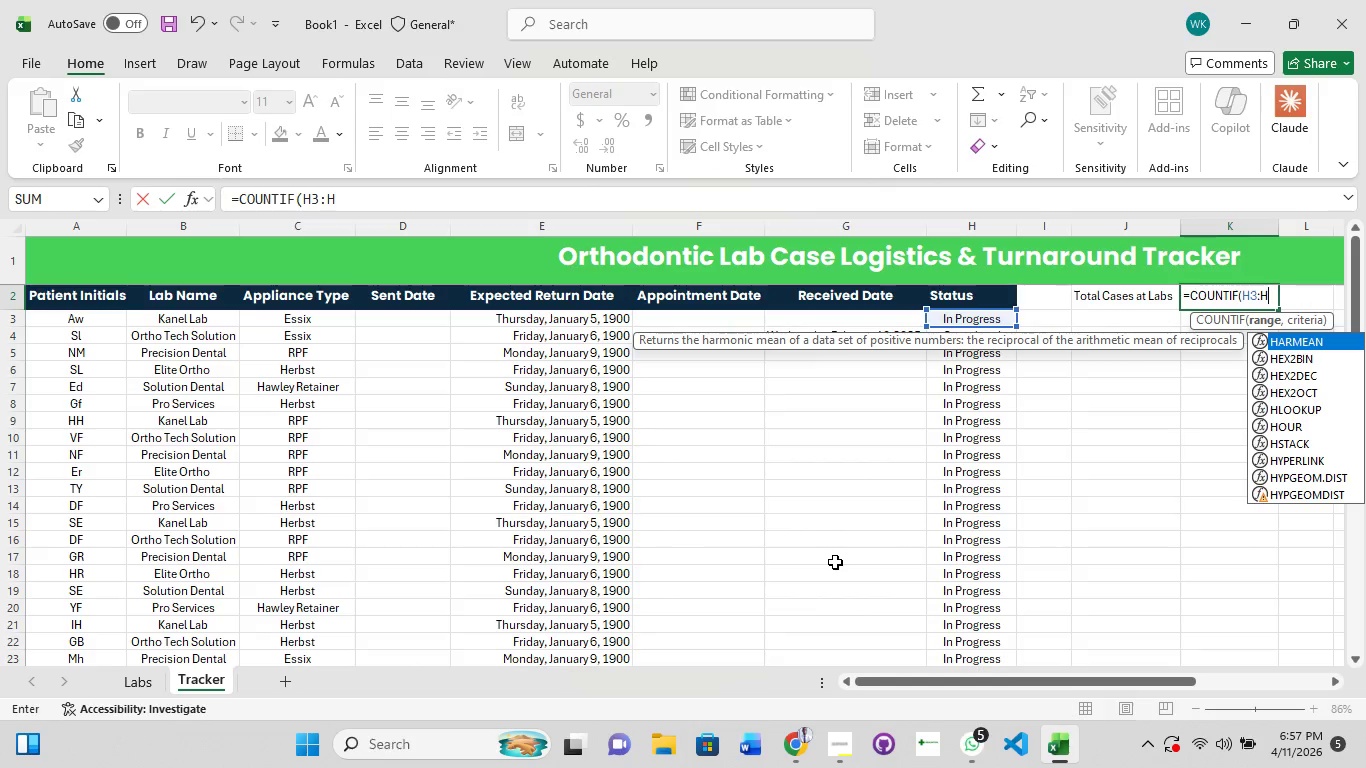 
type(26)
 